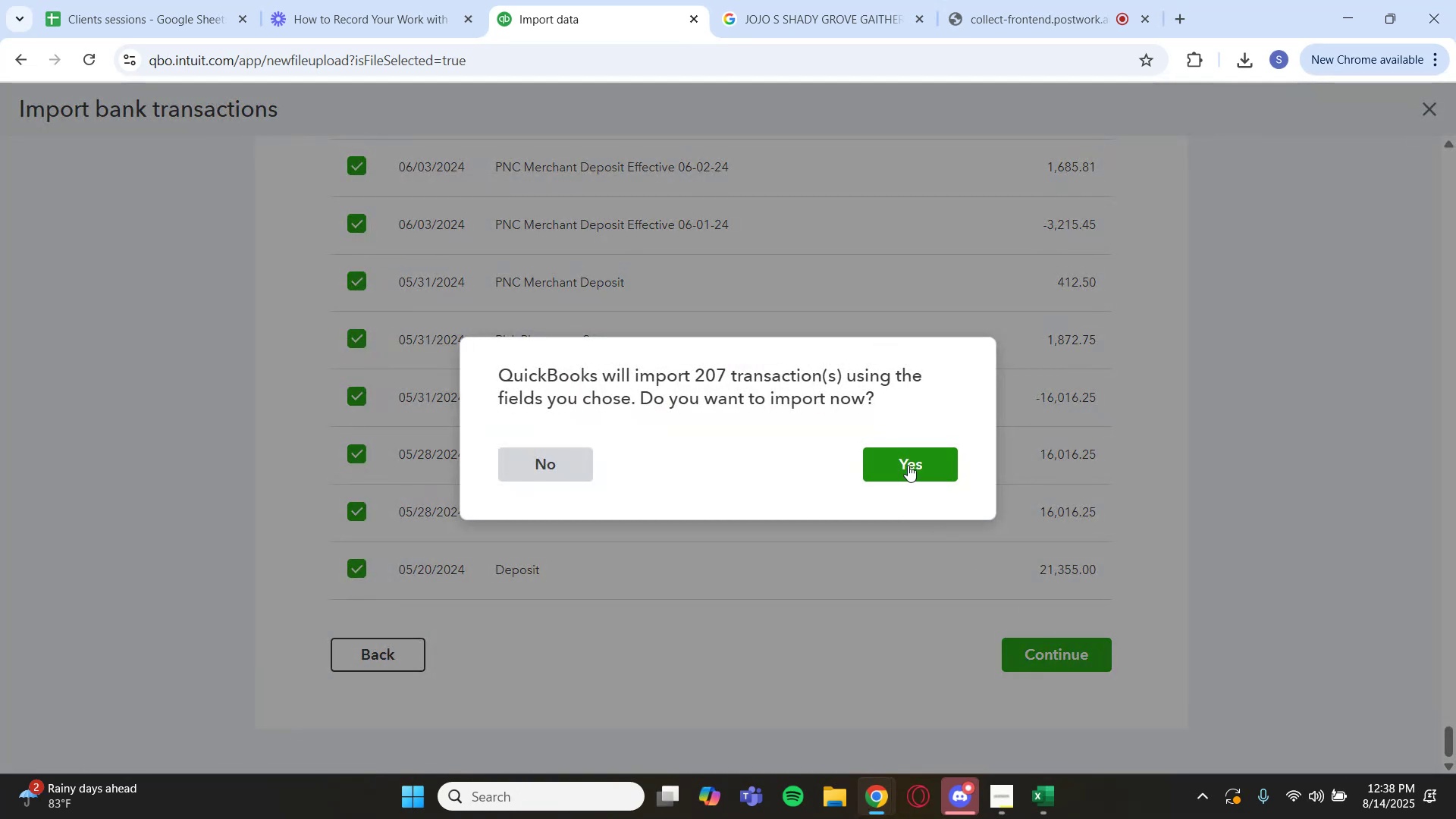 
wait(11.85)
 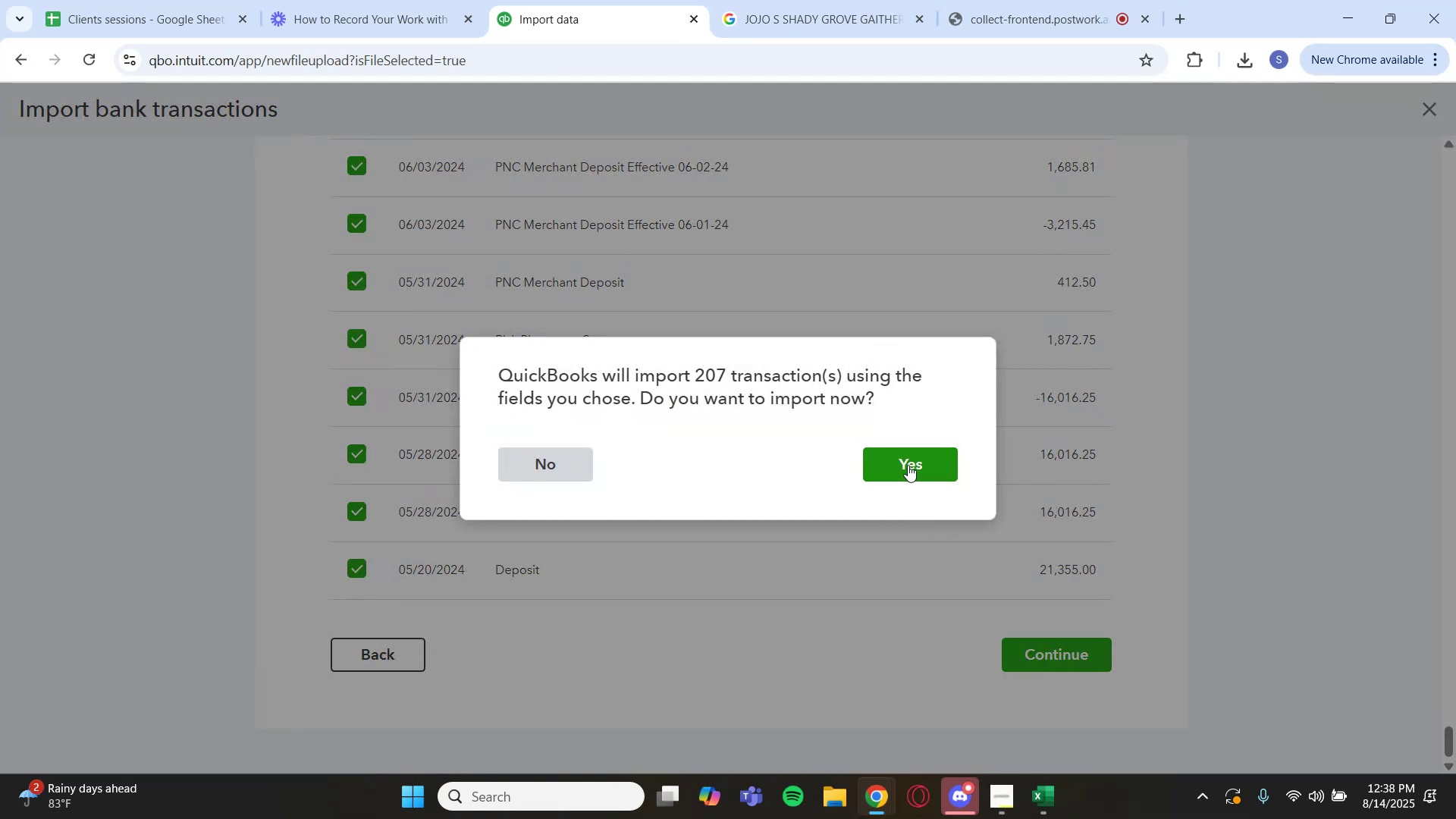 
left_click([1043, 670])
 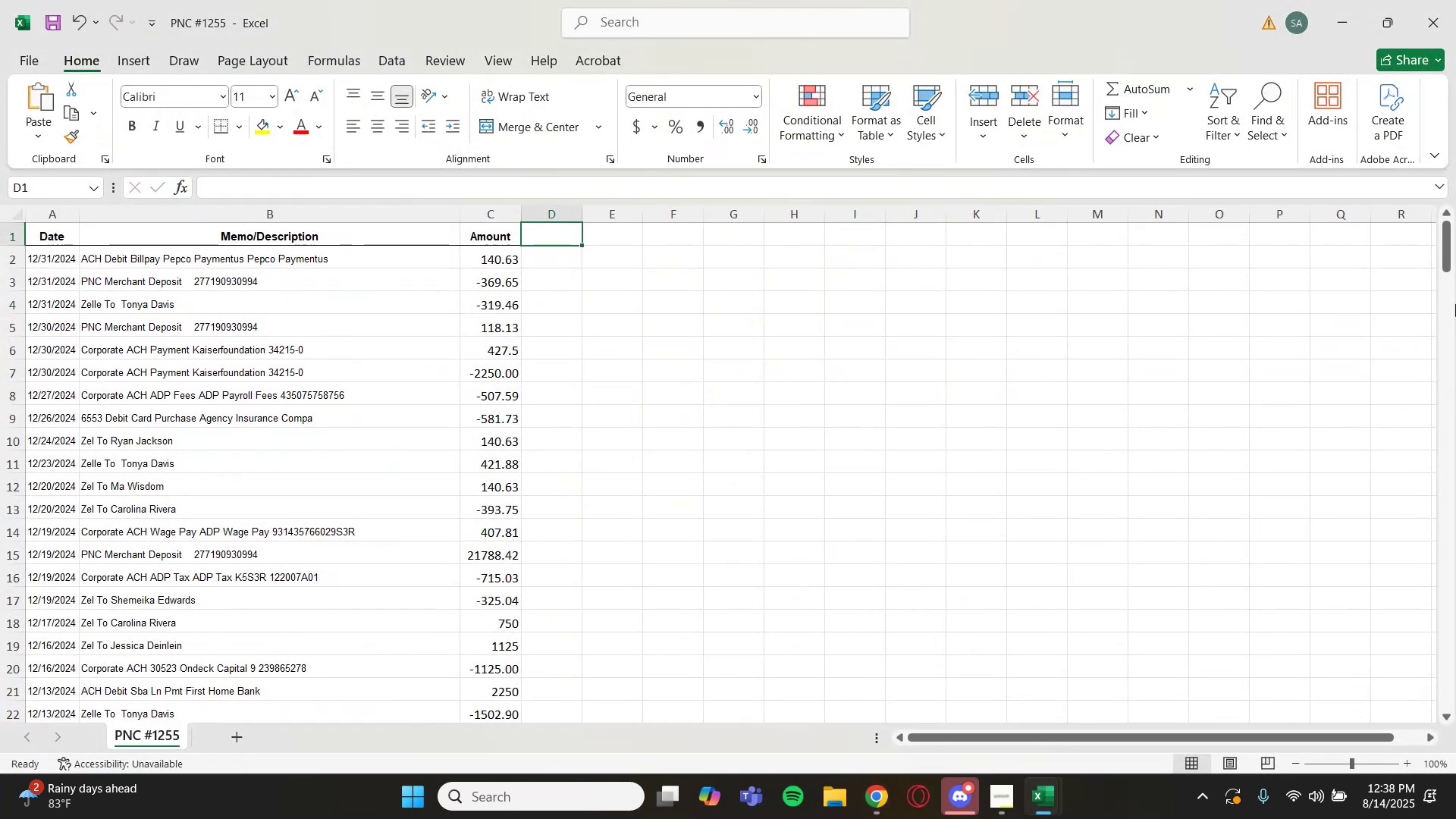 
left_click_drag(start_coordinate=[1445, 255], to_coordinate=[1454, 704])
 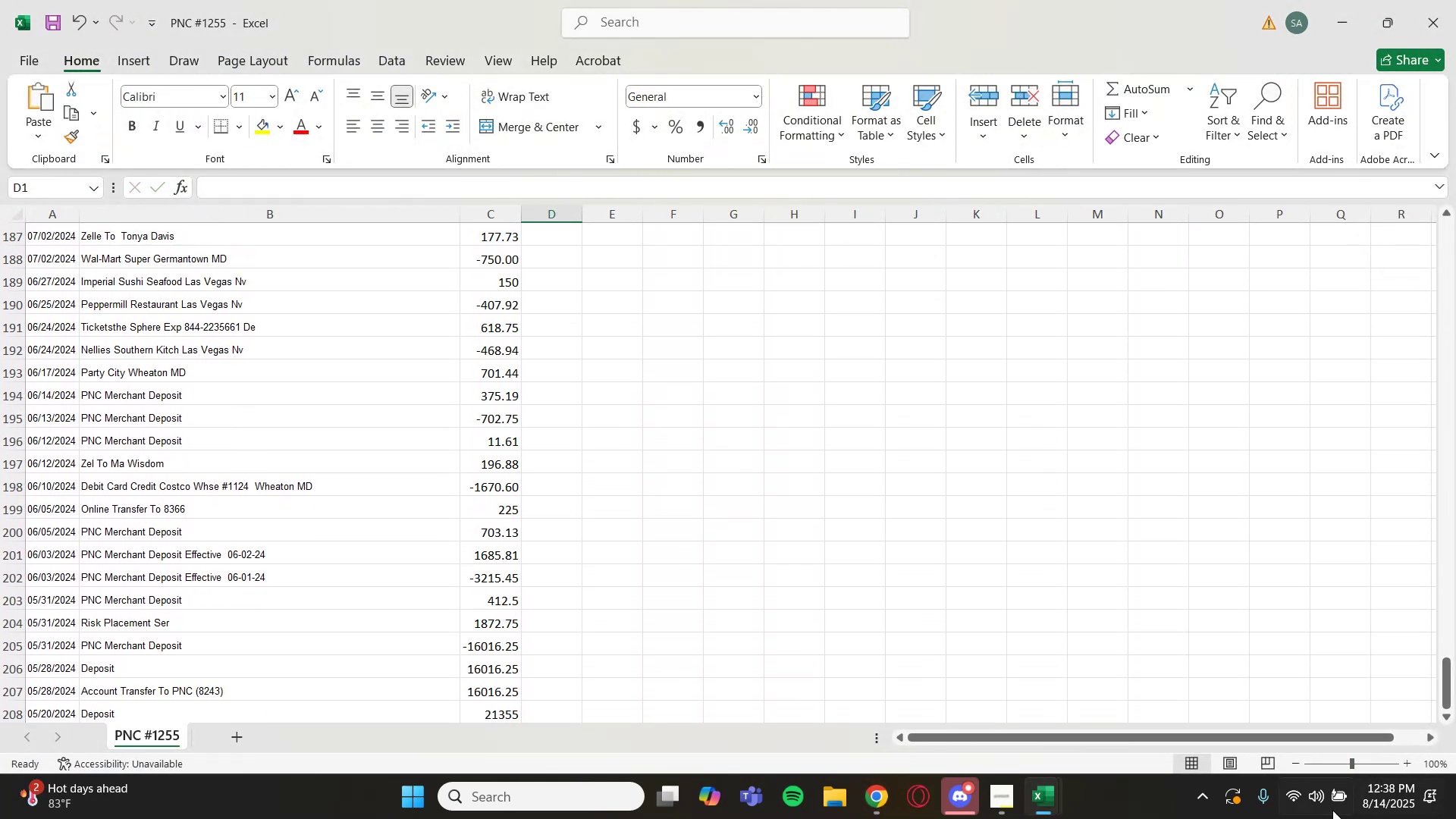 
mouse_move([1042, 791])
 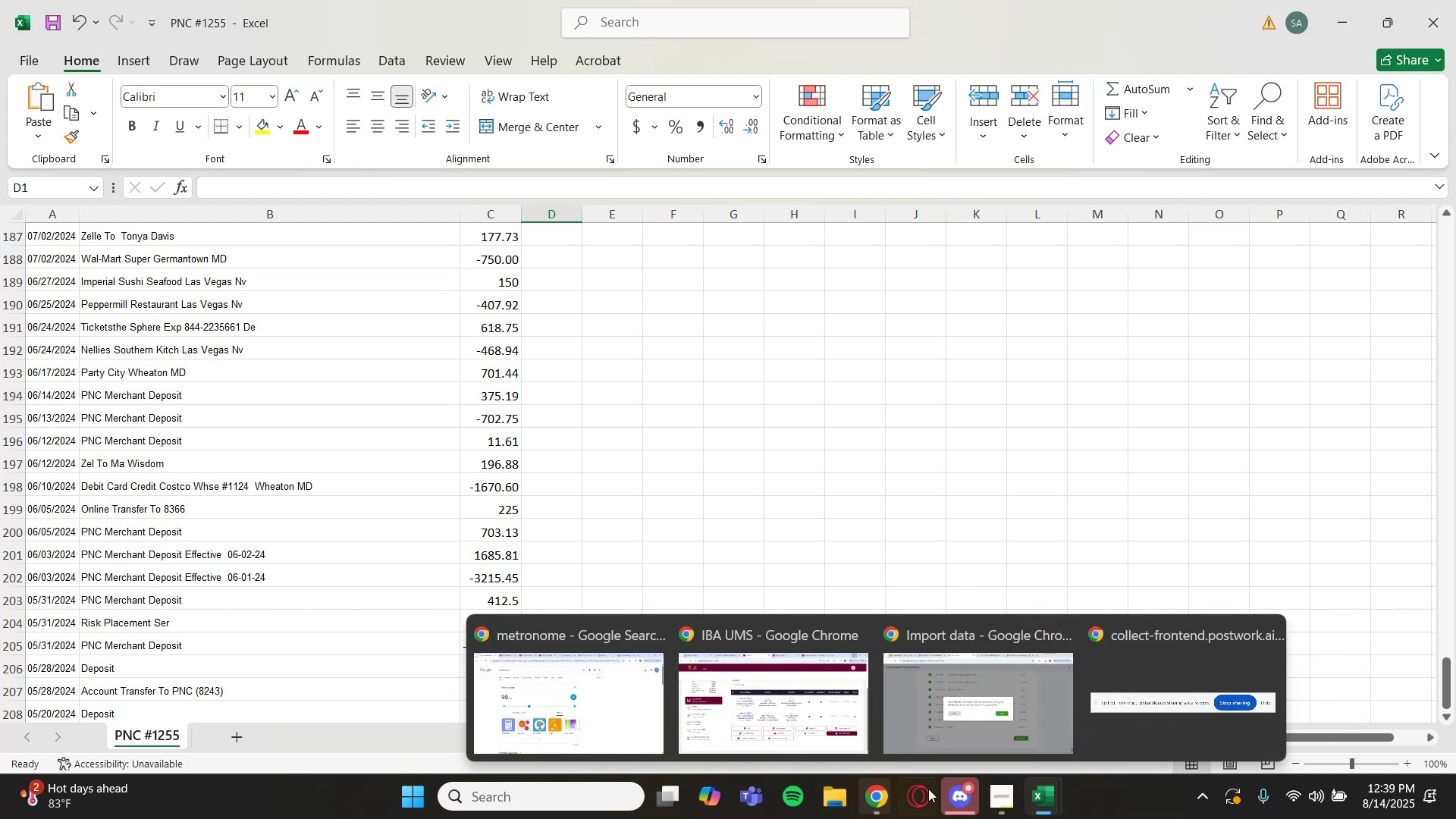 
left_click([1015, 750])
 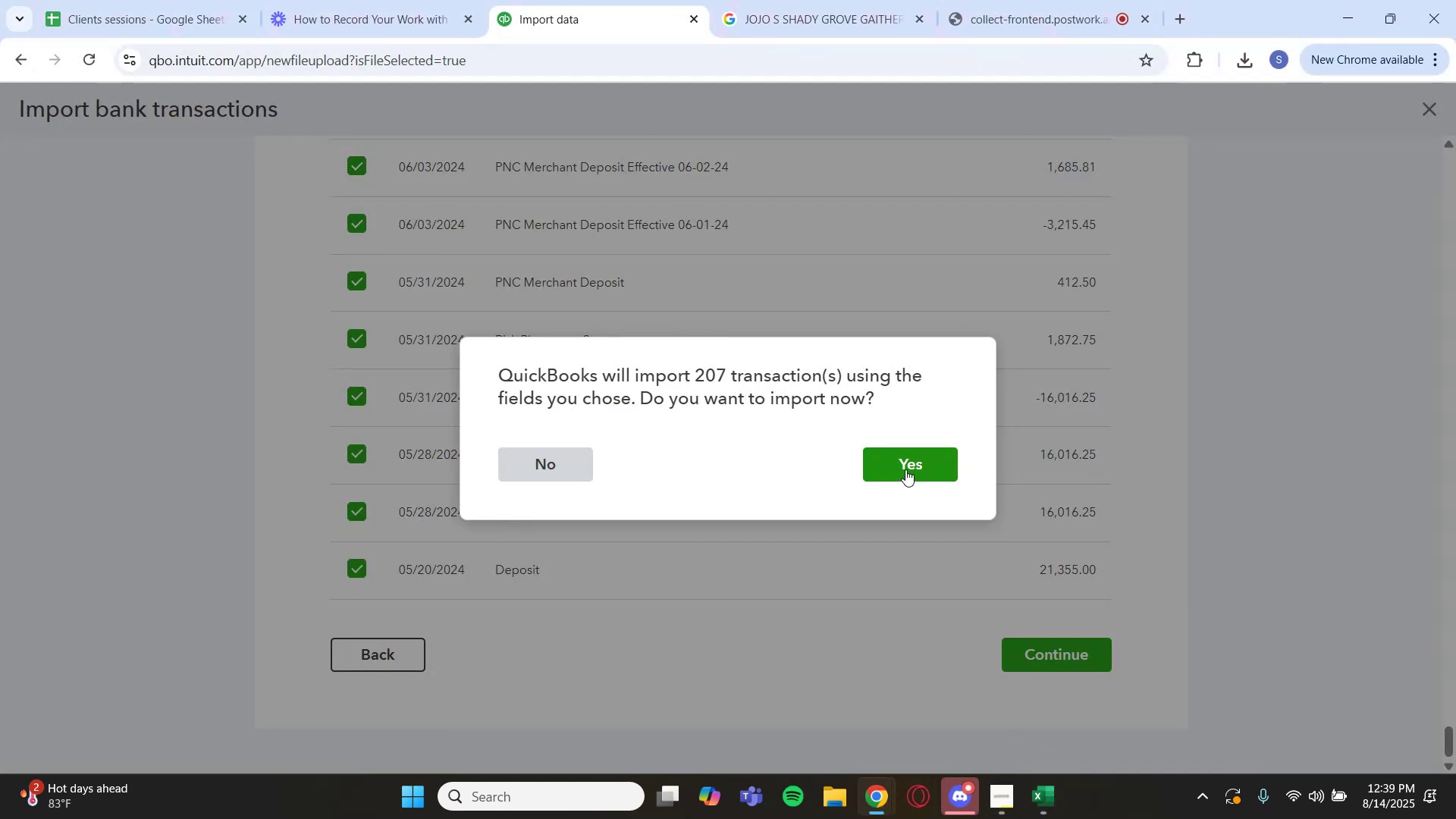 
left_click([906, 471])
 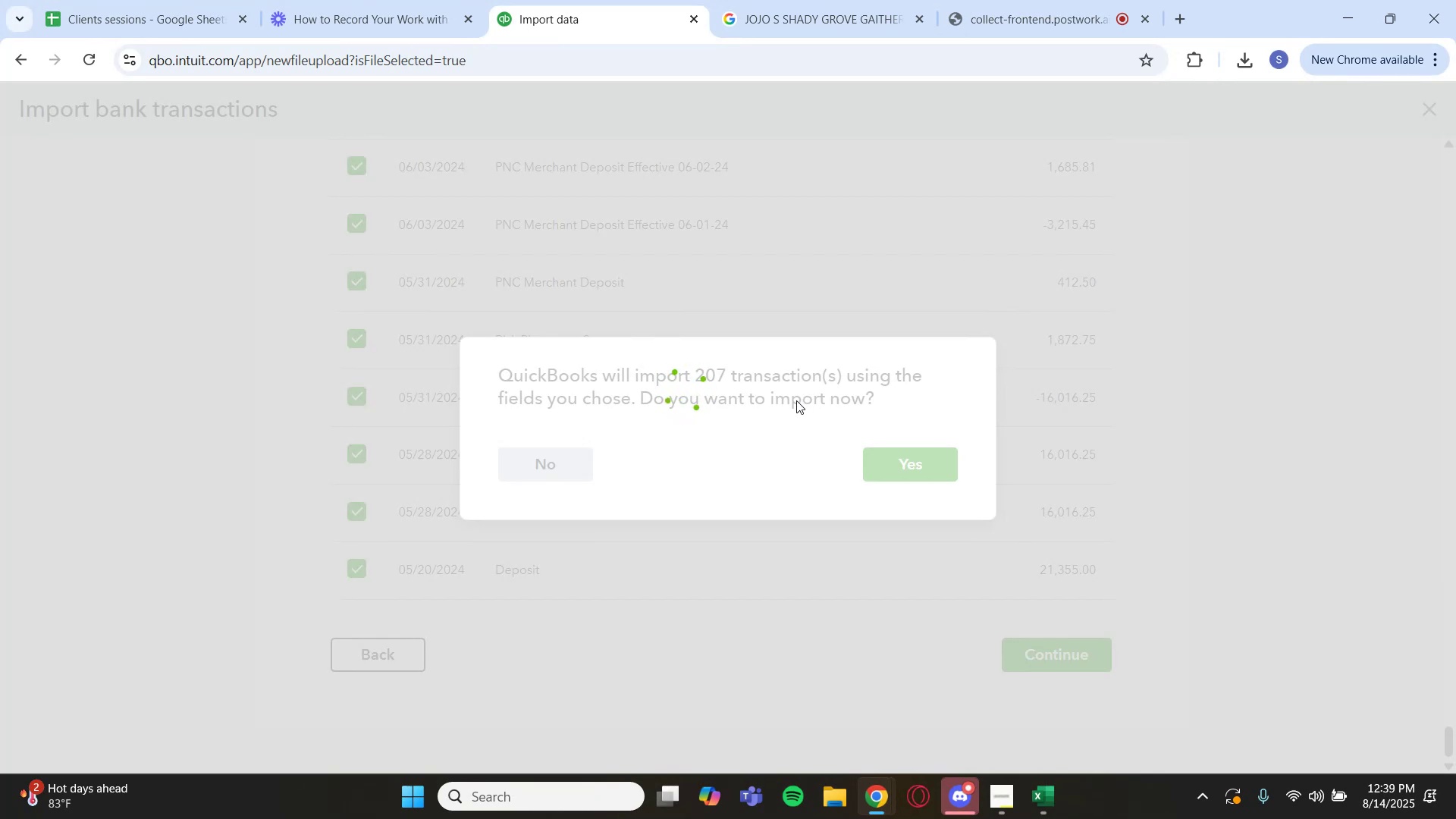 
wait(15.57)
 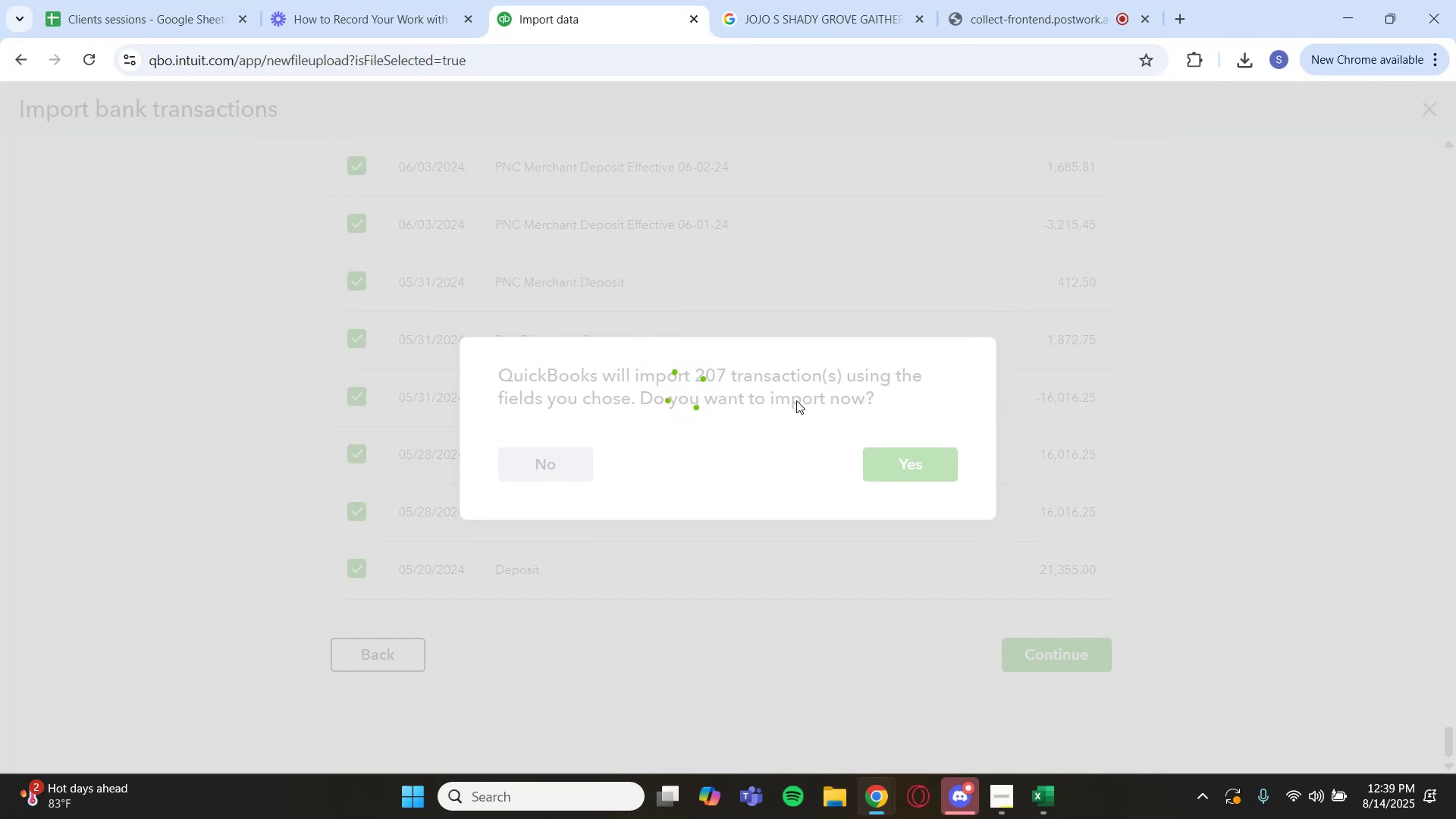 
left_click([1034, 401])
 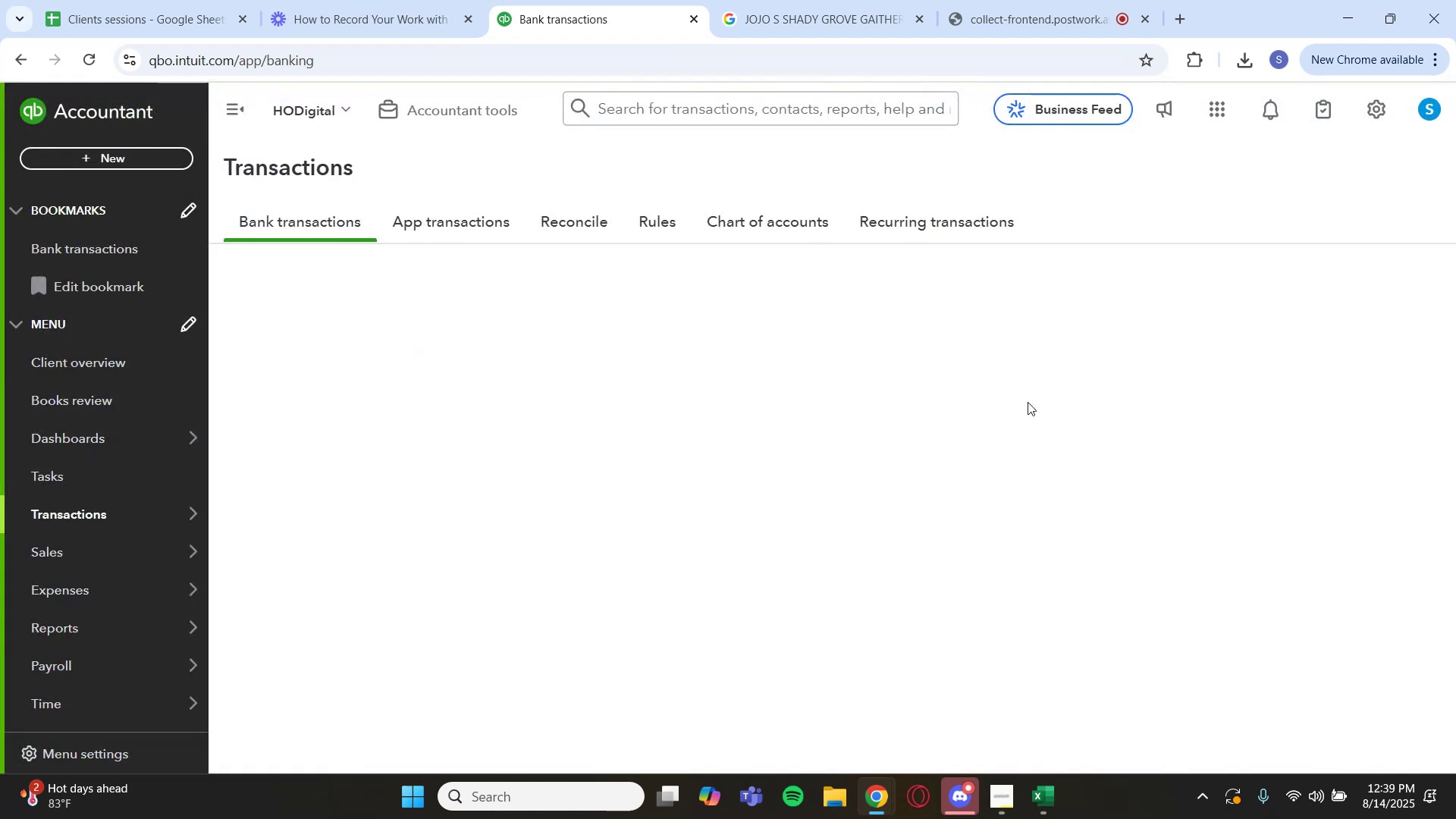 
mouse_move([968, 294])
 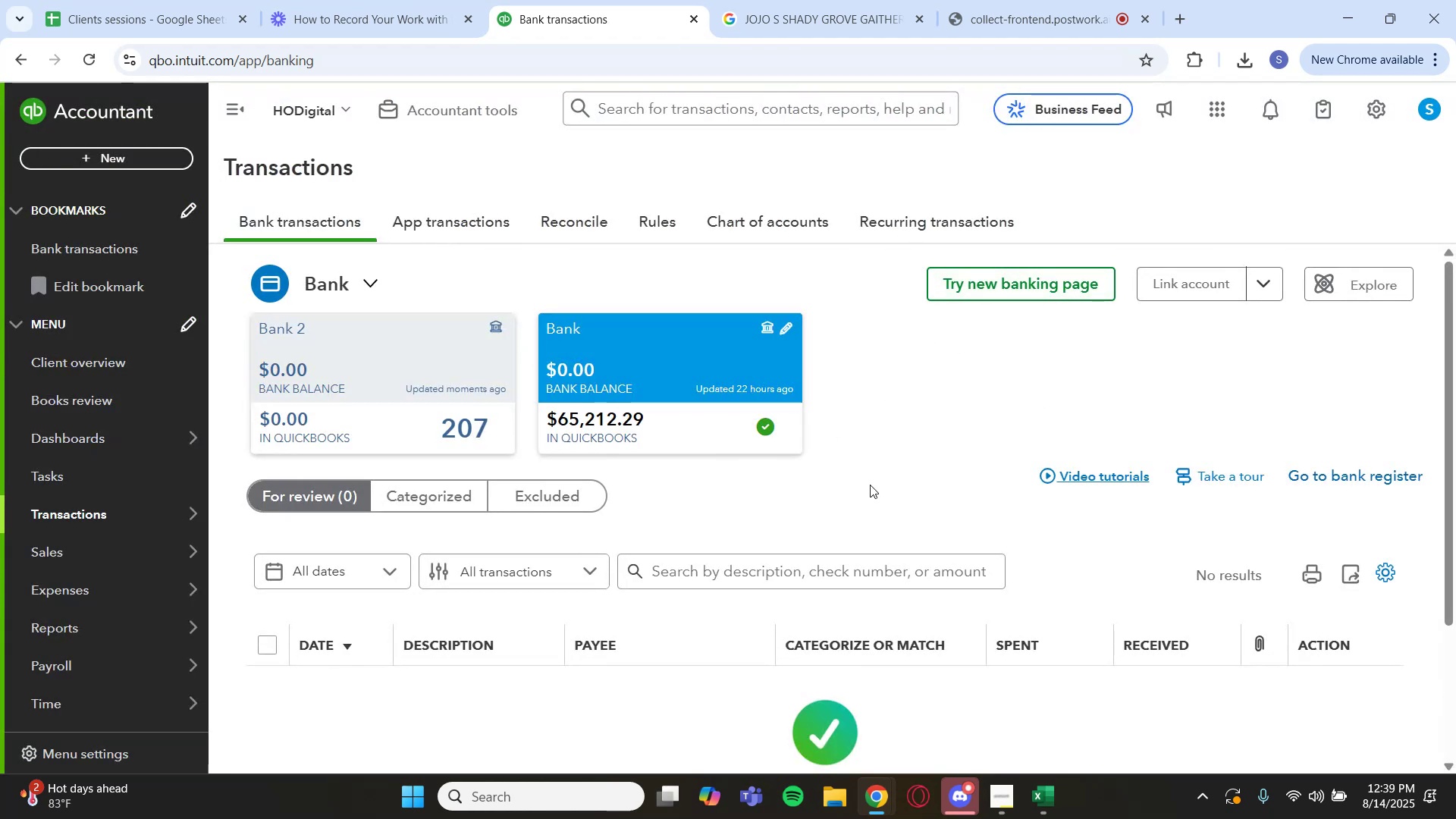 
scroll: coordinate [931, 461], scroll_direction: down, amount: 1.0
 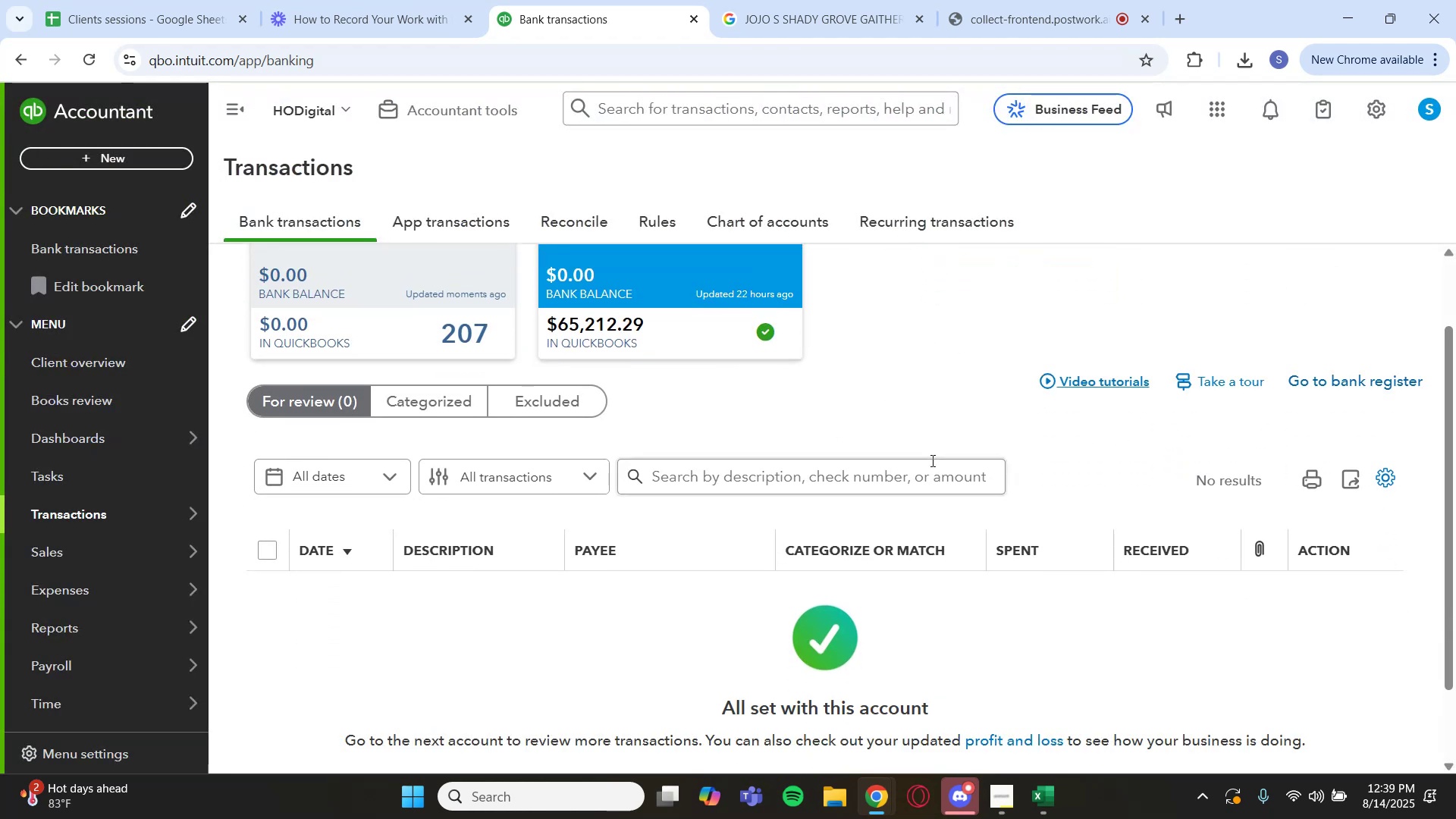 
scroll: coordinate [931, 460], scroll_direction: up, amount: 1.0
 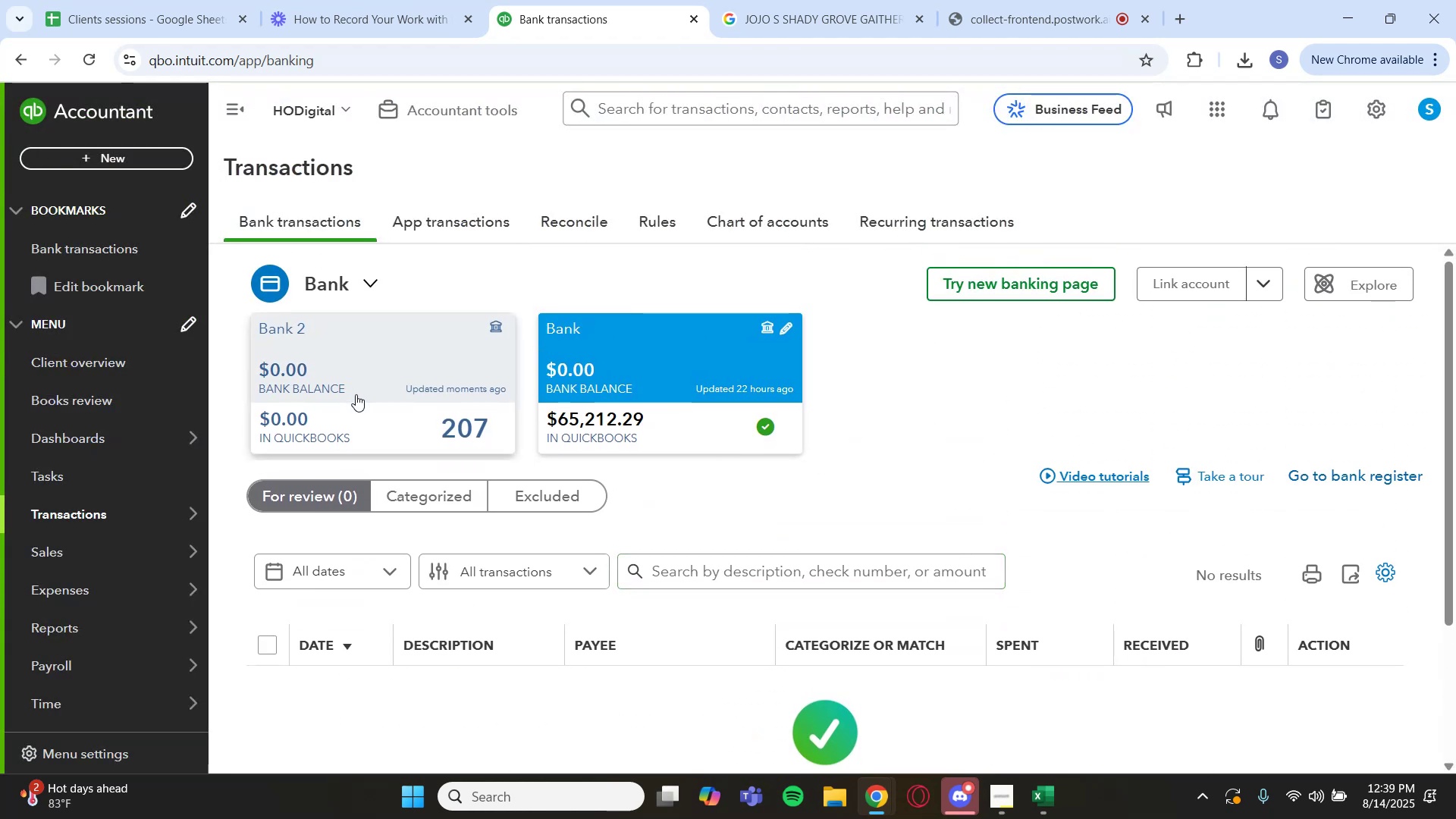 
left_click([356, 394])
 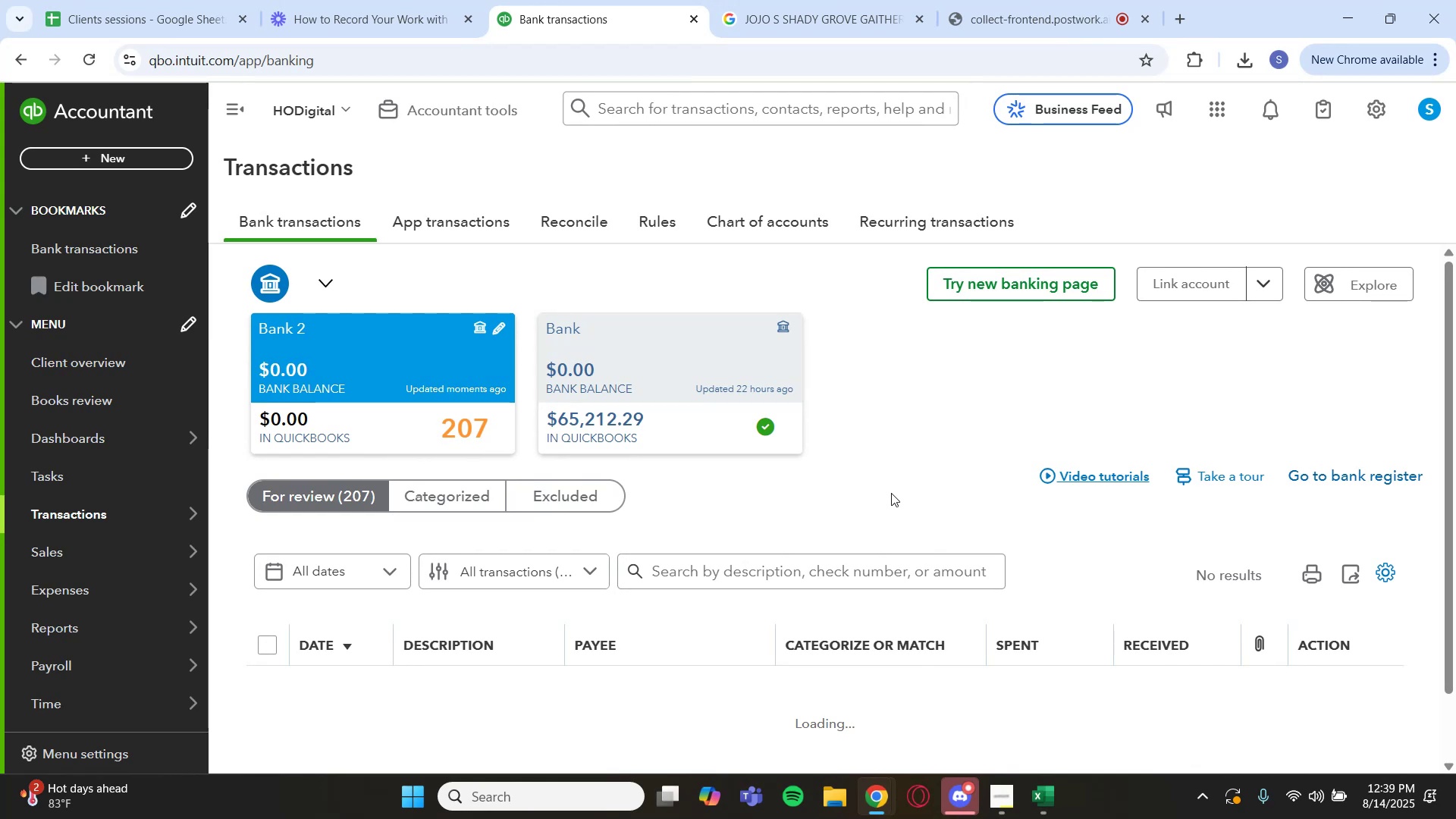 
scroll: coordinate [894, 492], scroll_direction: down, amount: 4.0
 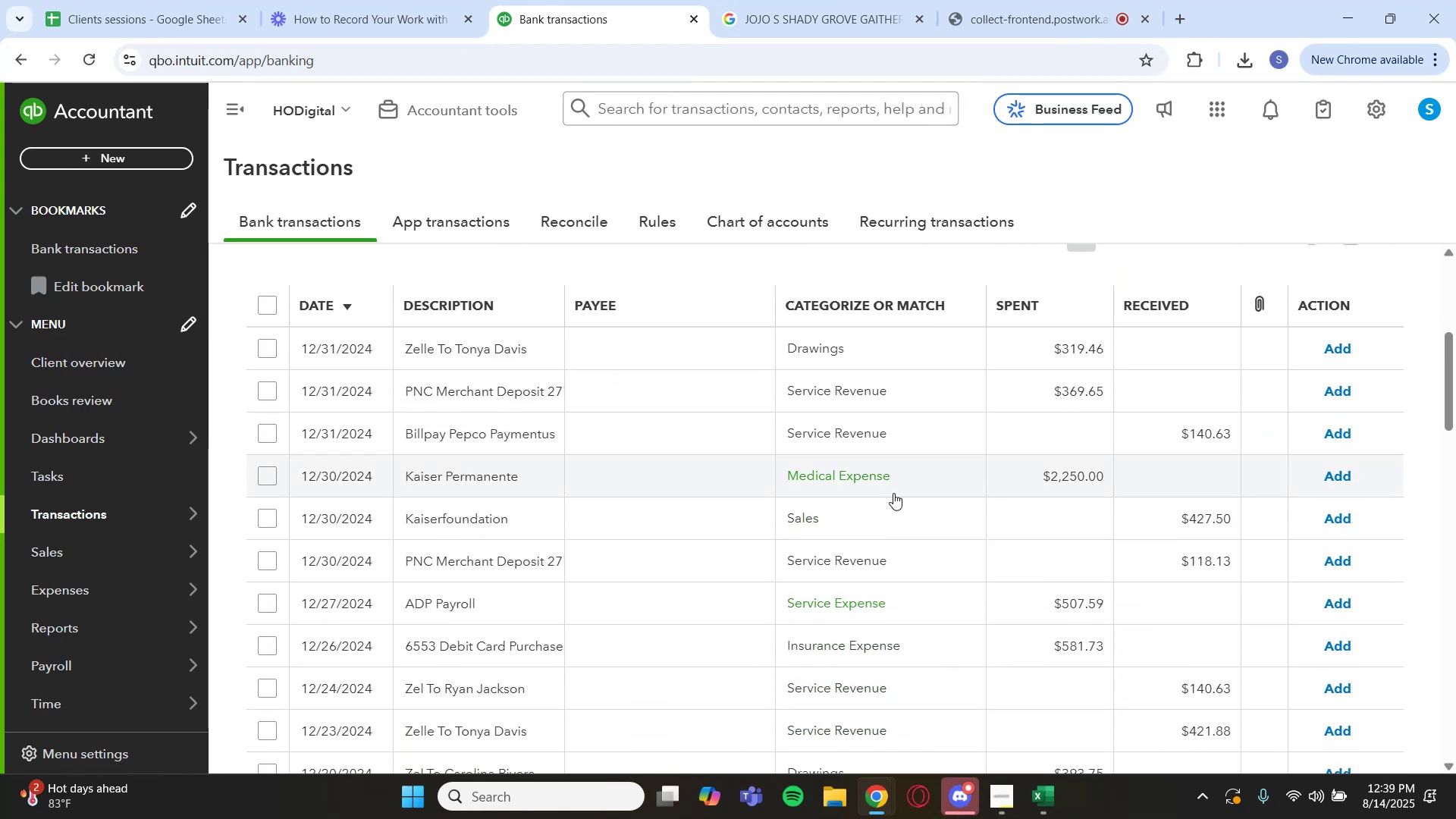 
scroll: coordinate [893, 493], scroll_direction: up, amount: 1.0
 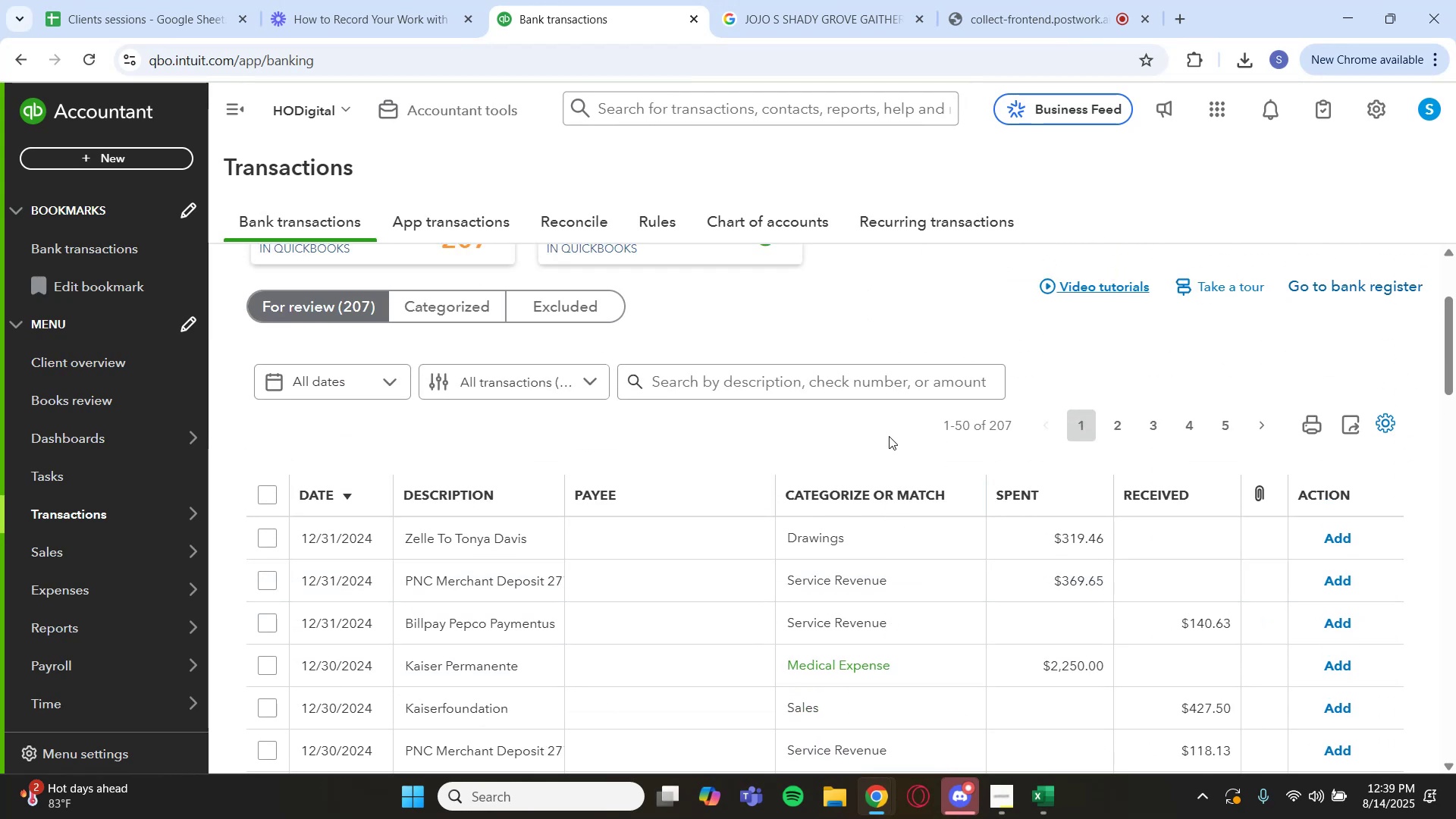 
key(Backquote)
 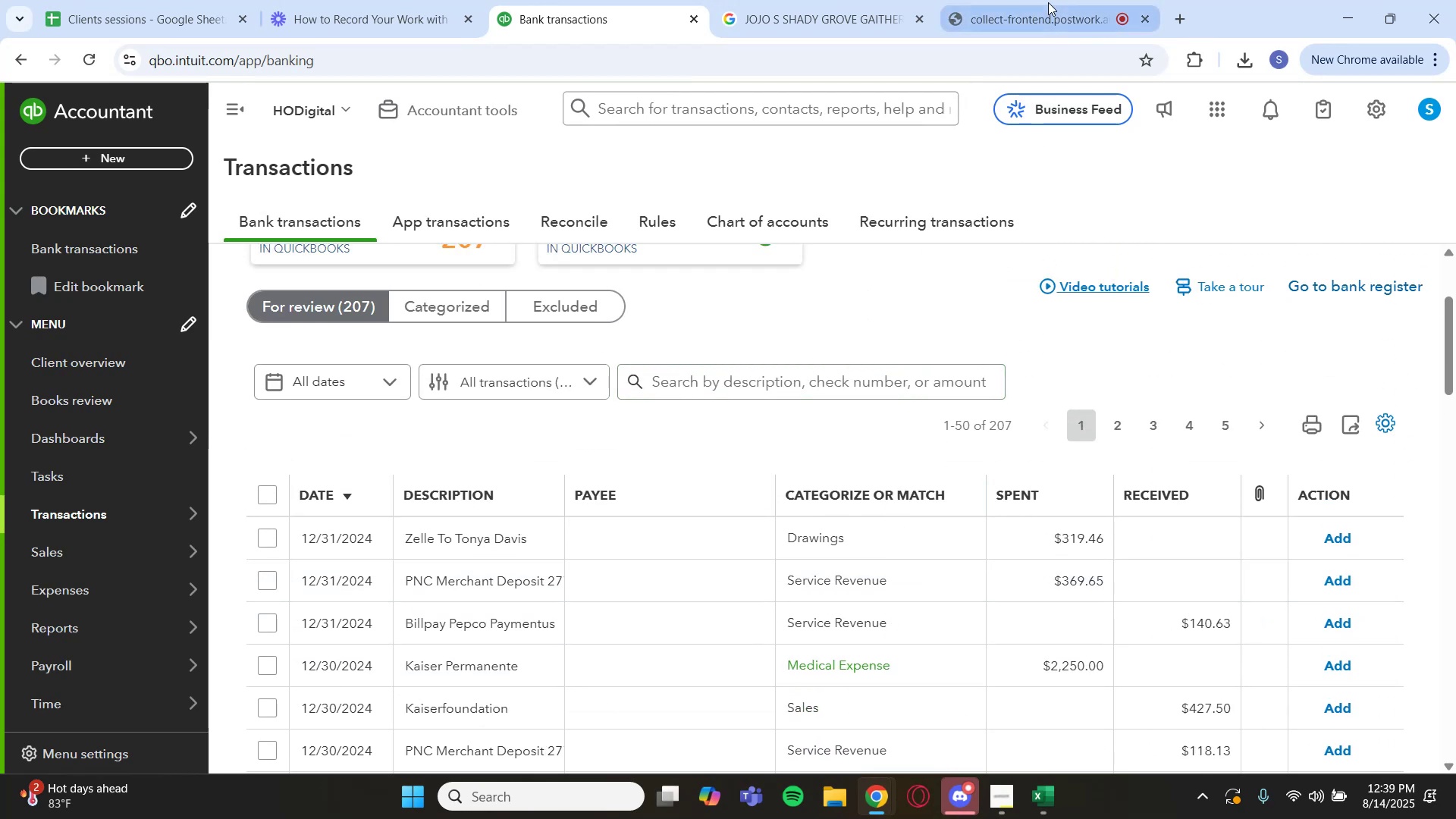 
left_click([1042, 9])
 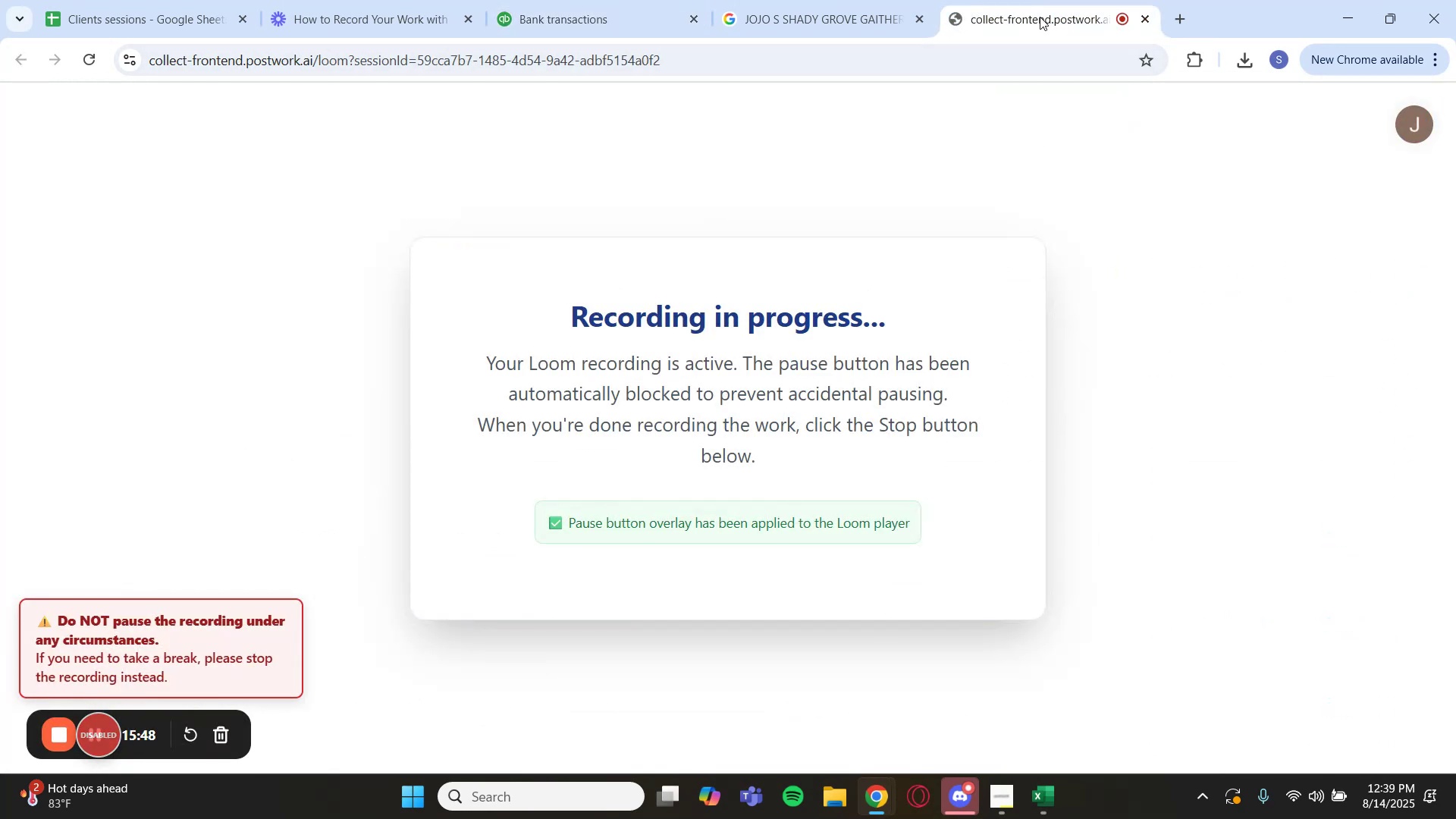 
left_click([1063, 11])
 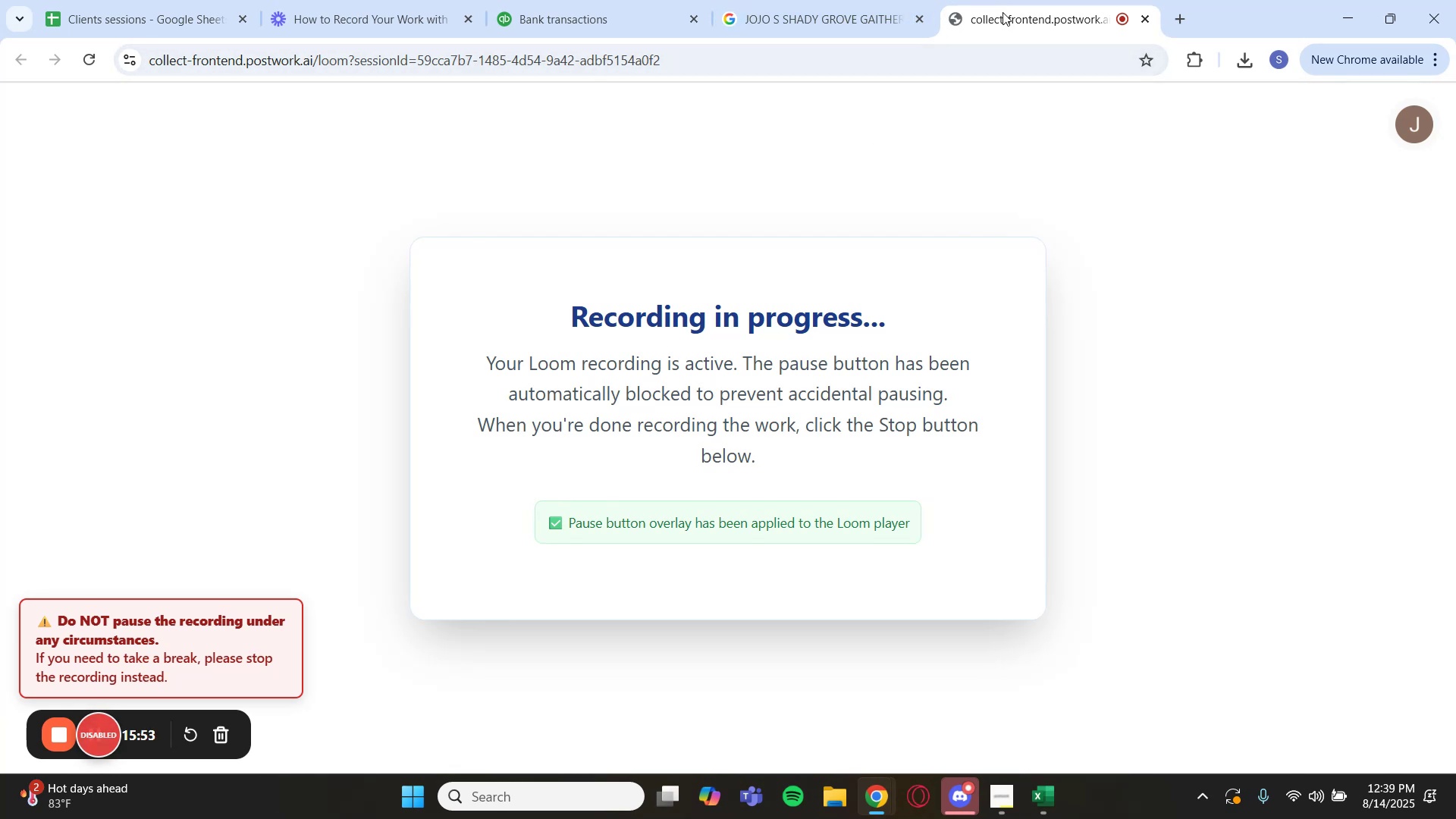 
wait(9.9)
 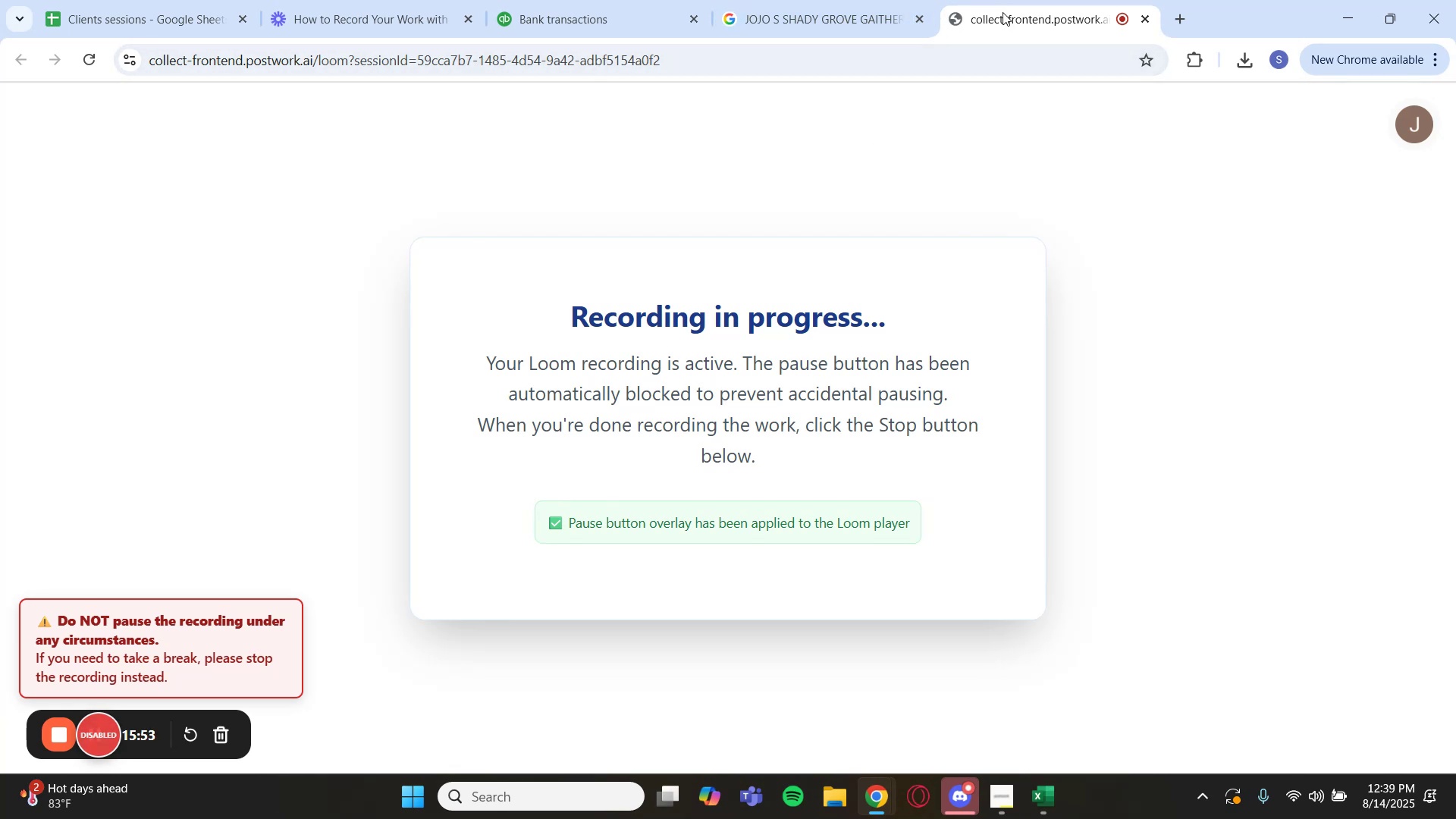 
left_click([1034, 17])
 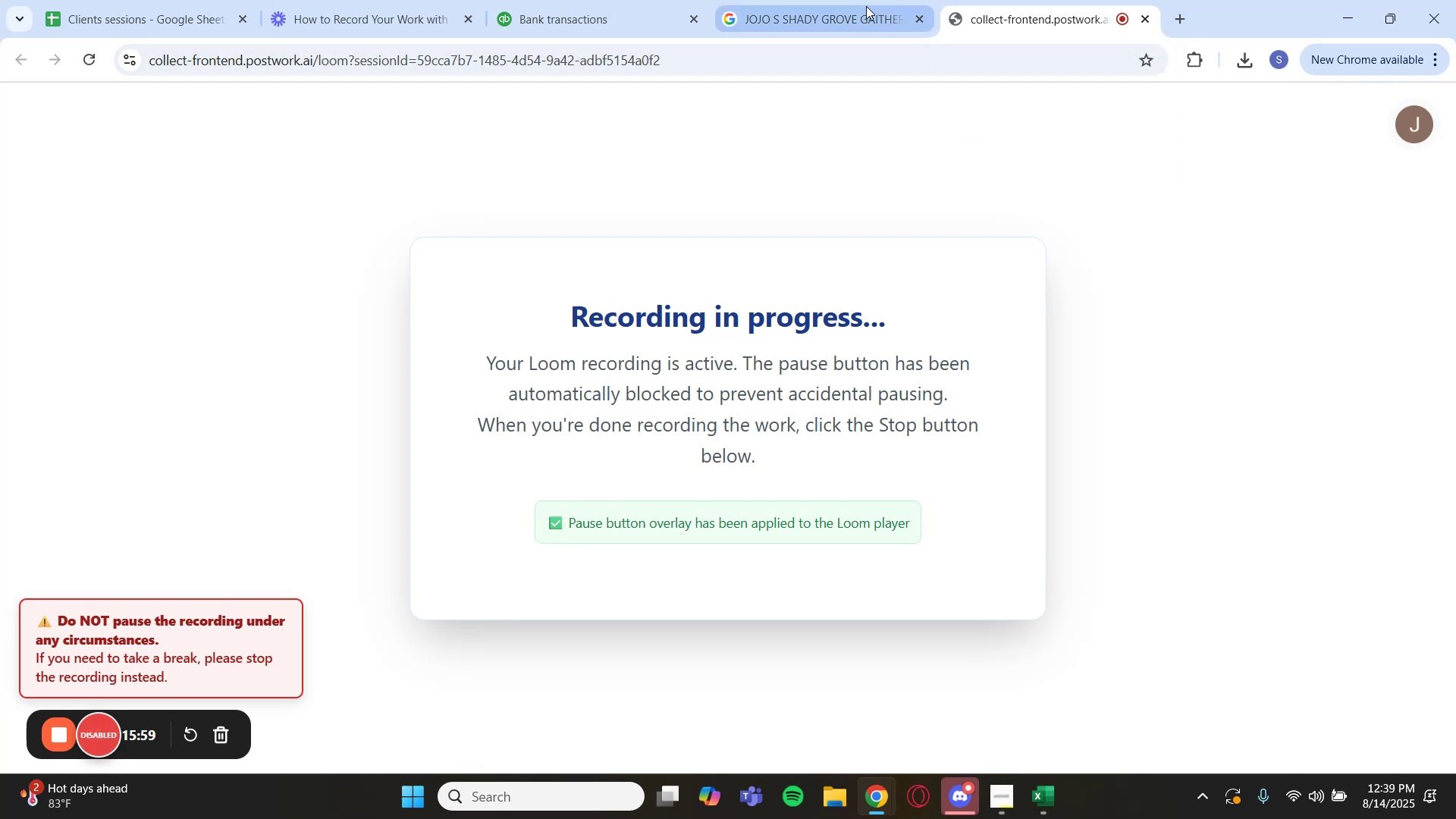 
left_click([848, 13])
 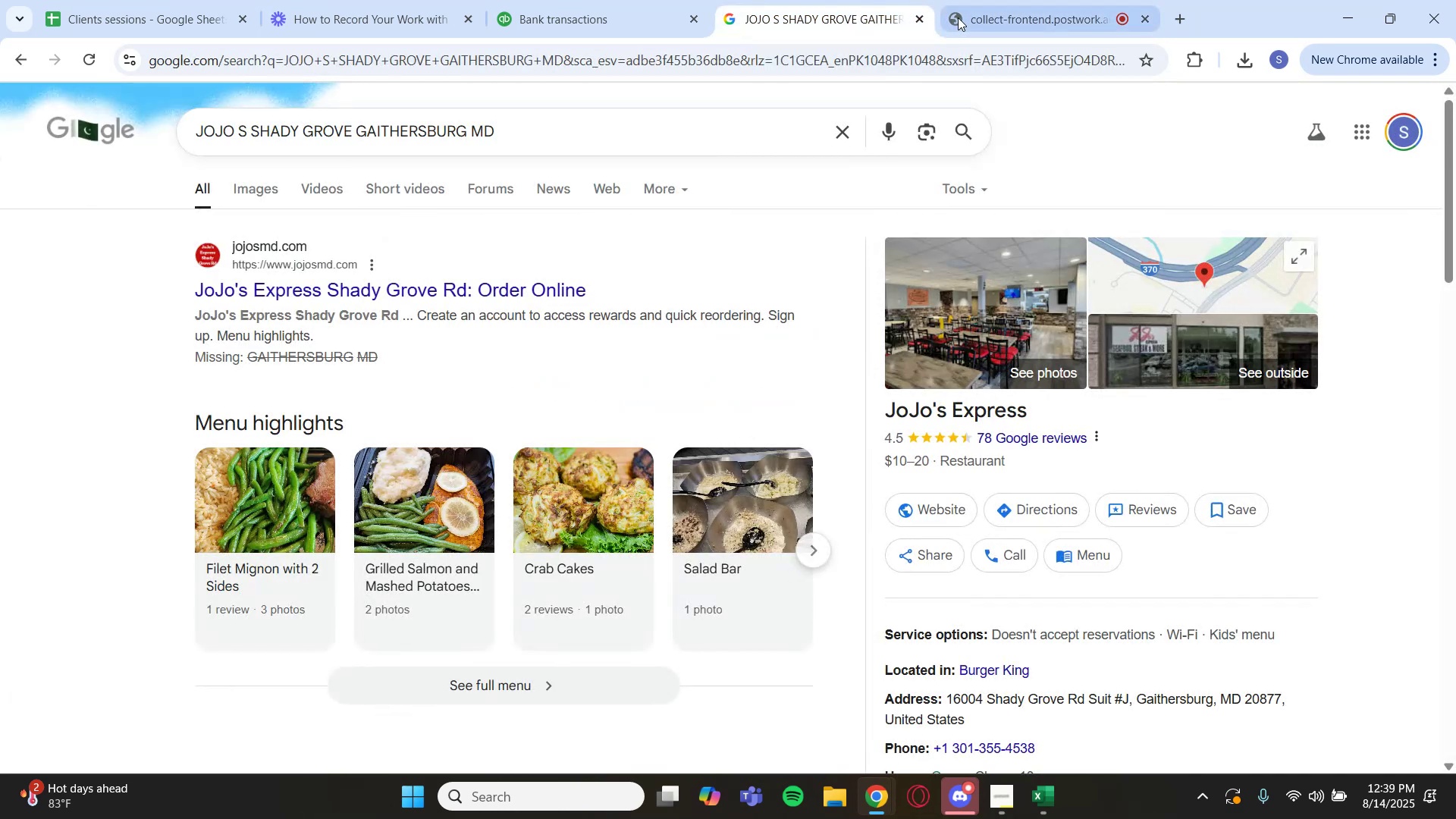 
left_click([960, 17])
 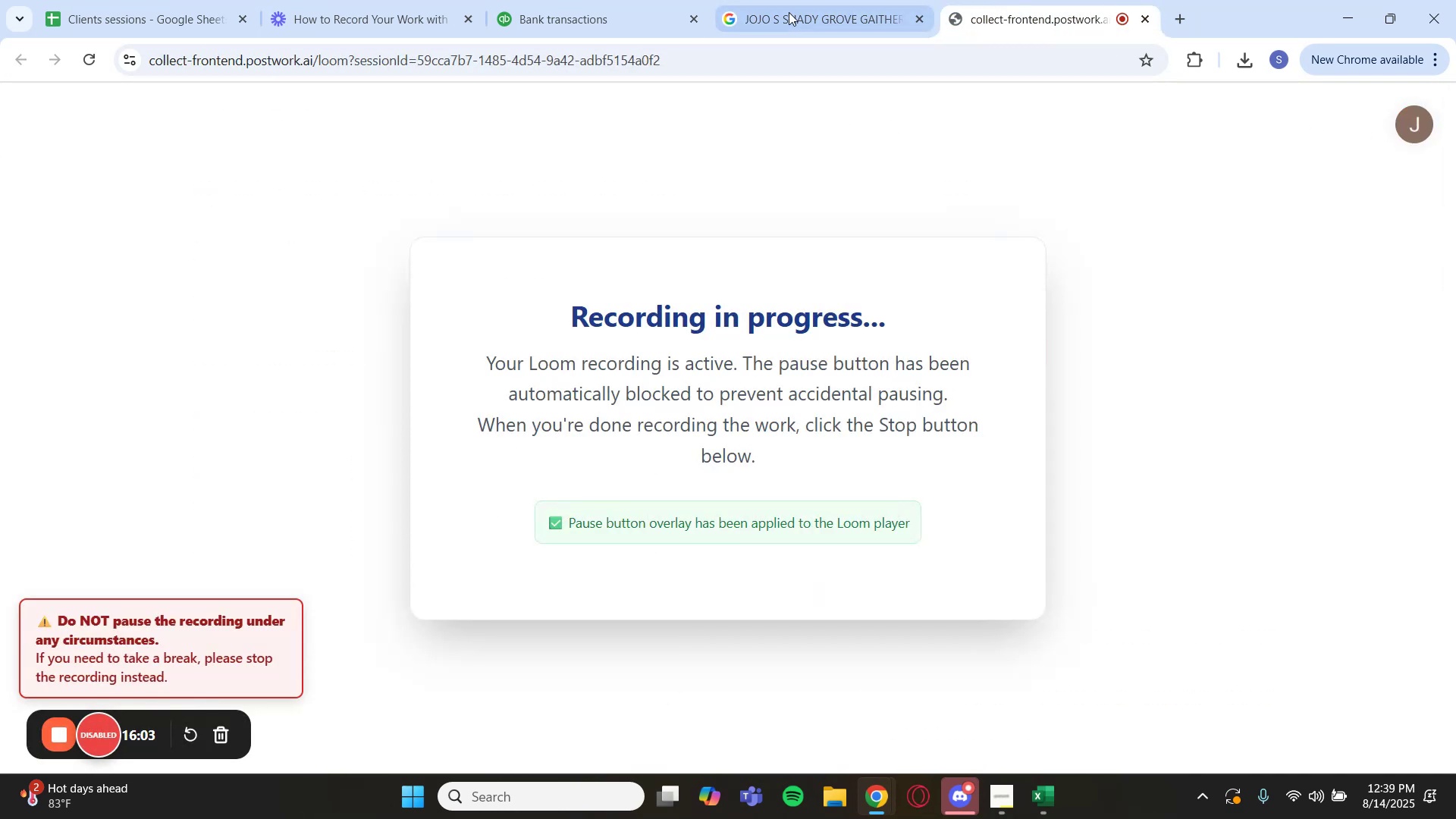 
left_click([563, 15])
 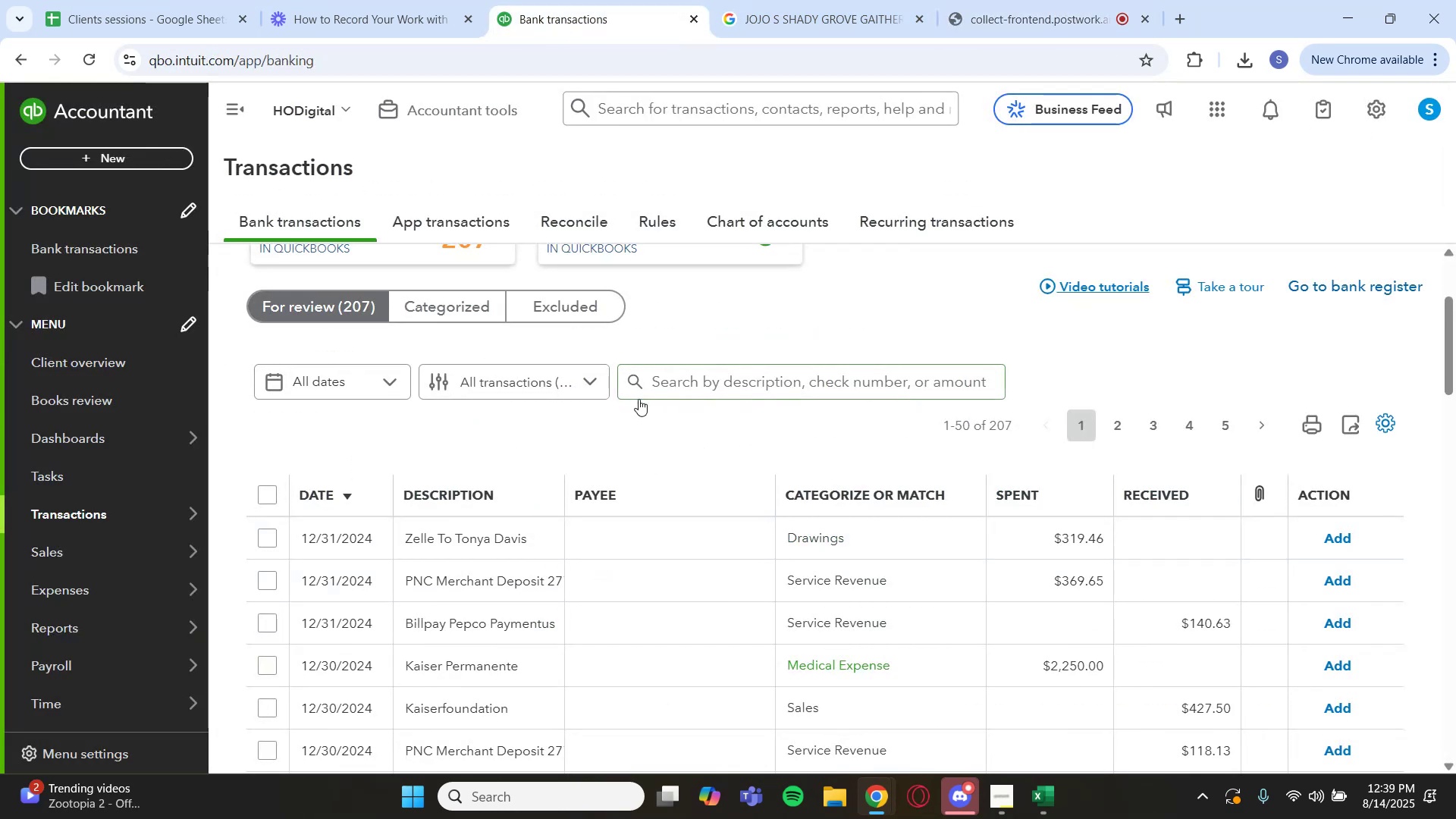 
scroll: coordinate [646, 444], scroll_direction: down, amount: 1.0
 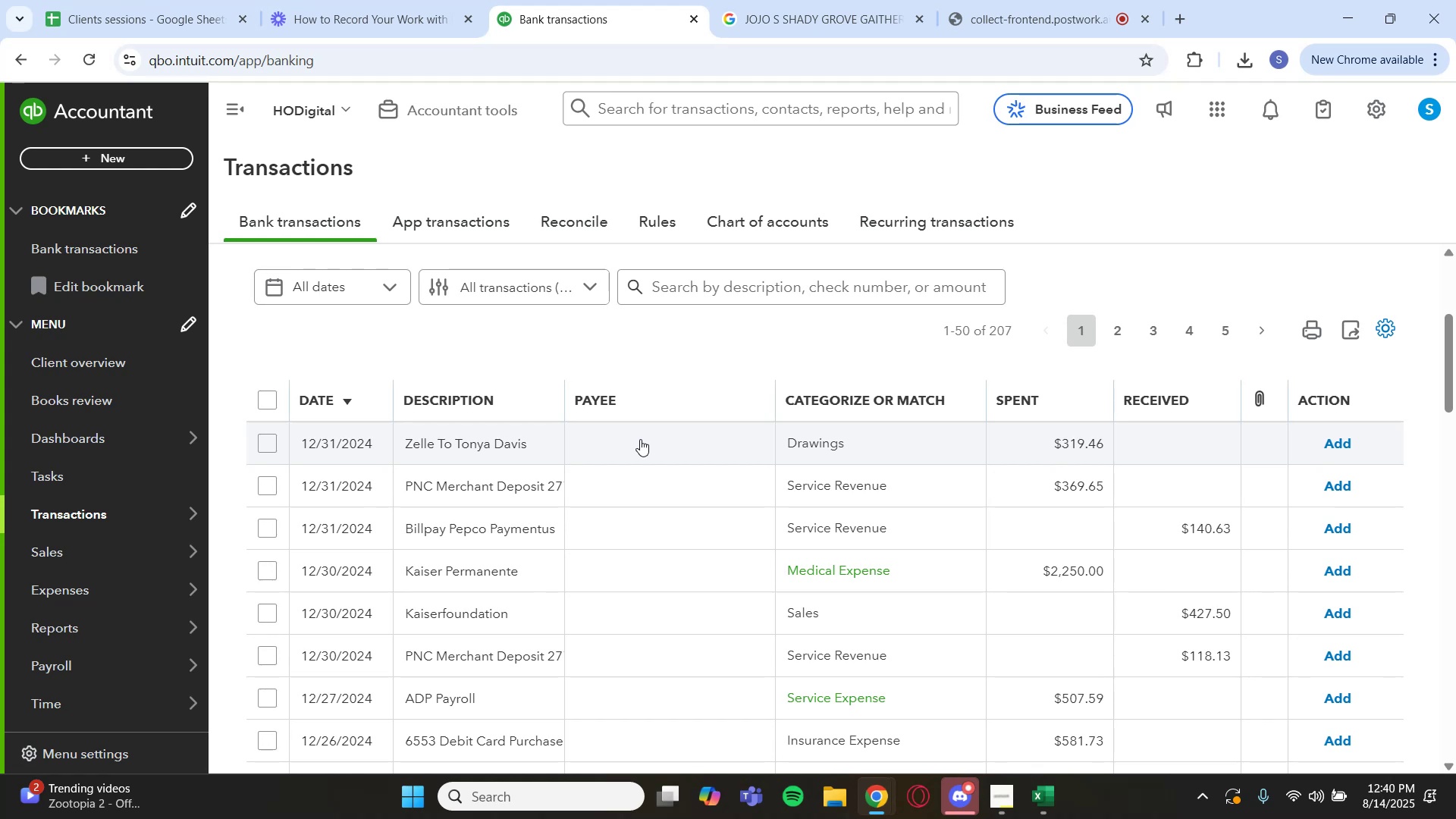 
scroll: coordinate [669, 381], scroll_direction: up, amount: 1.0
 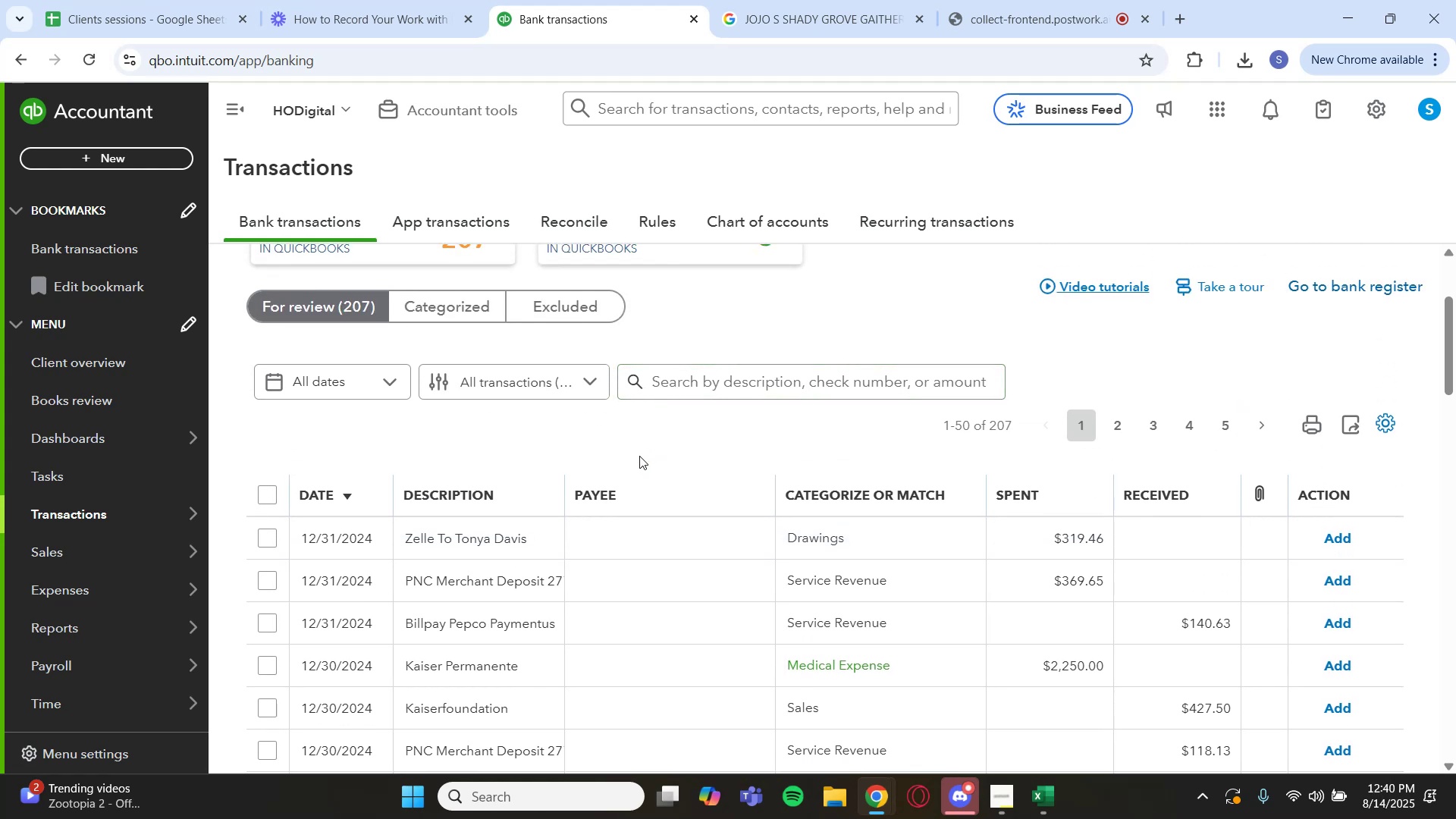 
wait(10.9)
 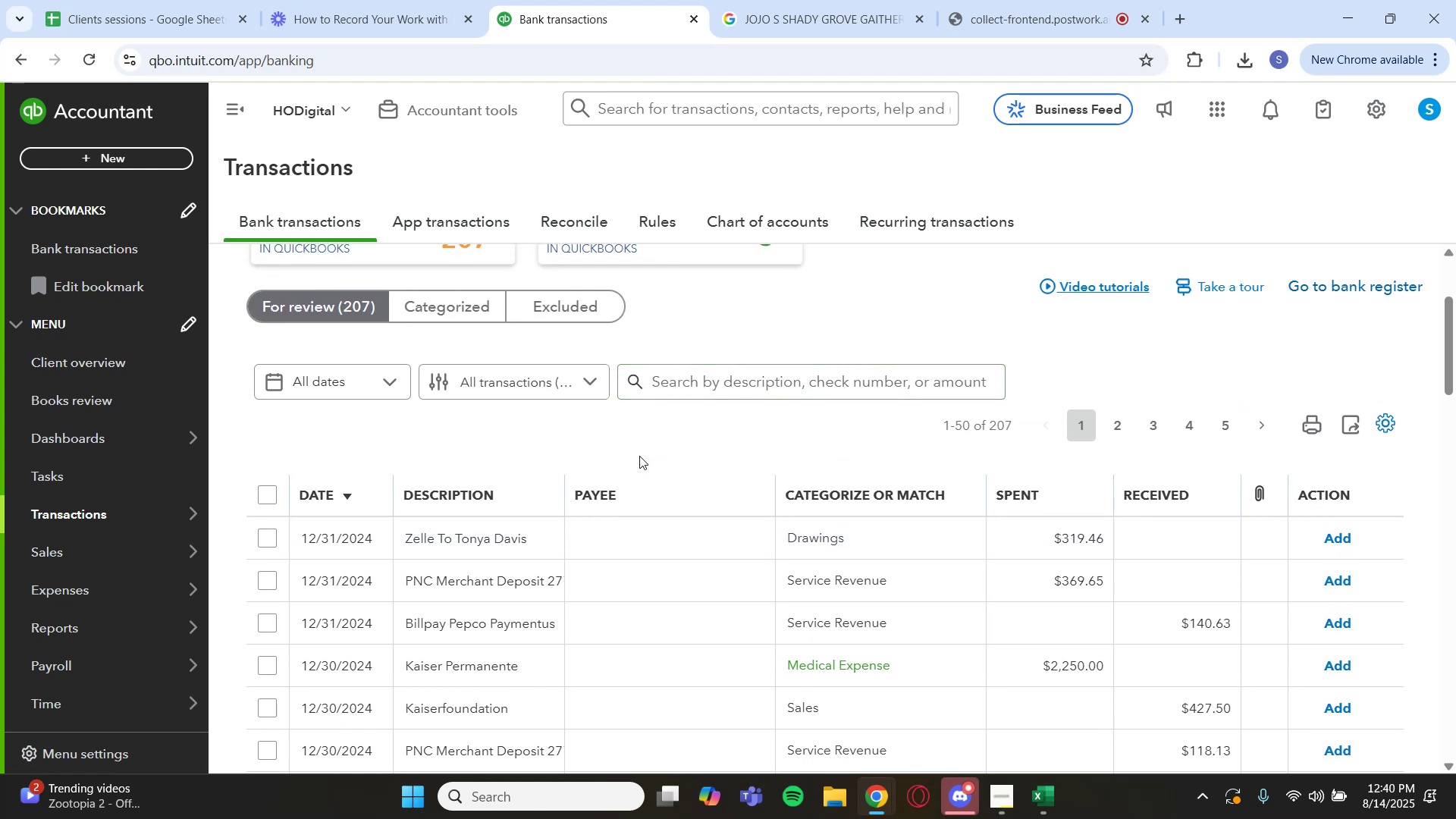 
left_click([745, 223])
 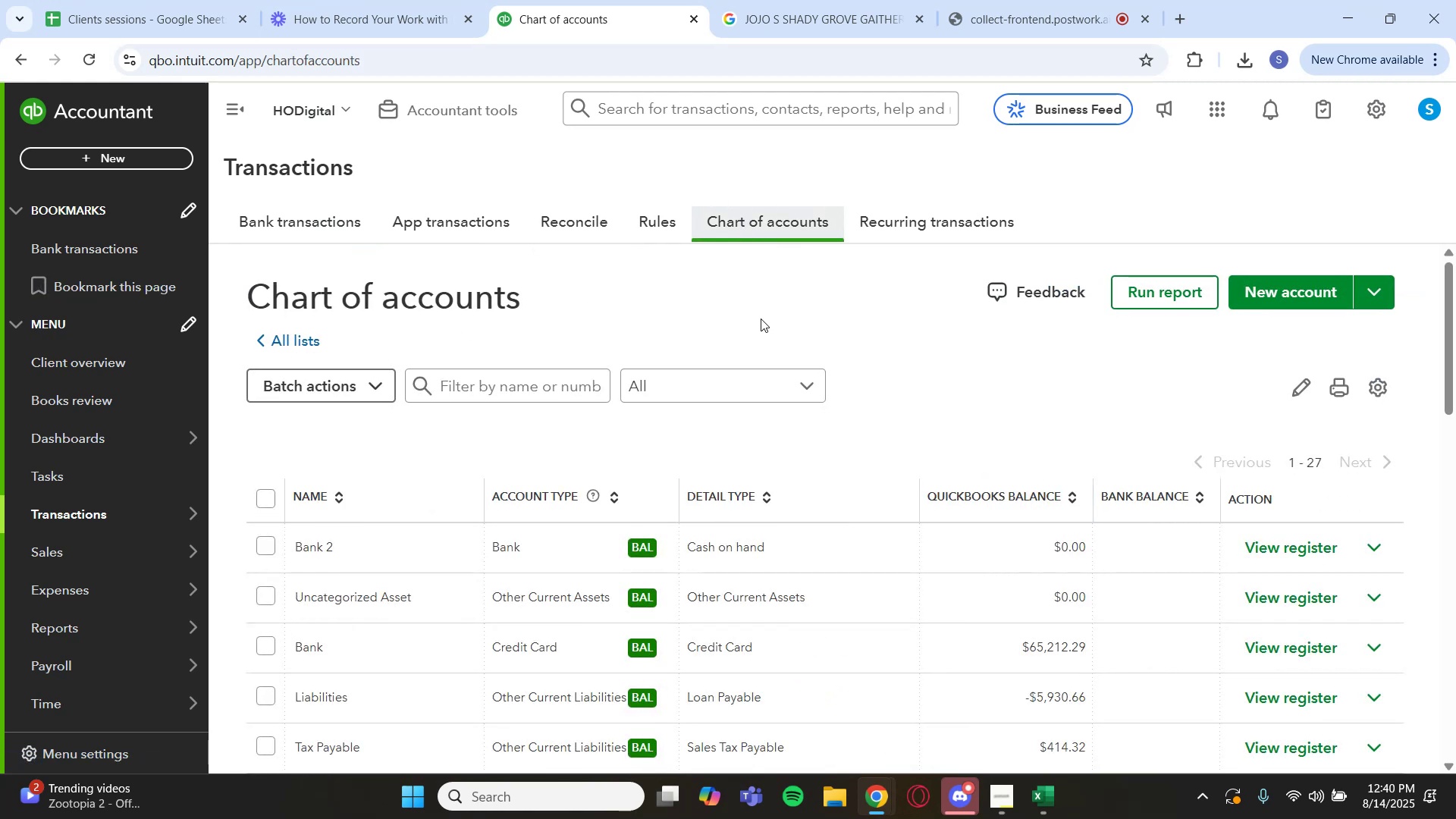 
key(Backquote)
 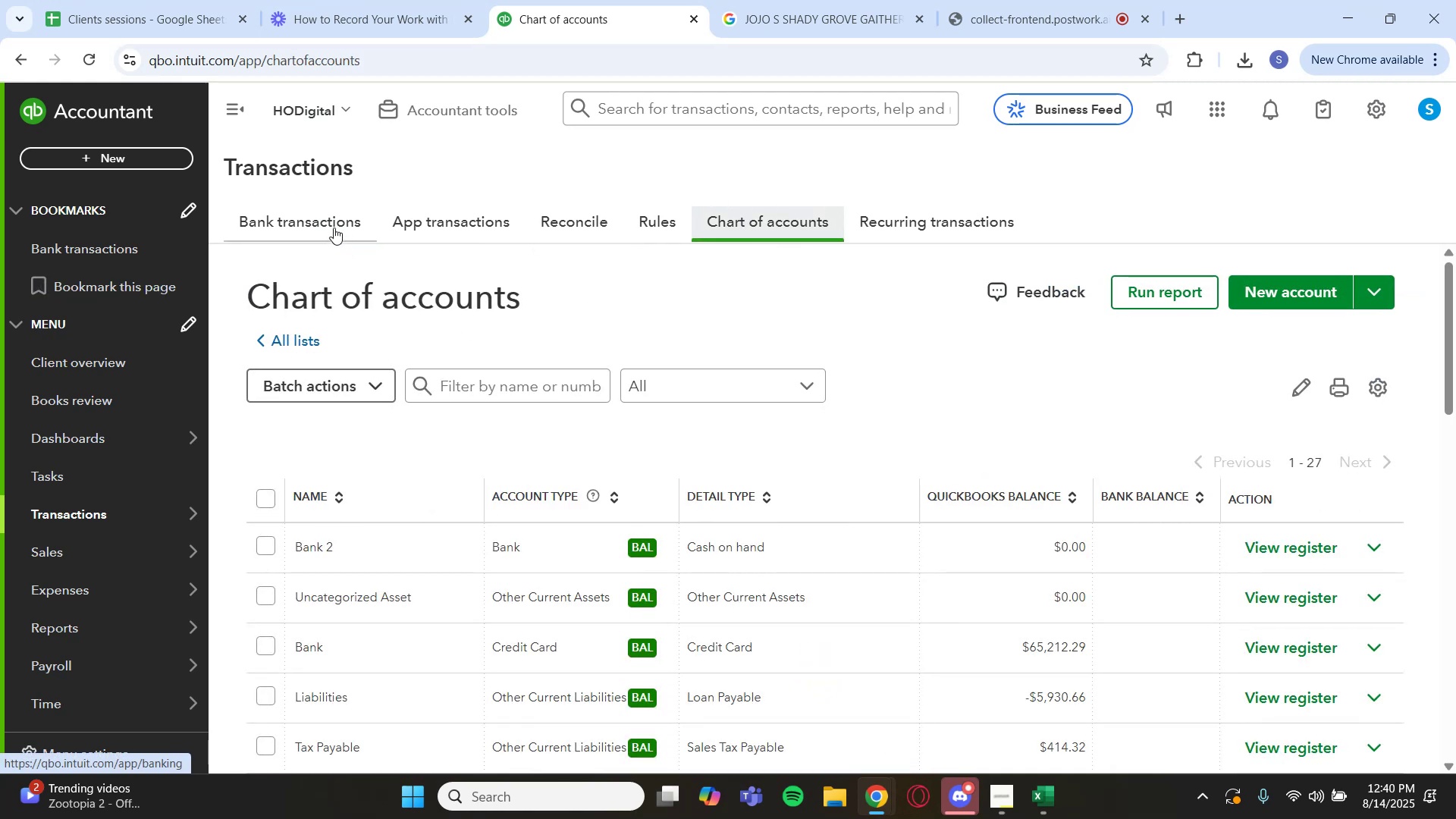 
wait(5.67)
 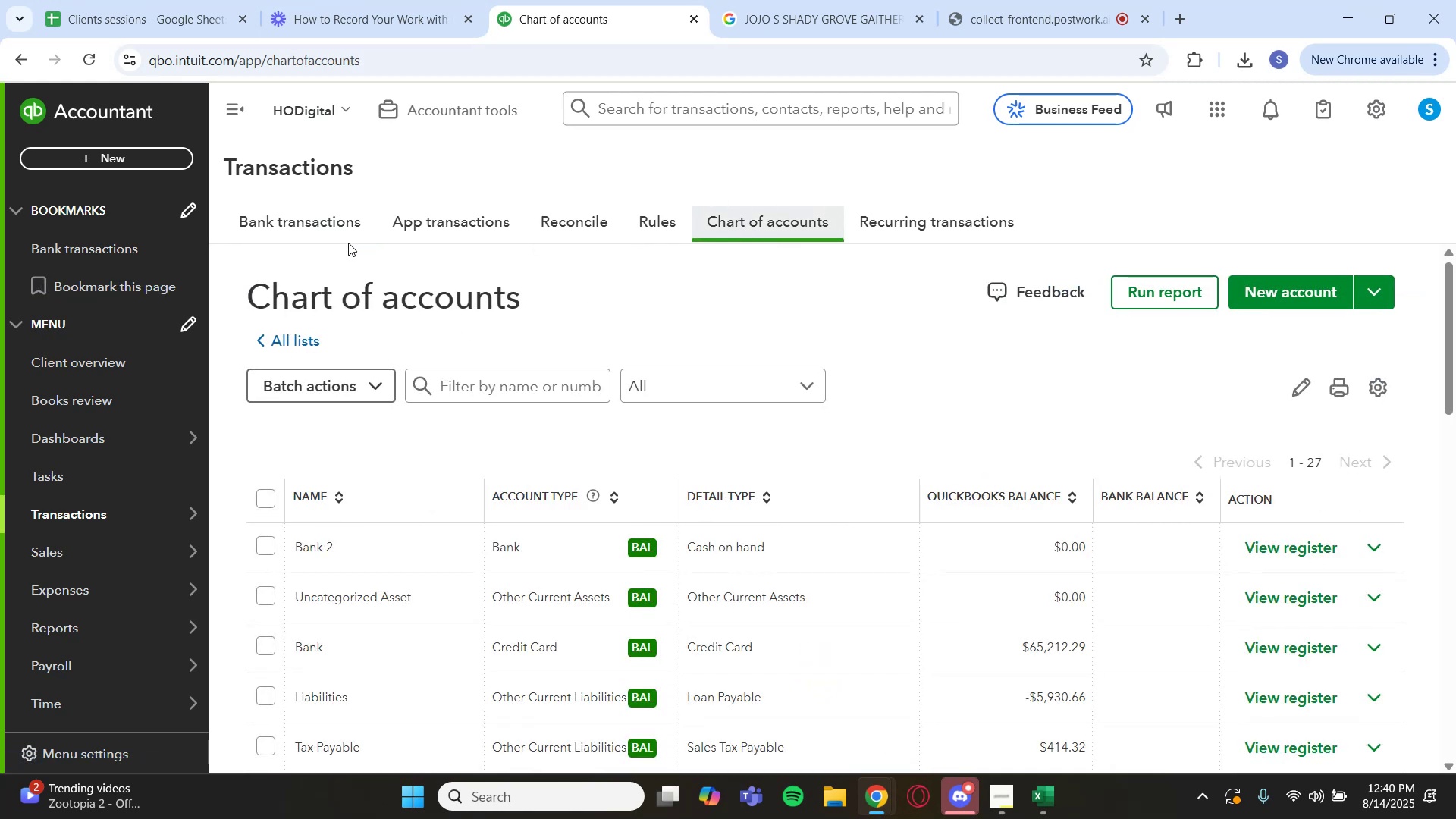 
left_click([334, 228])
 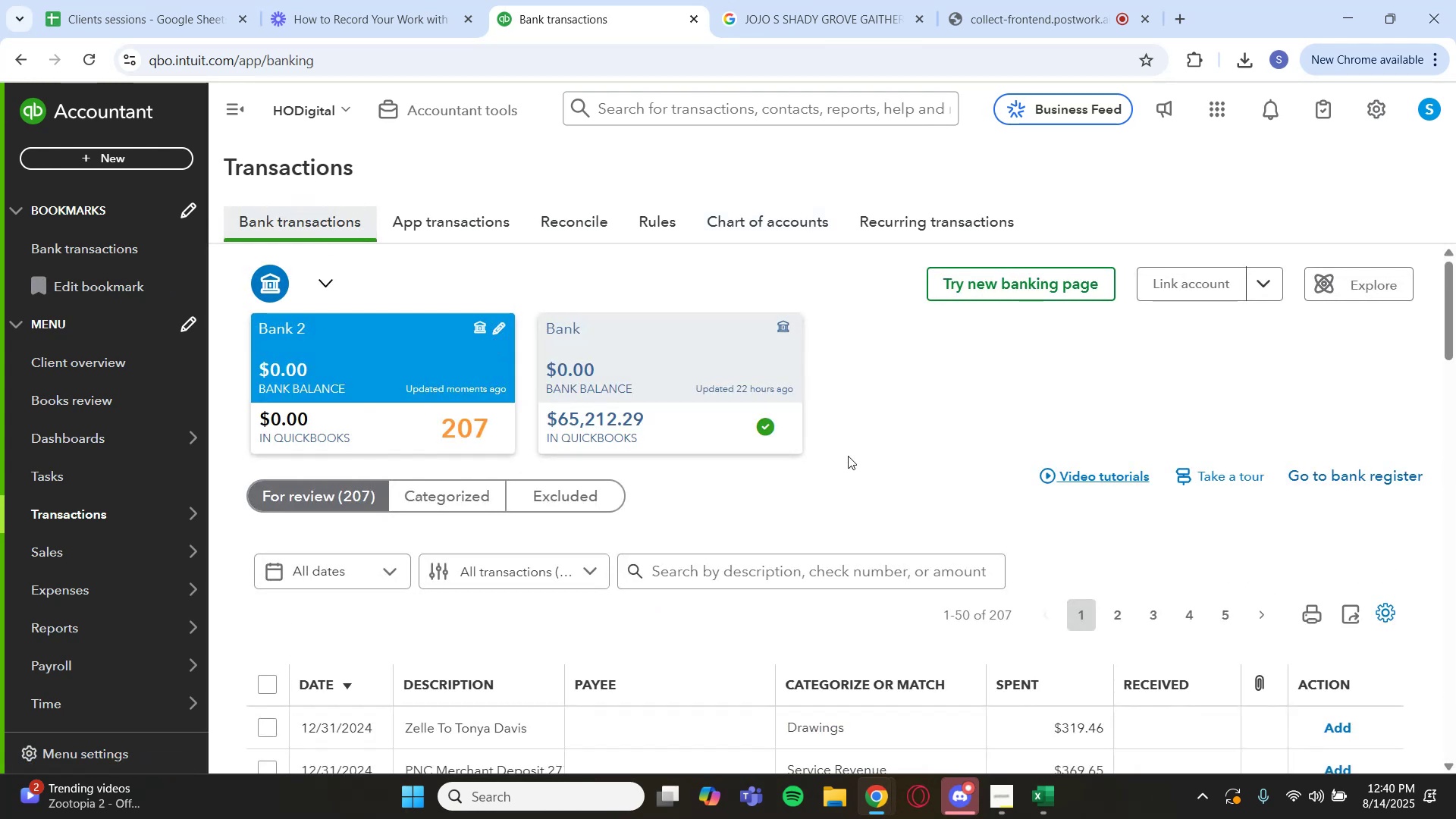 
wait(7.9)
 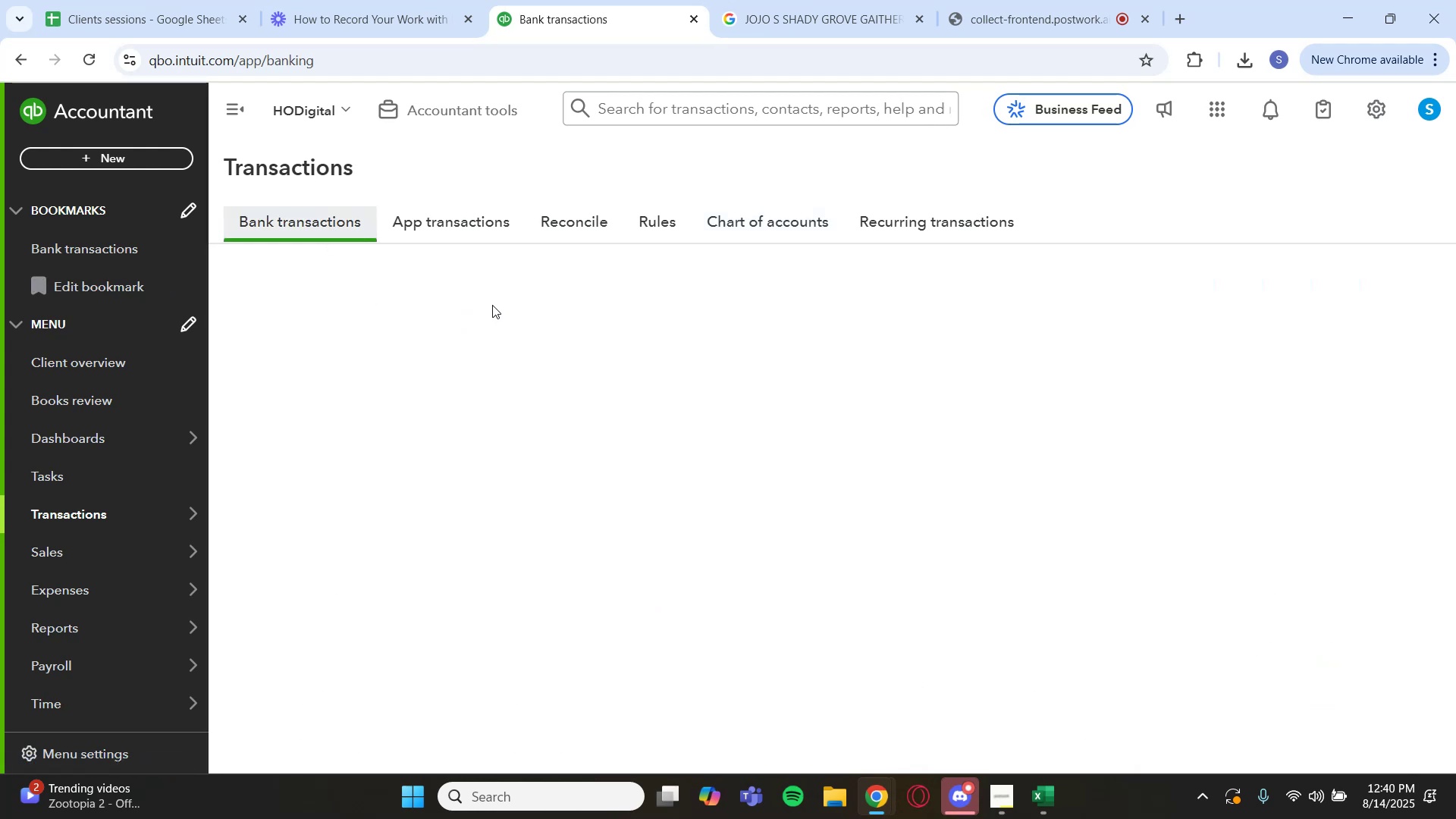 
scroll: coordinate [892, 455], scroll_direction: down, amount: 1.0
 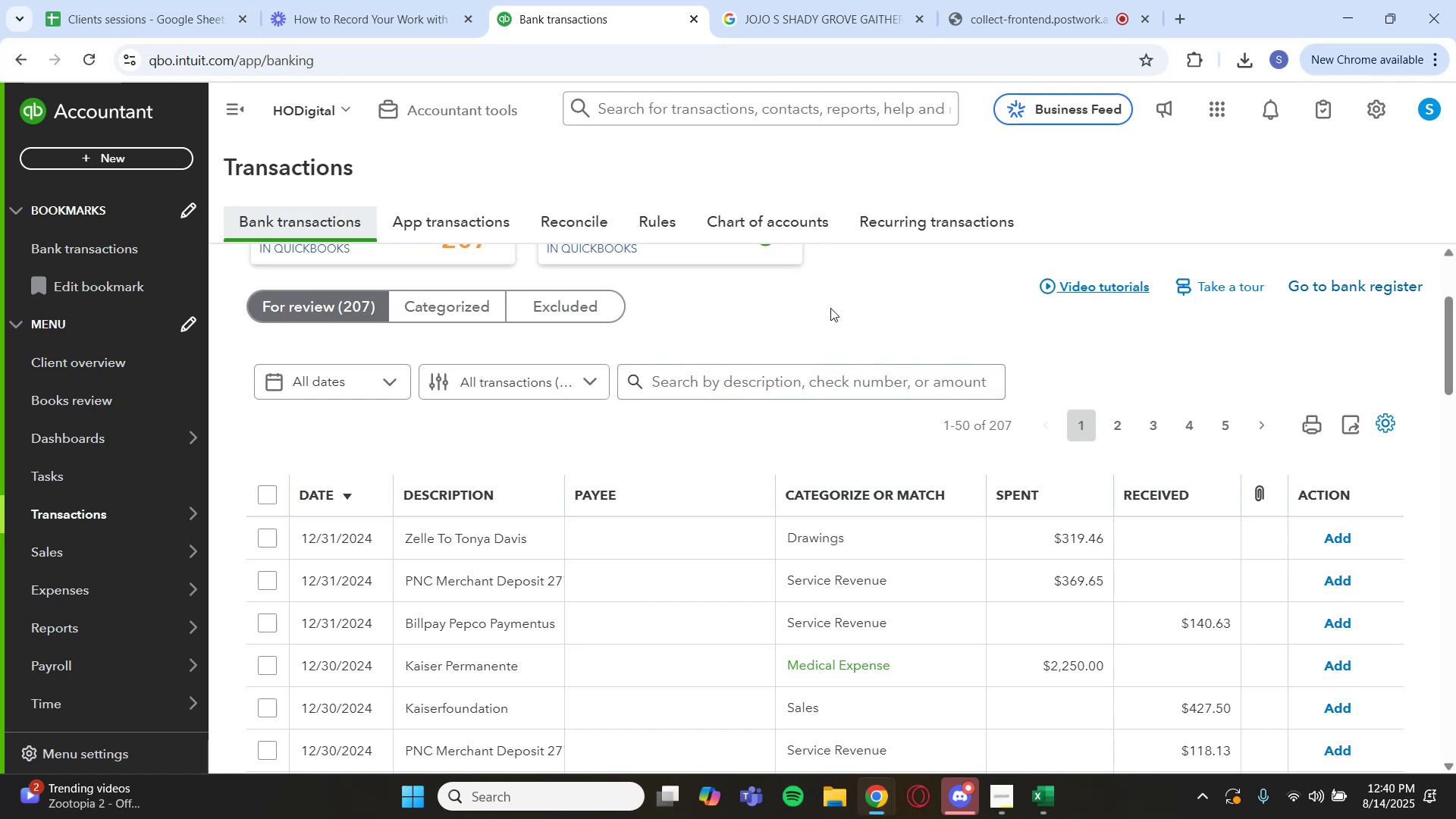 
wait(22.51)
 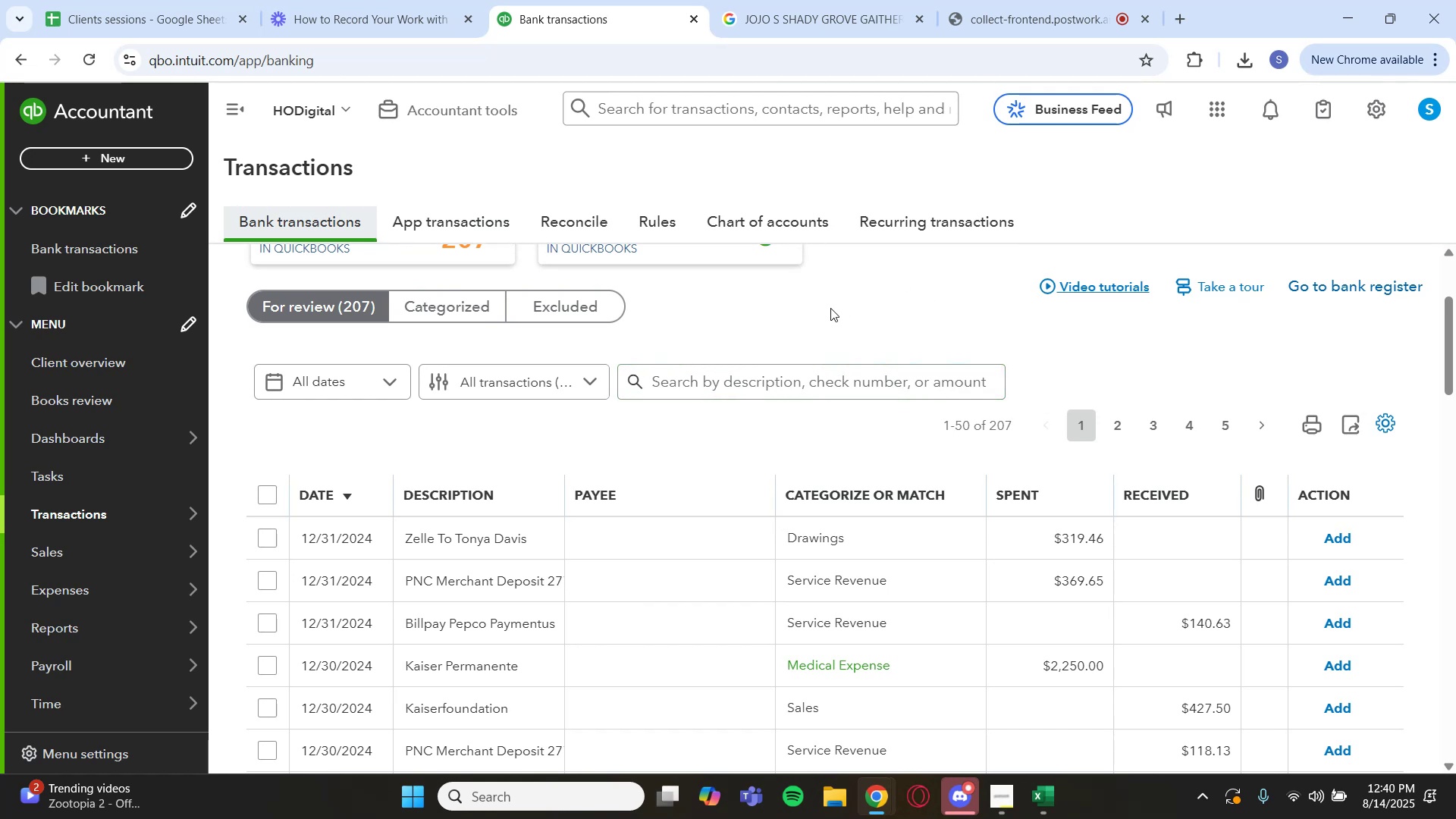 
key(Backquote)
 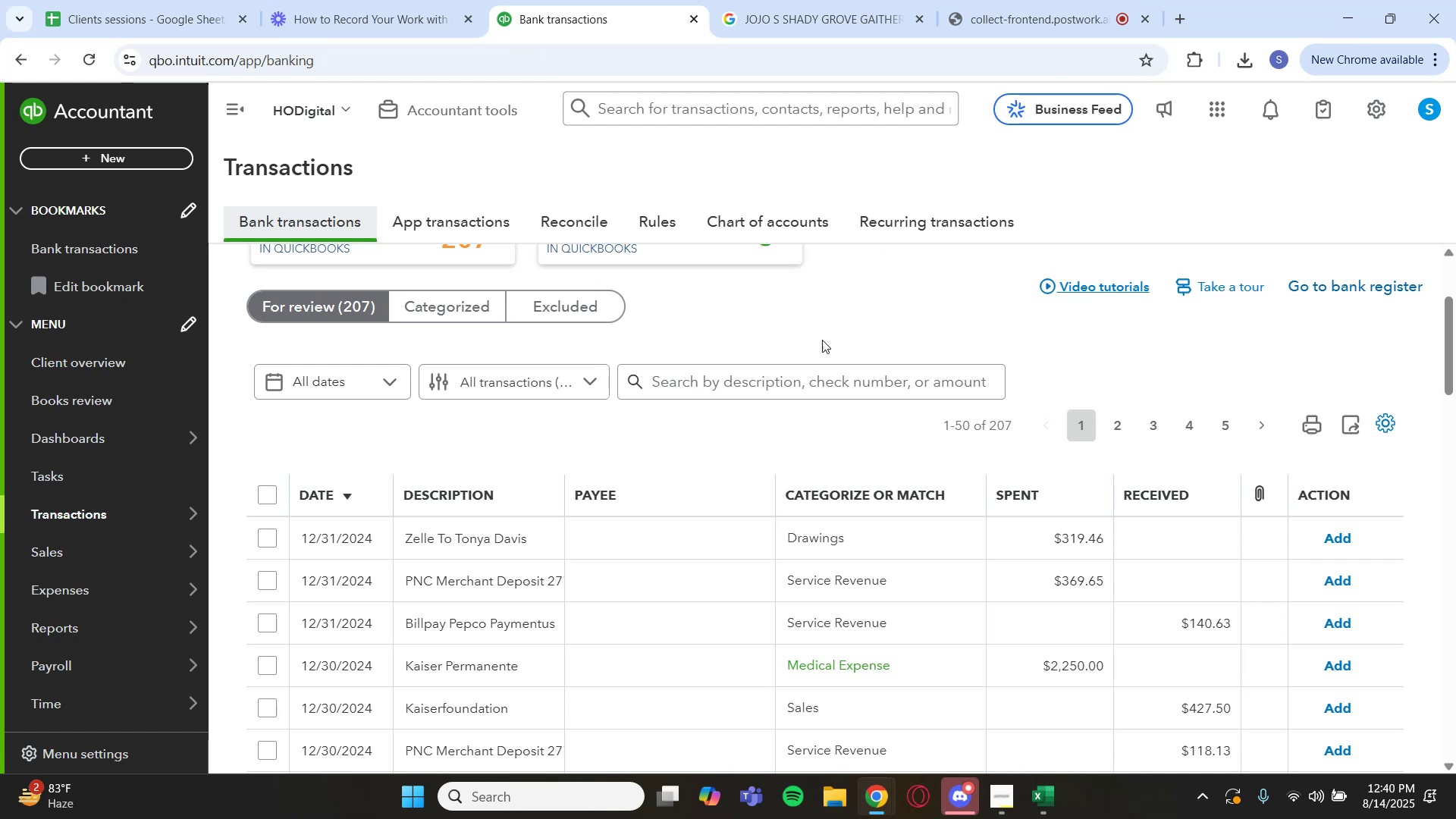 
wait(5.26)
 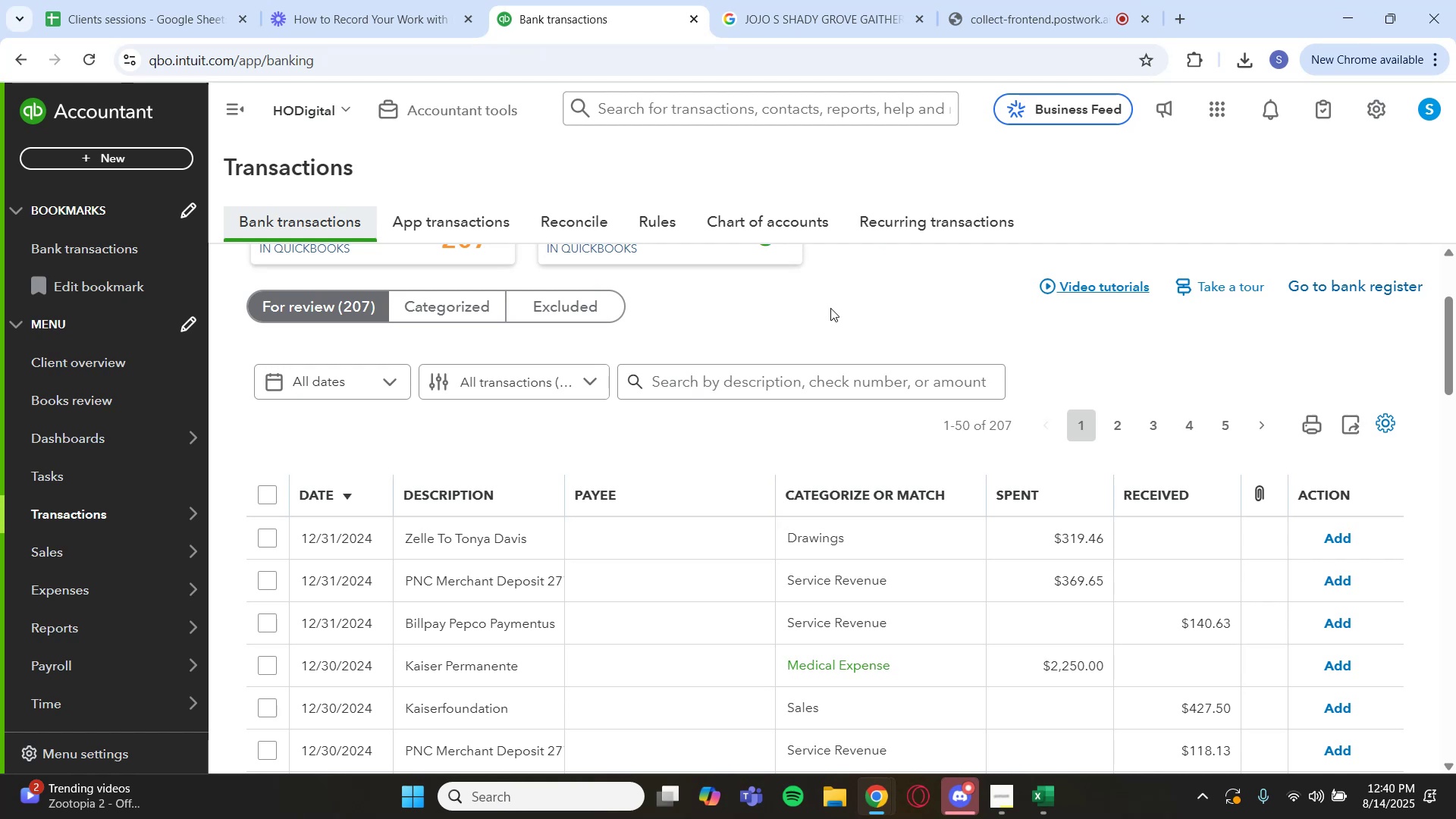 
scroll: coordinate [703, 414], scroll_direction: down, amount: 1.0
 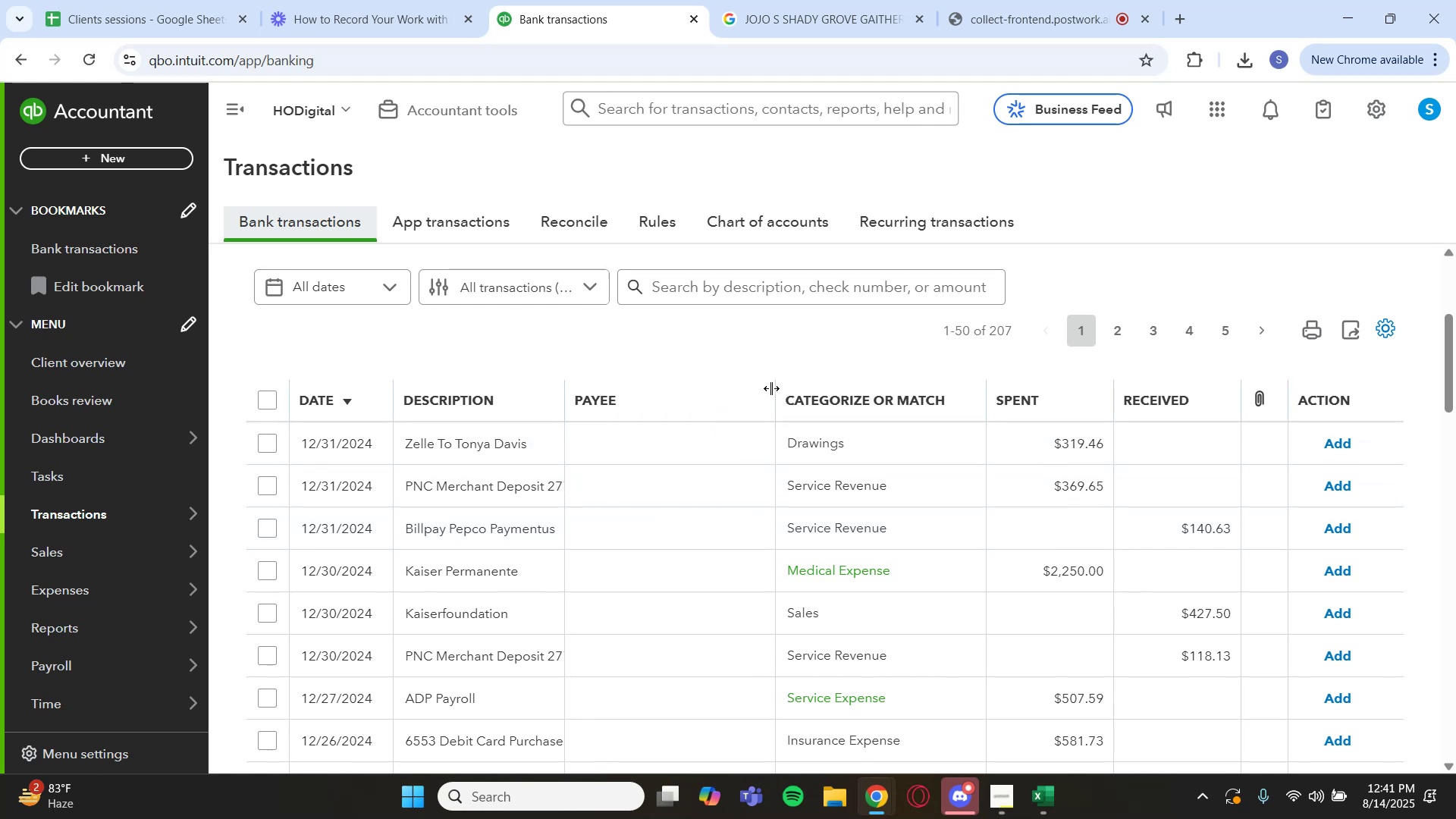 
wait(5.49)
 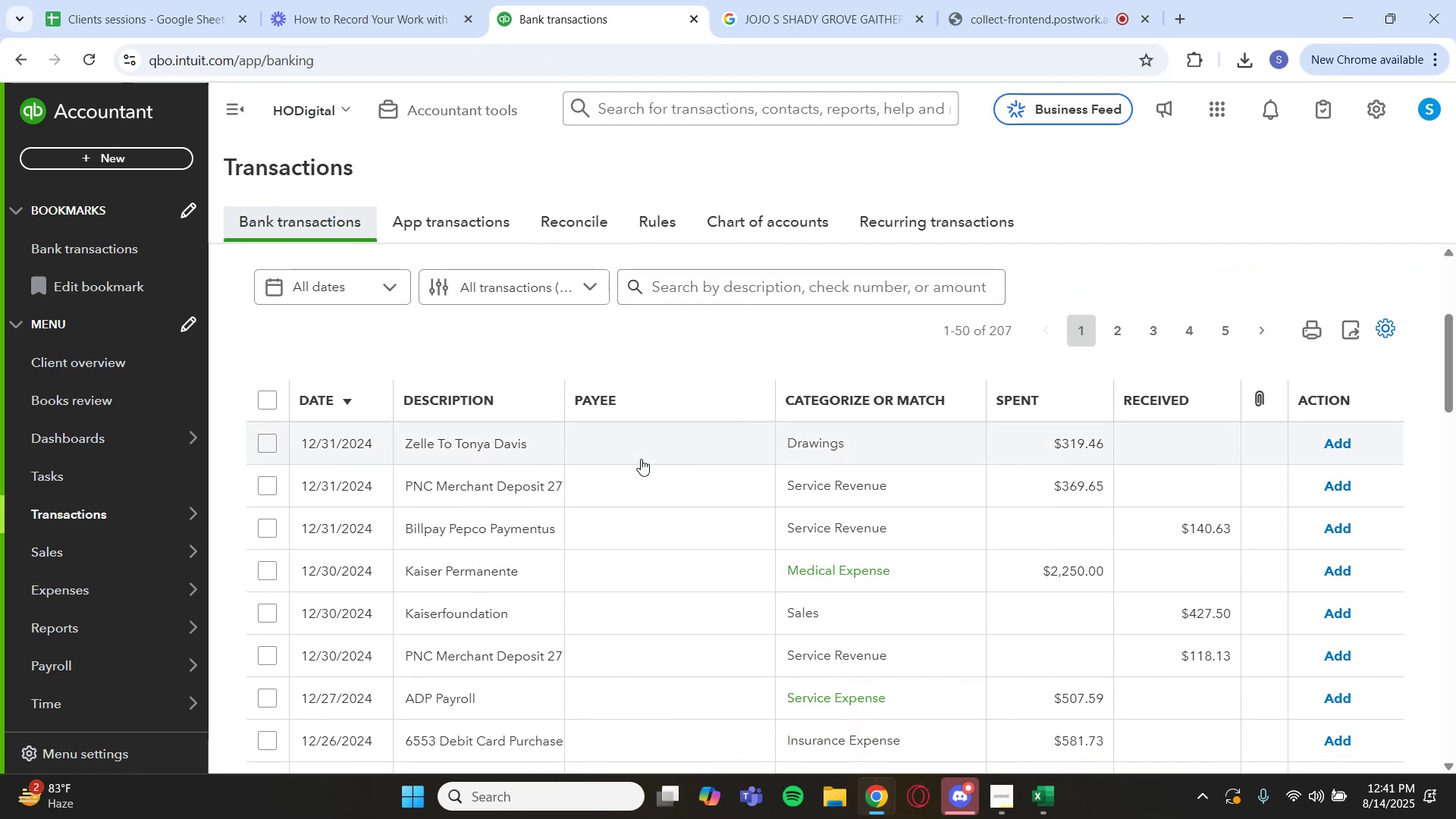 
left_click([787, 289])
 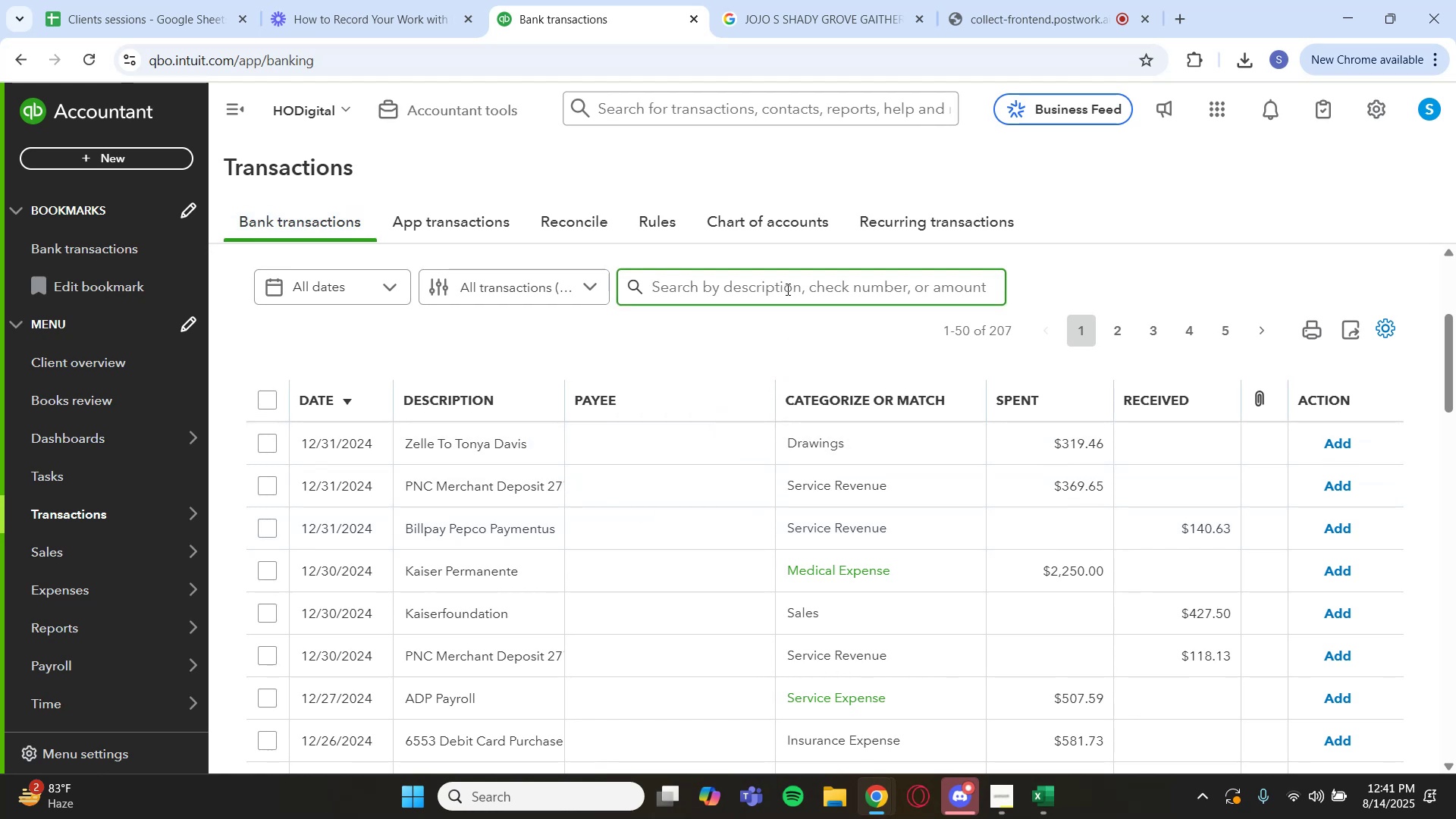 
type(kaiser)
 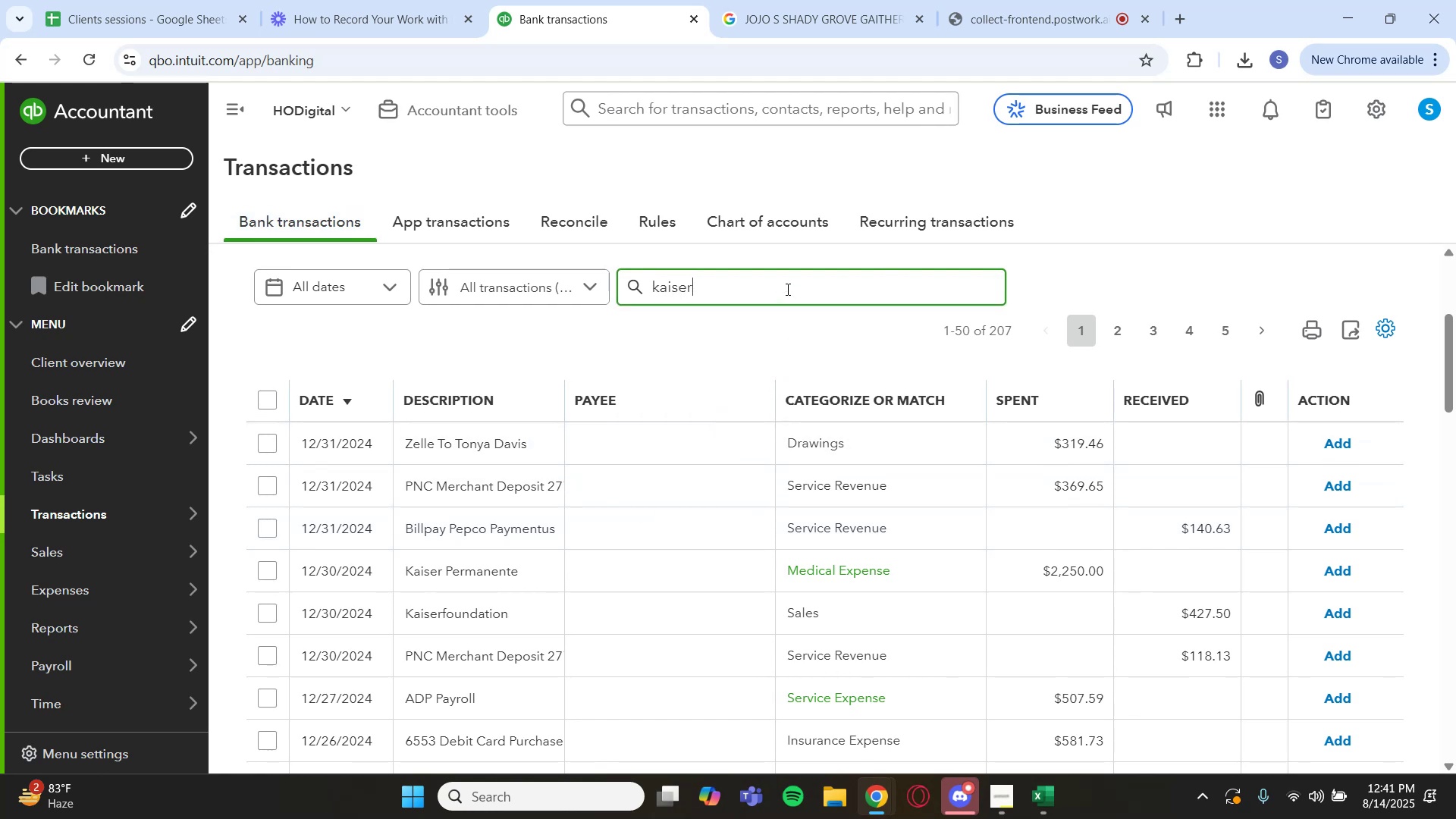 
key(Enter)
 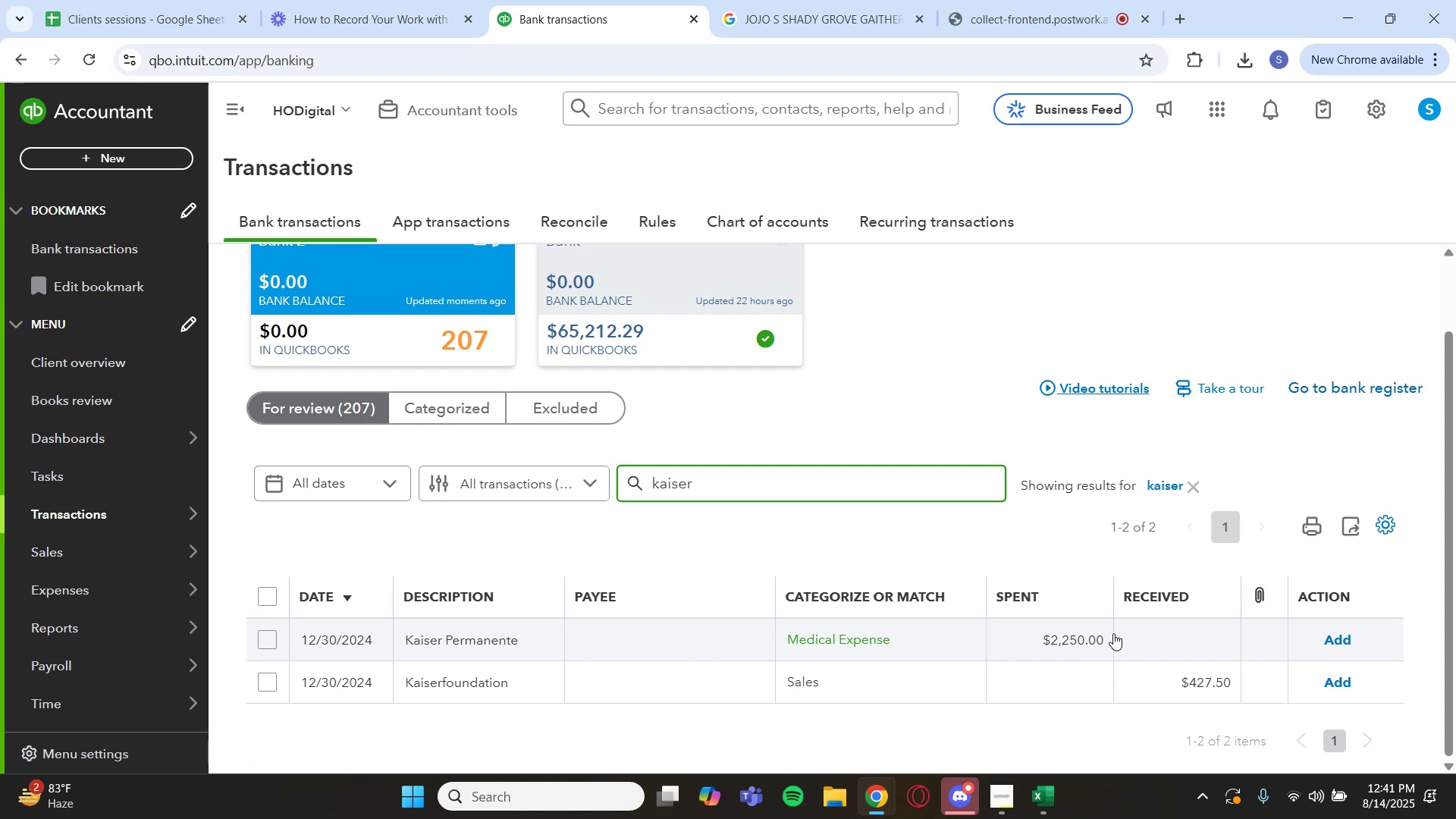 
wait(6.28)
 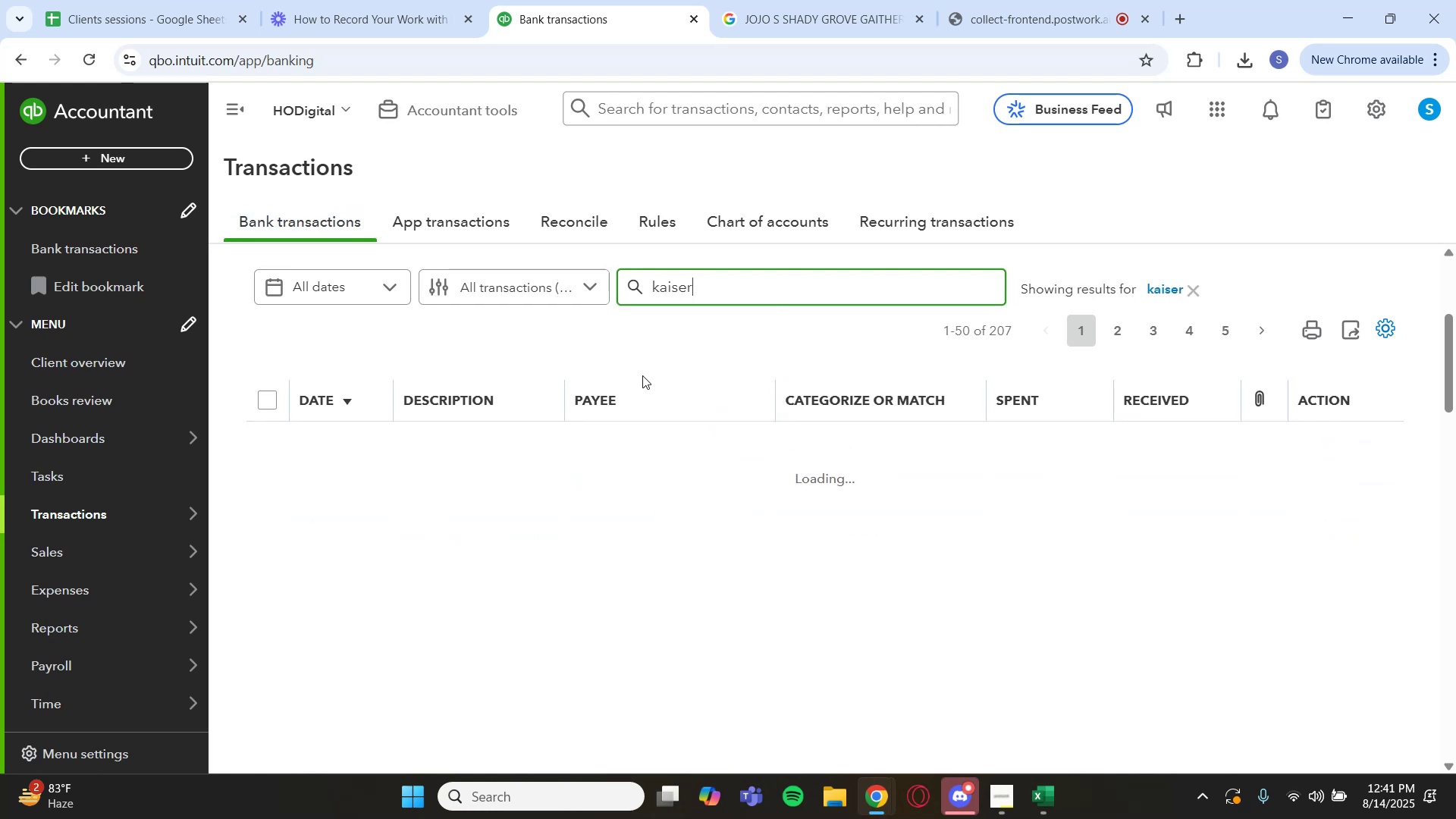 
left_click([1338, 639])
 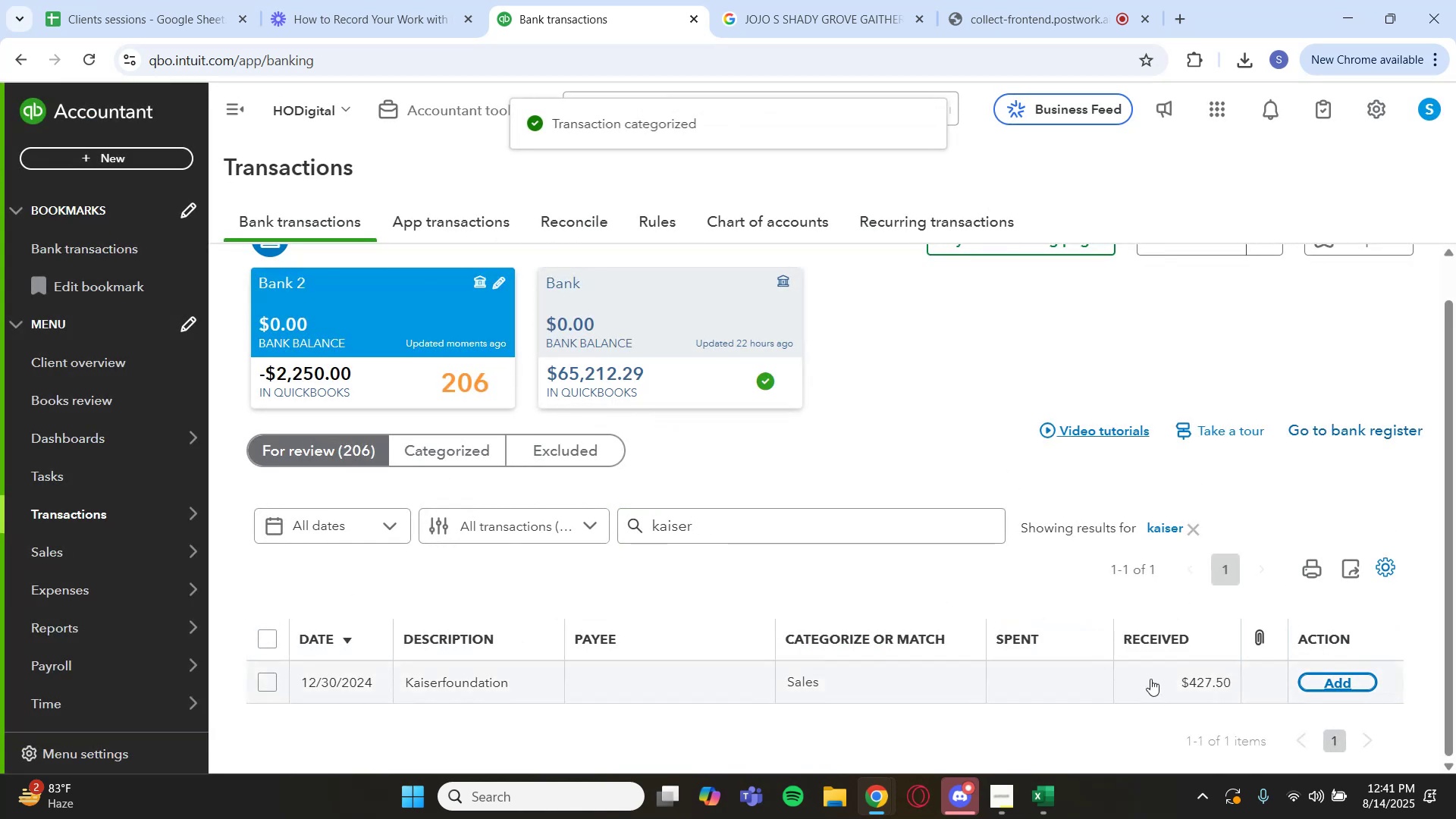 
left_click([934, 677])
 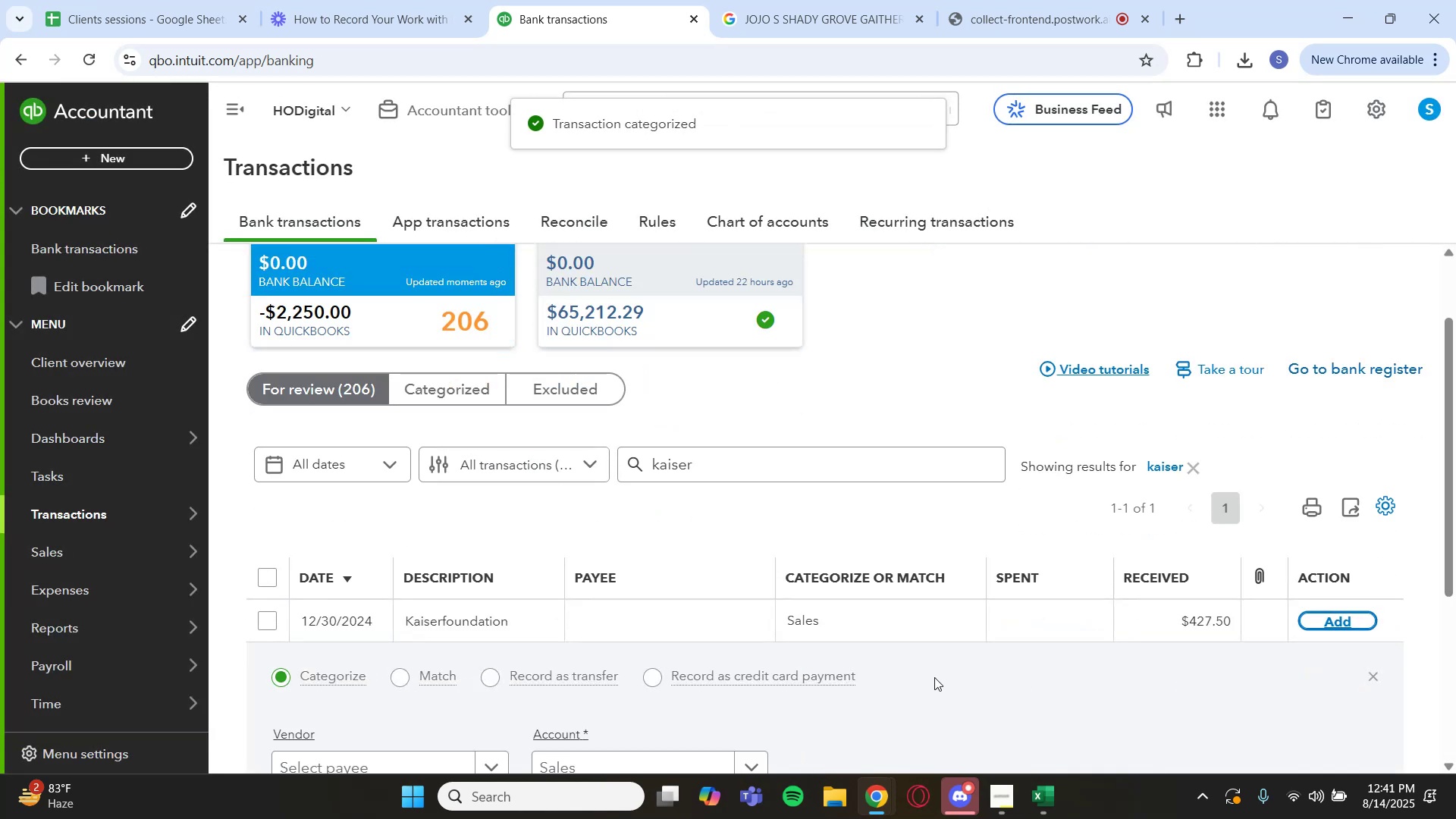 
scroll: coordinate [759, 709], scroll_direction: down, amount: 4.0
 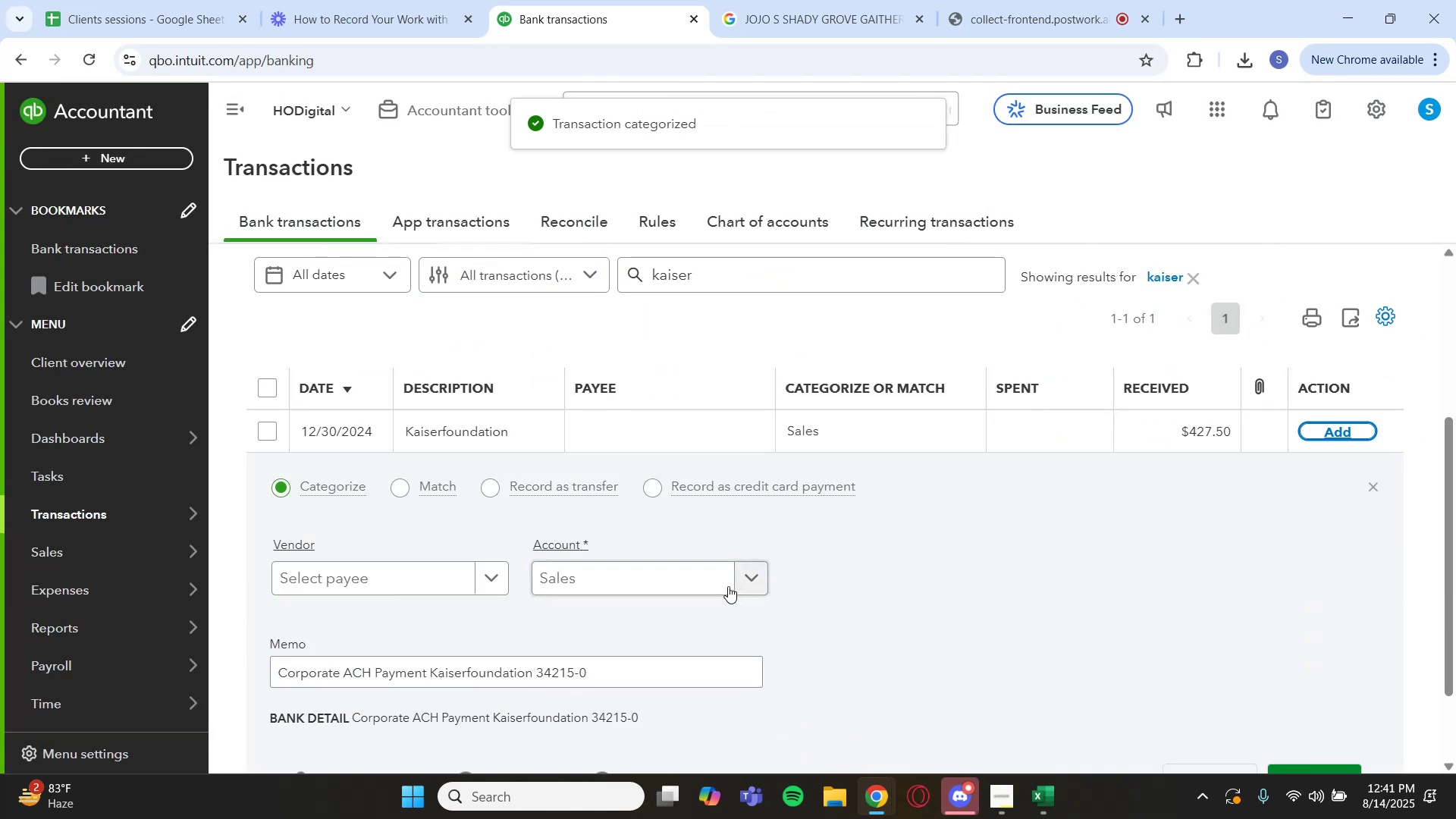 
left_click([752, 572])
 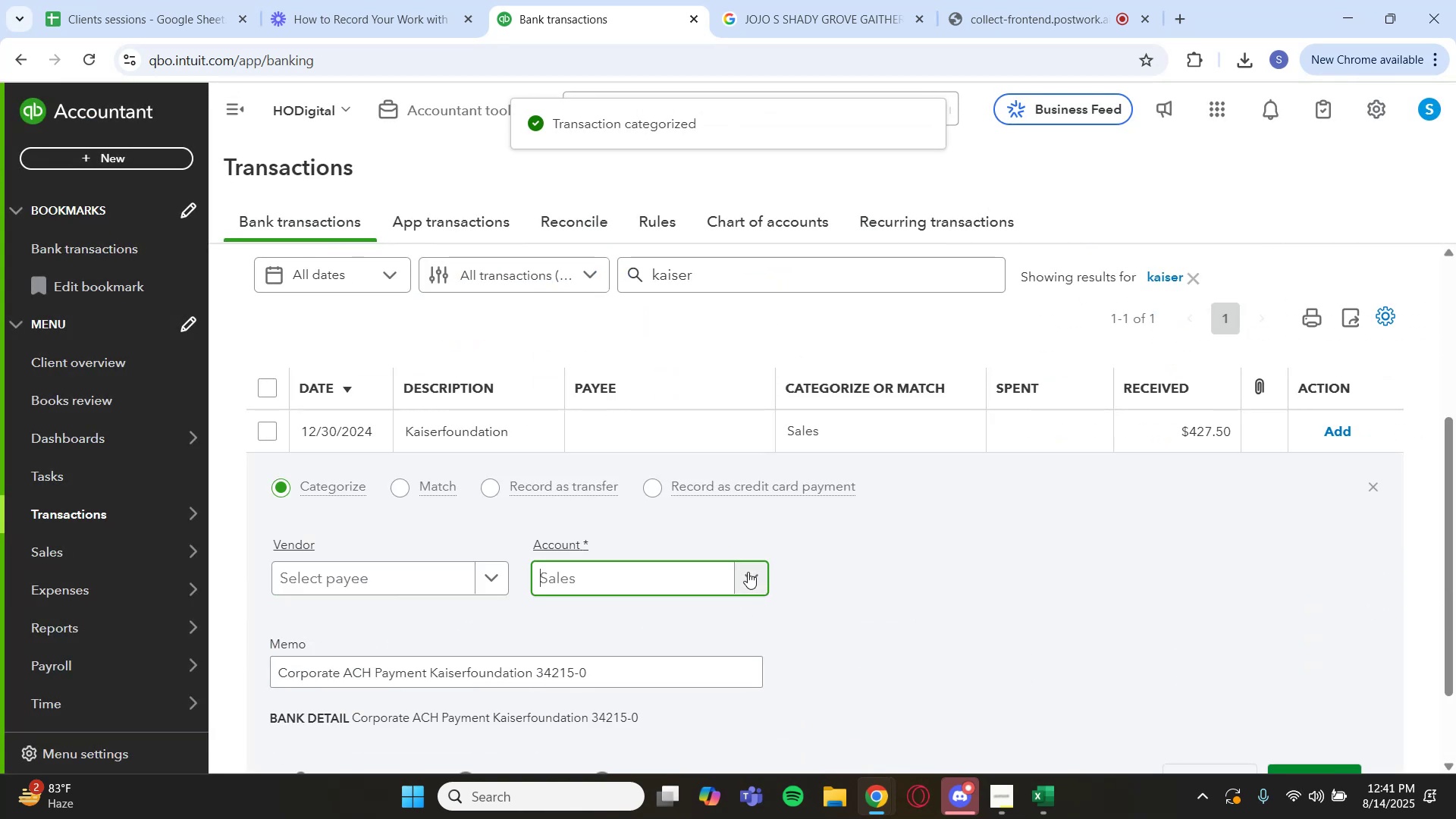 
mouse_move([723, 592])
 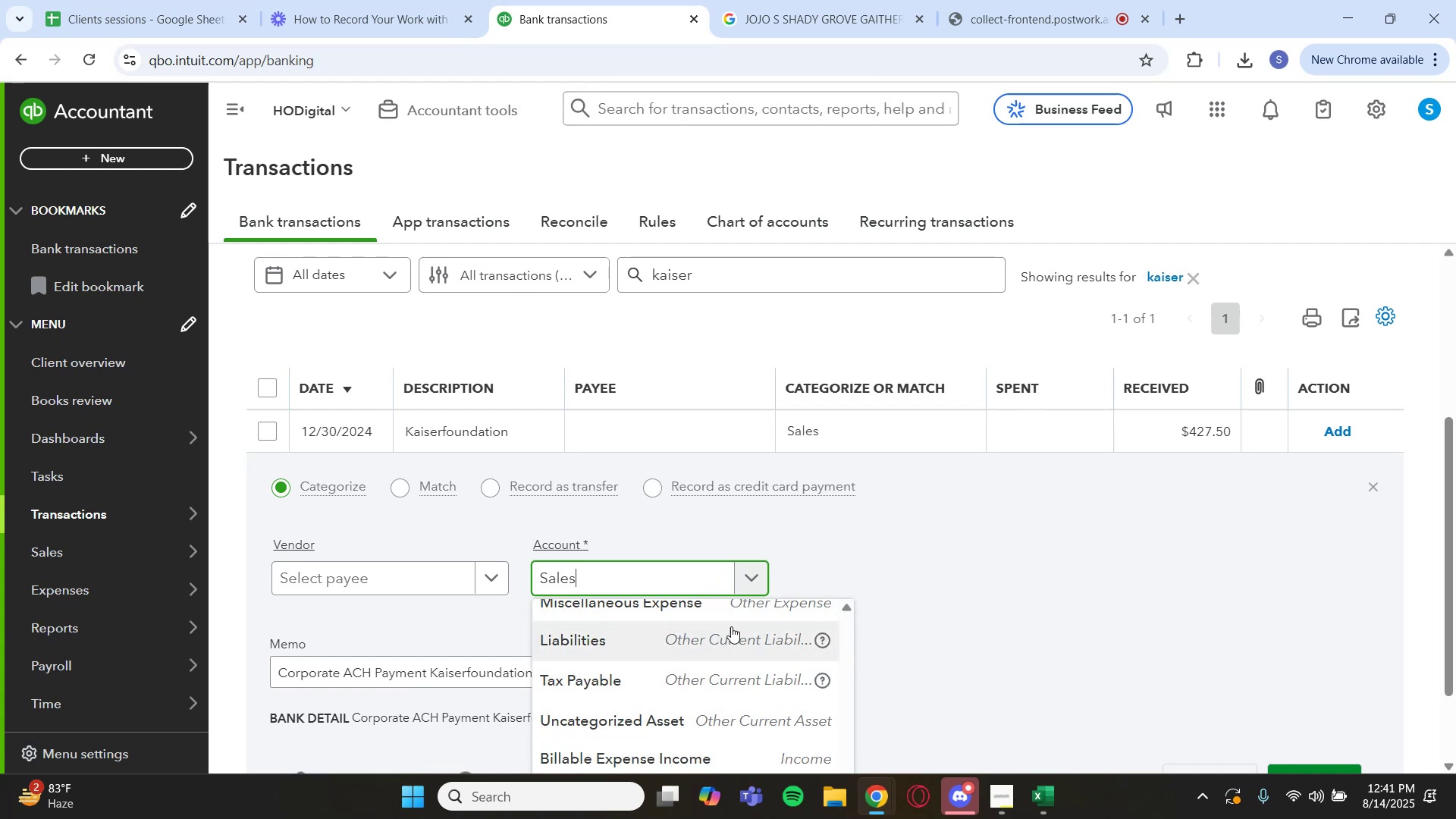 
scroll: coordinate [756, 592], scroll_direction: down, amount: 4.0
 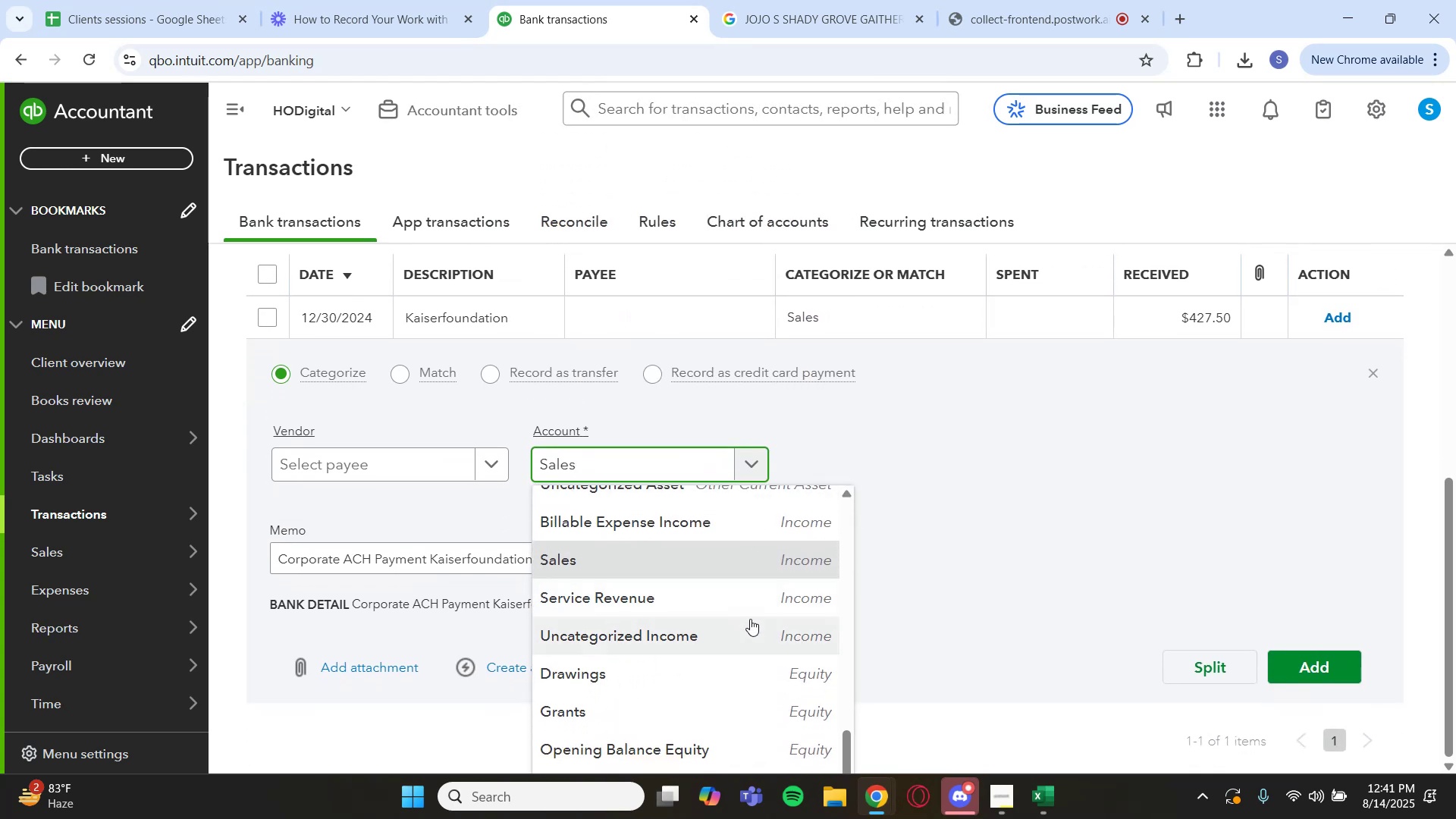 
scroll: coordinate [742, 632], scroll_direction: up, amount: 2.0
 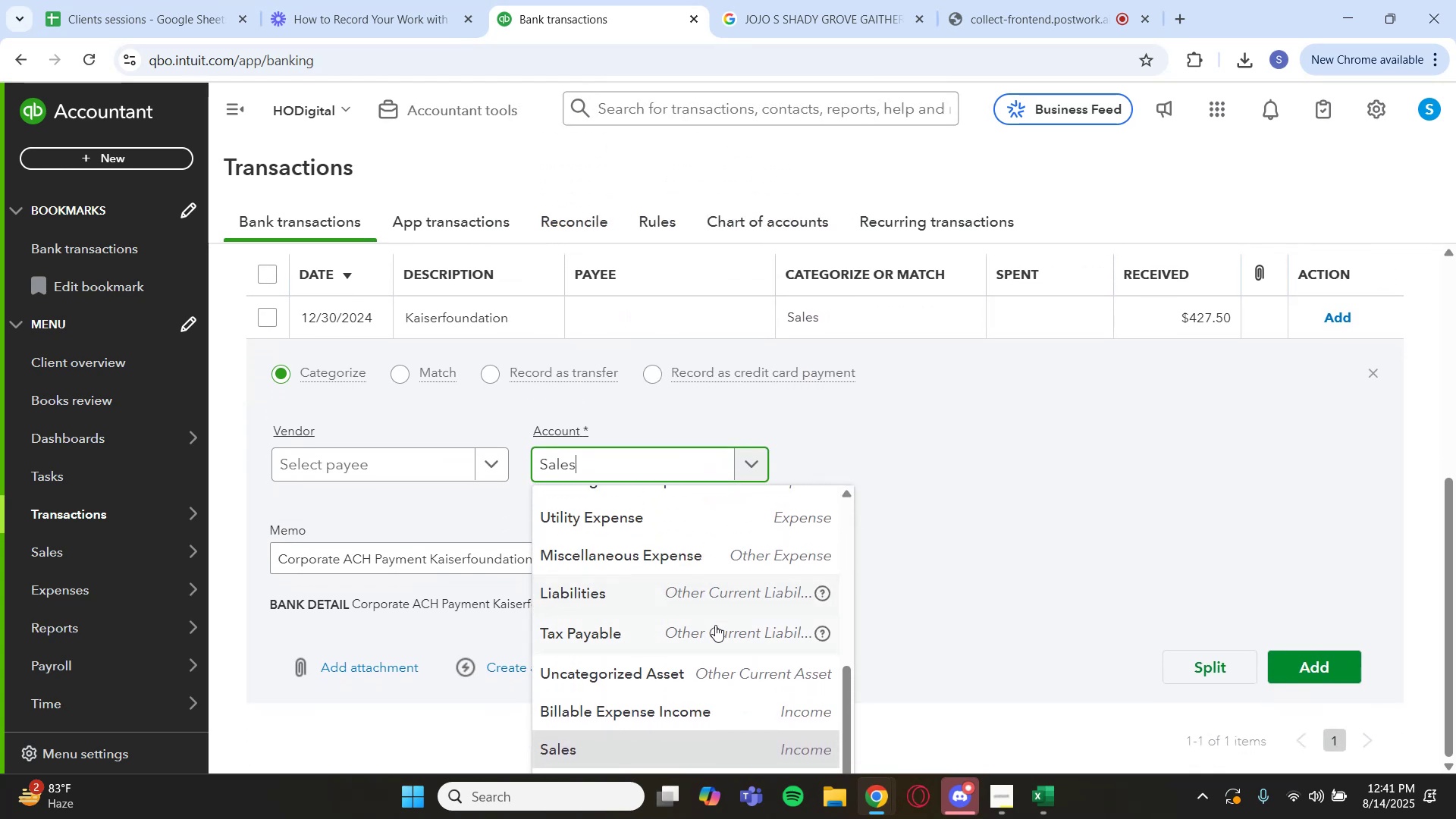 
wait(5.17)
 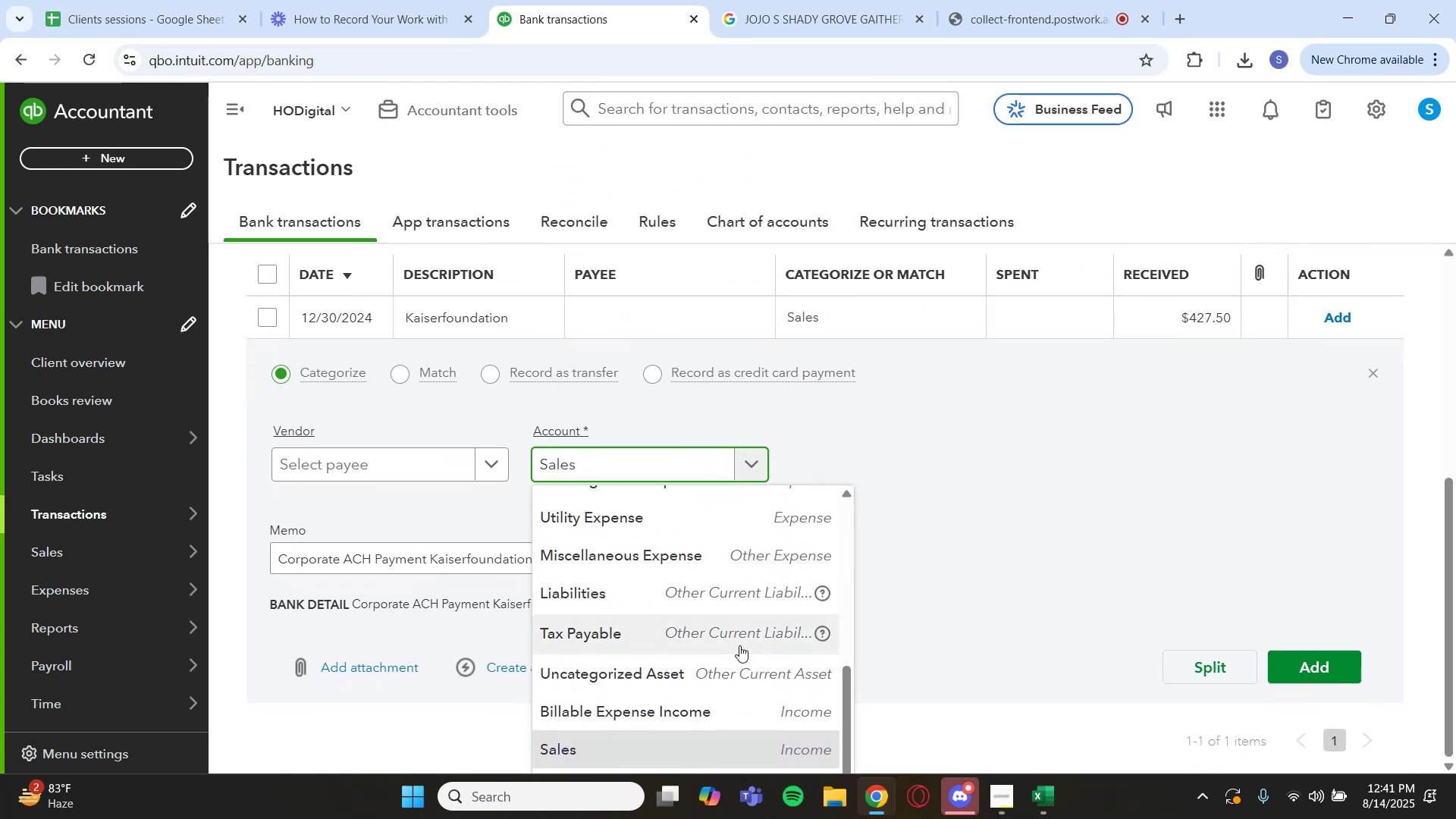 
scroll: coordinate [713, 570], scroll_direction: up, amount: 5.0
 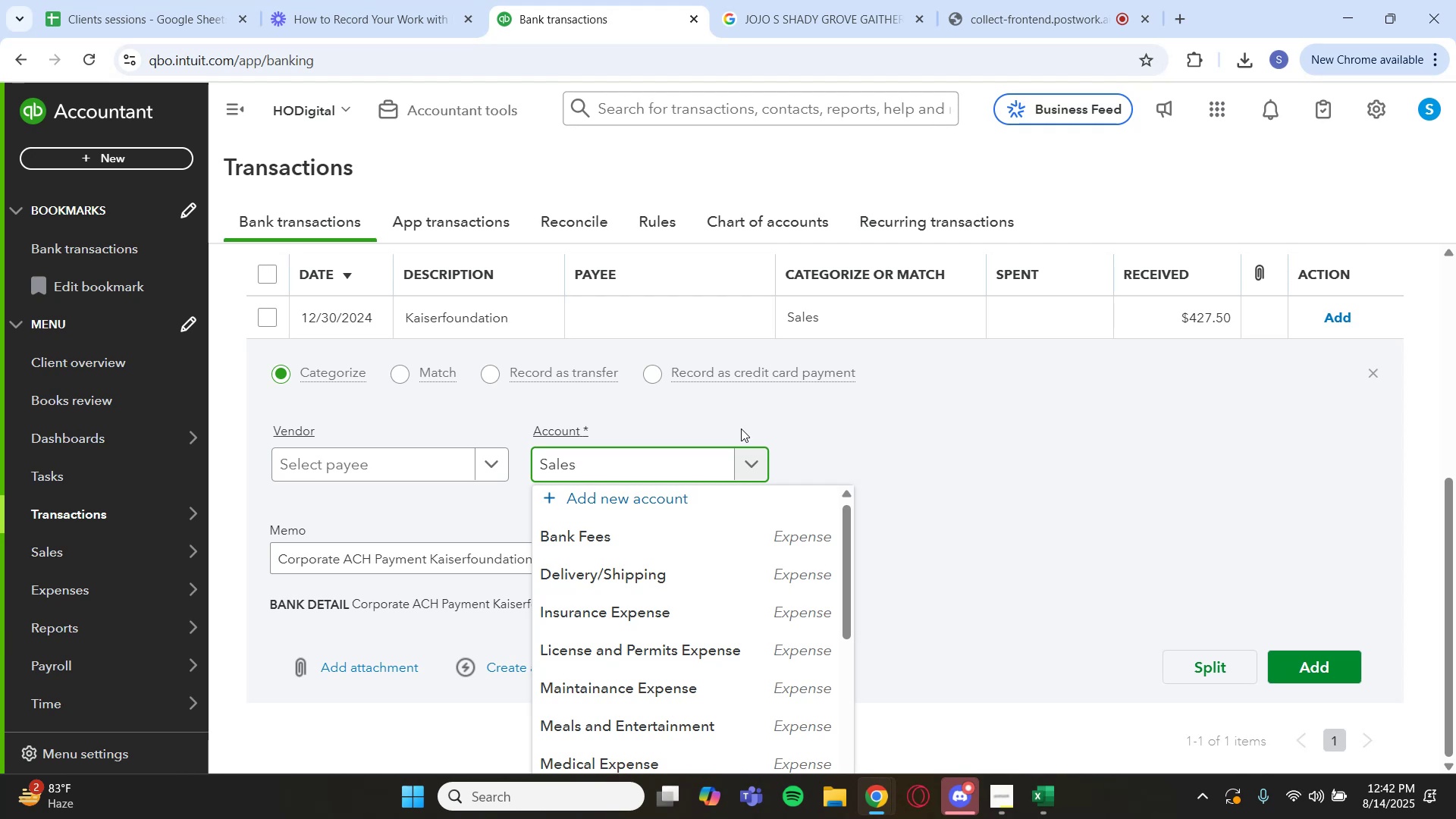 
wait(73.33)
 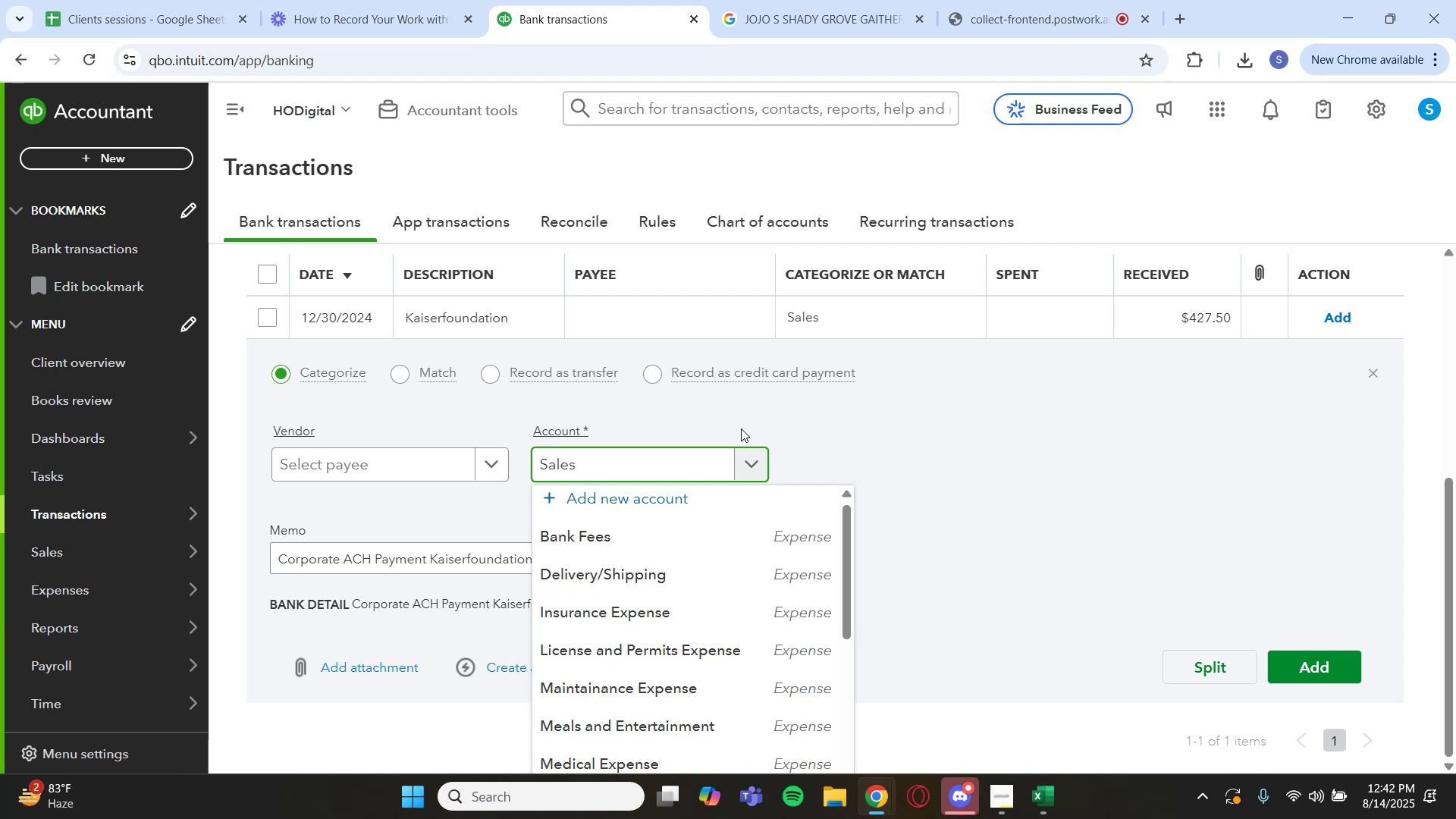 
scroll: coordinate [656, 676], scroll_direction: down, amount: 6.0
 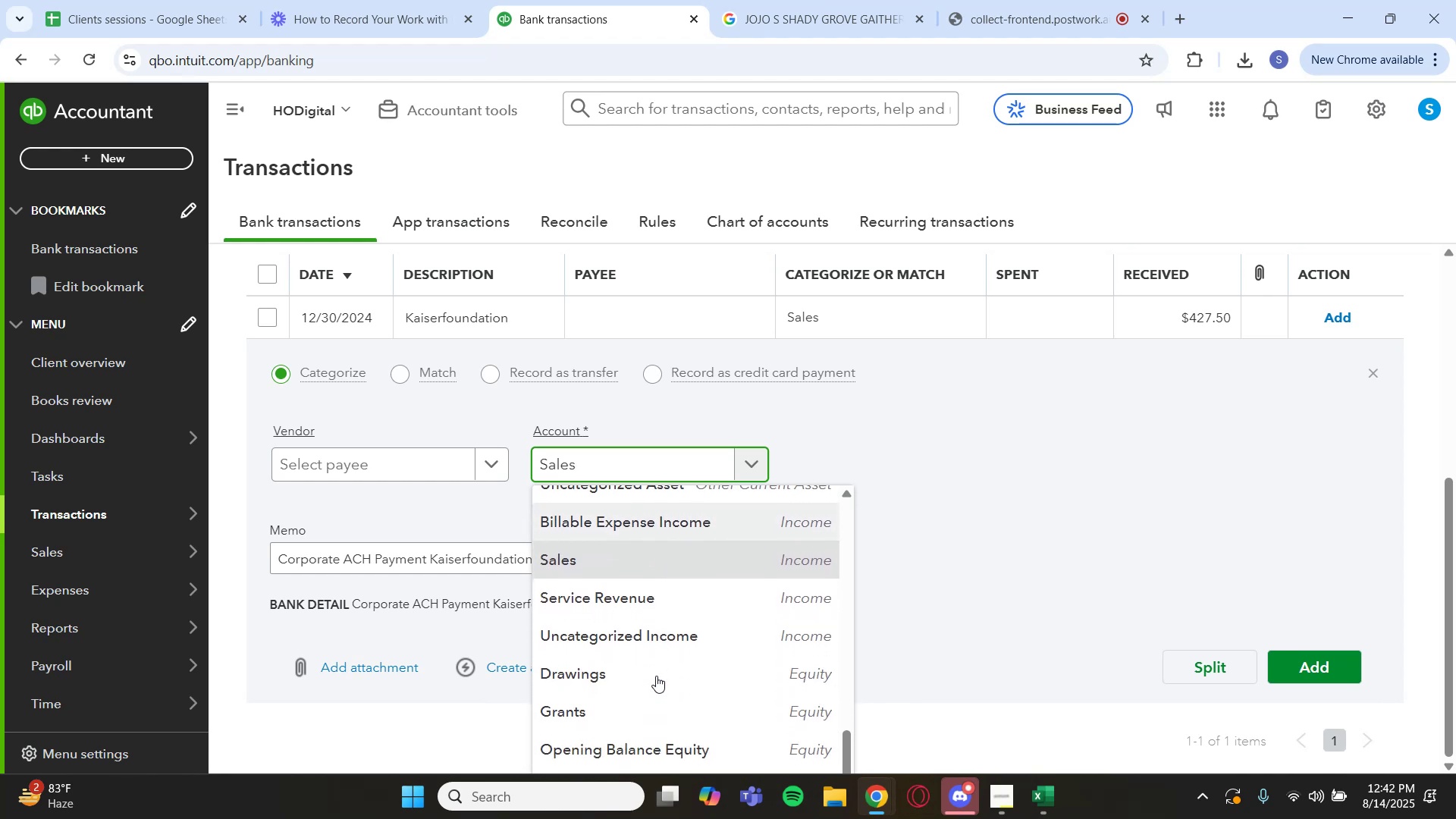 
scroll: coordinate [654, 676], scroll_direction: down, amount: 2.0
 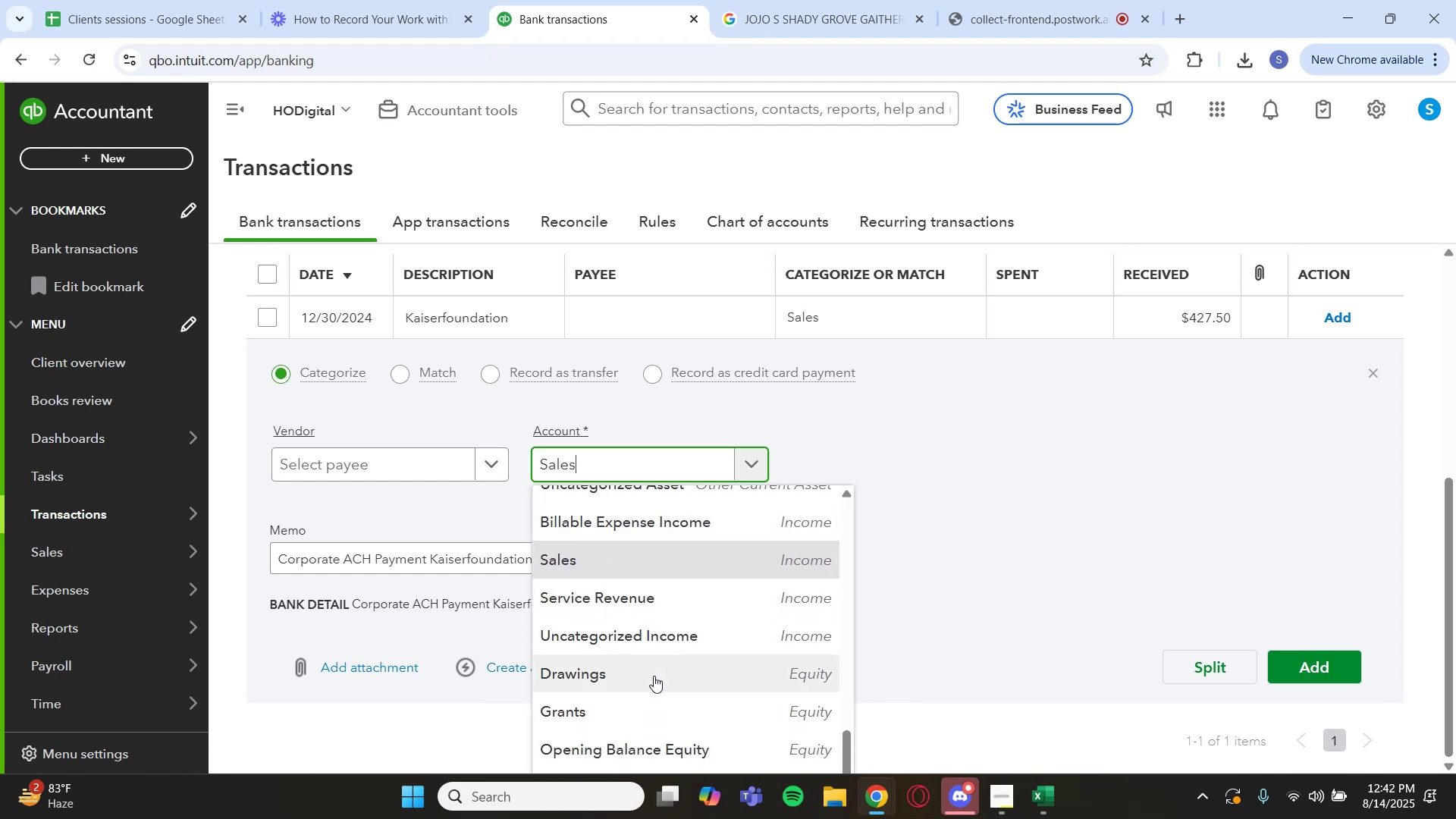 
scroll: coordinate [649, 673], scroll_direction: up, amount: 8.0
 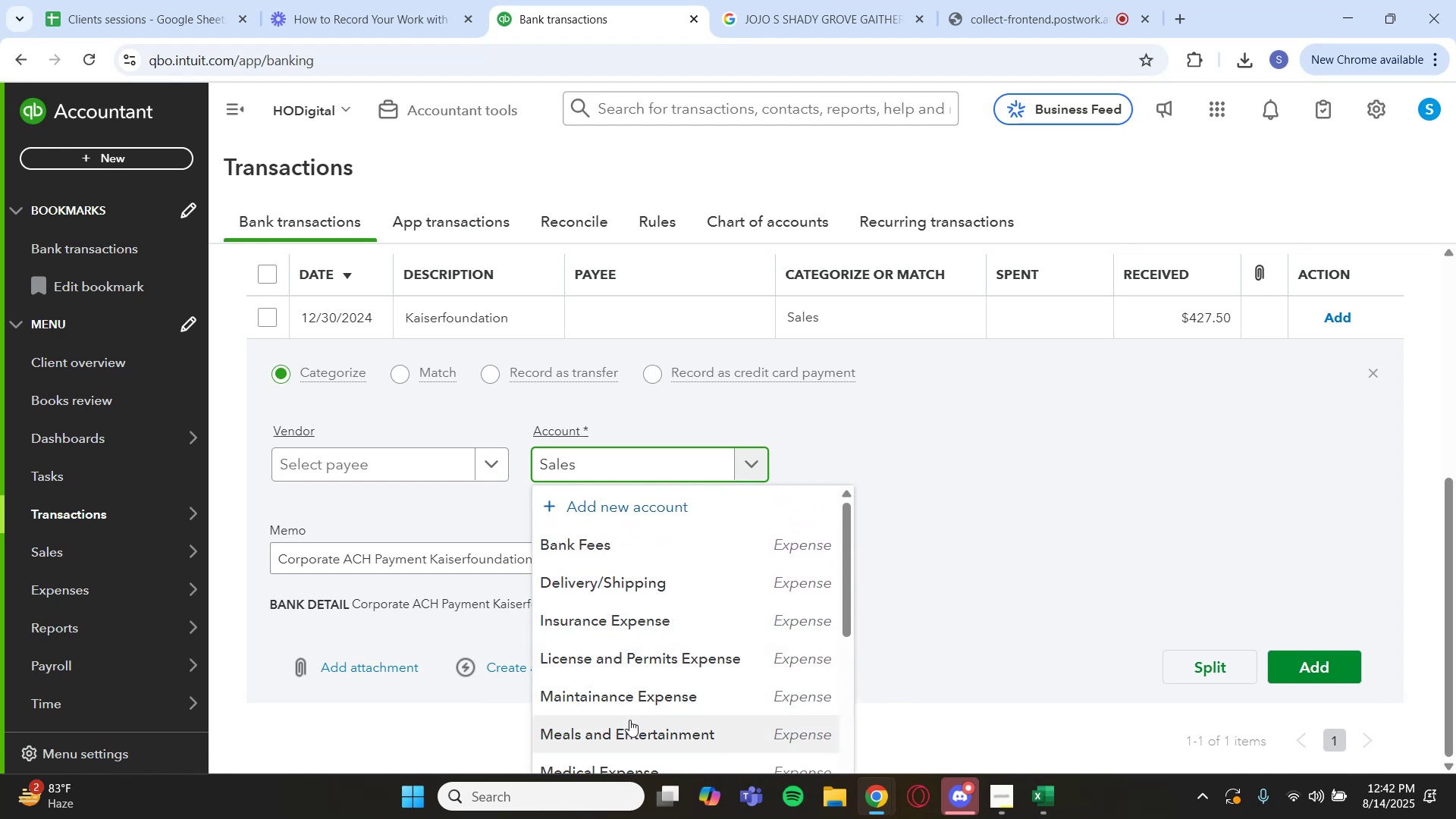 
scroll: coordinate [639, 725], scroll_direction: down, amount: 1.0
 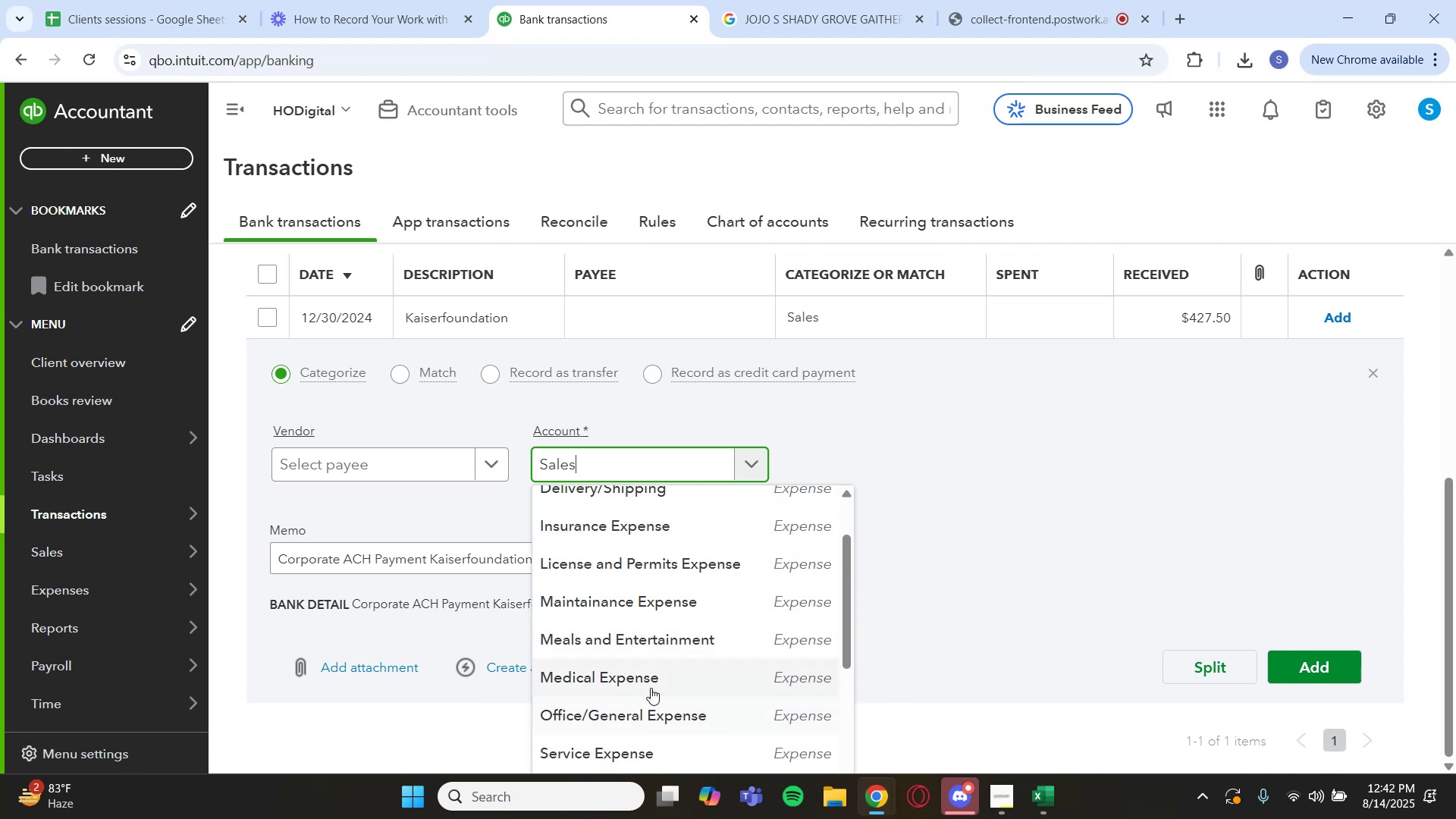 
left_click([653, 684])
 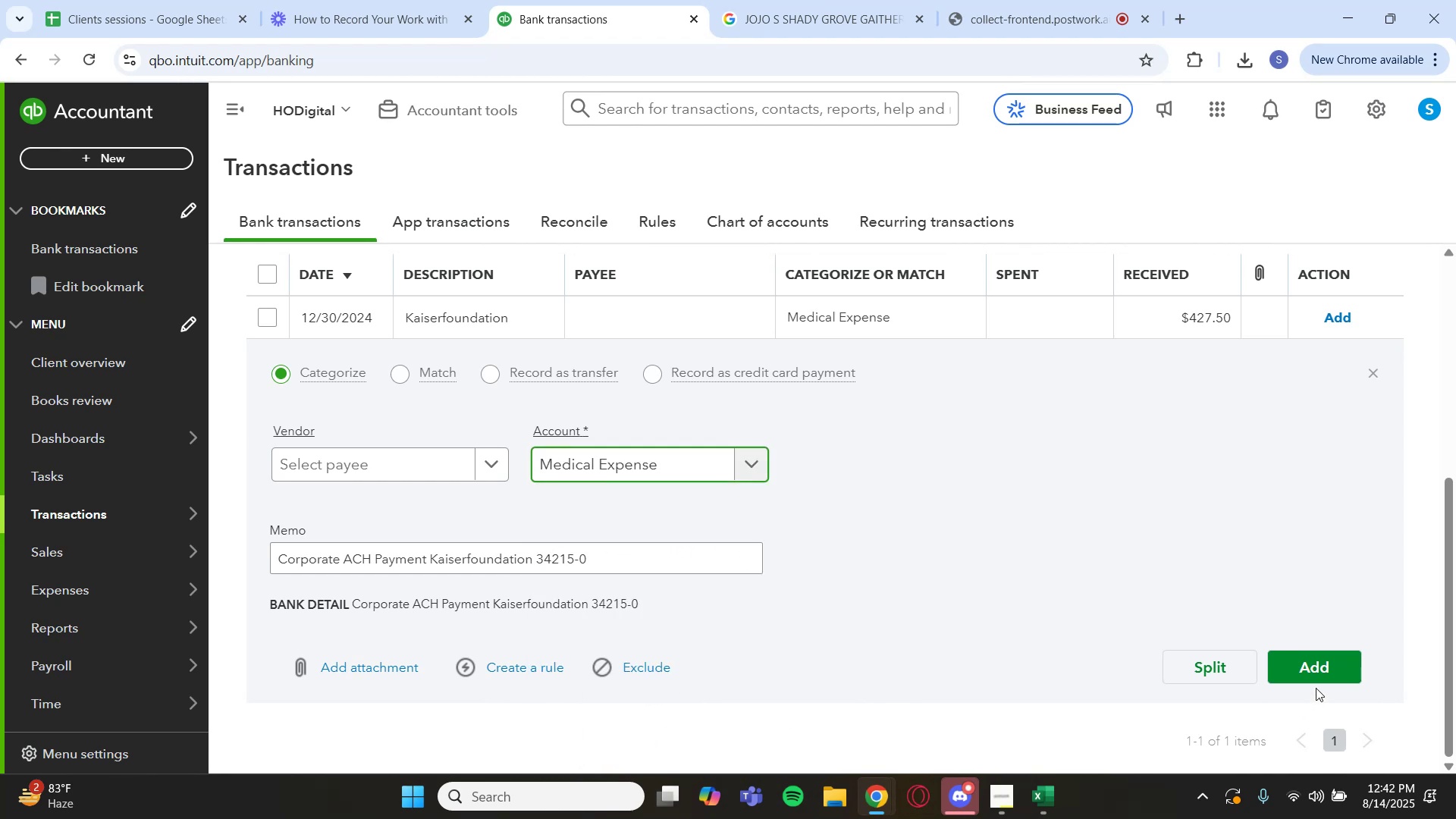 
left_click([1323, 681])
 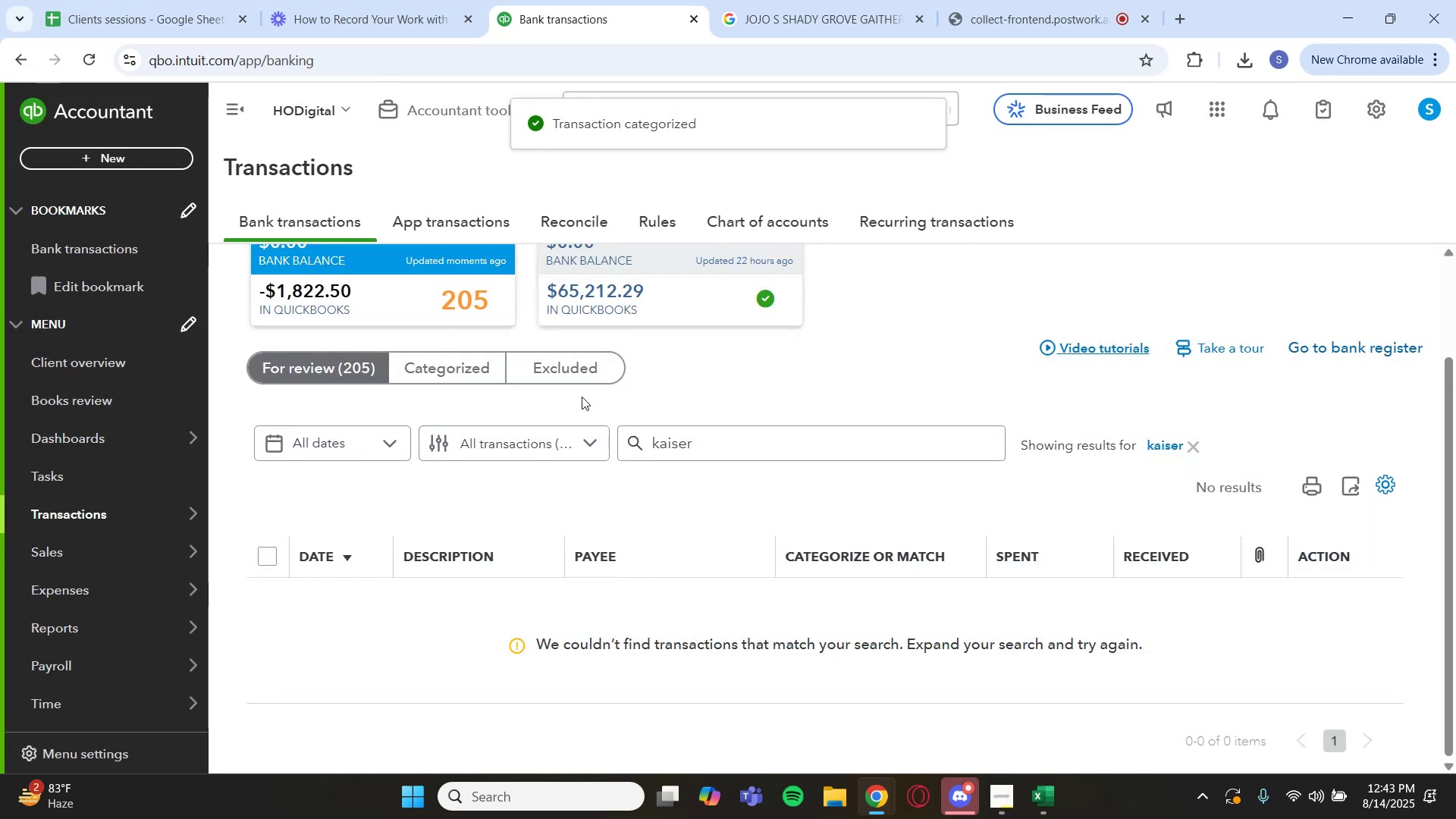 
wait(9.56)
 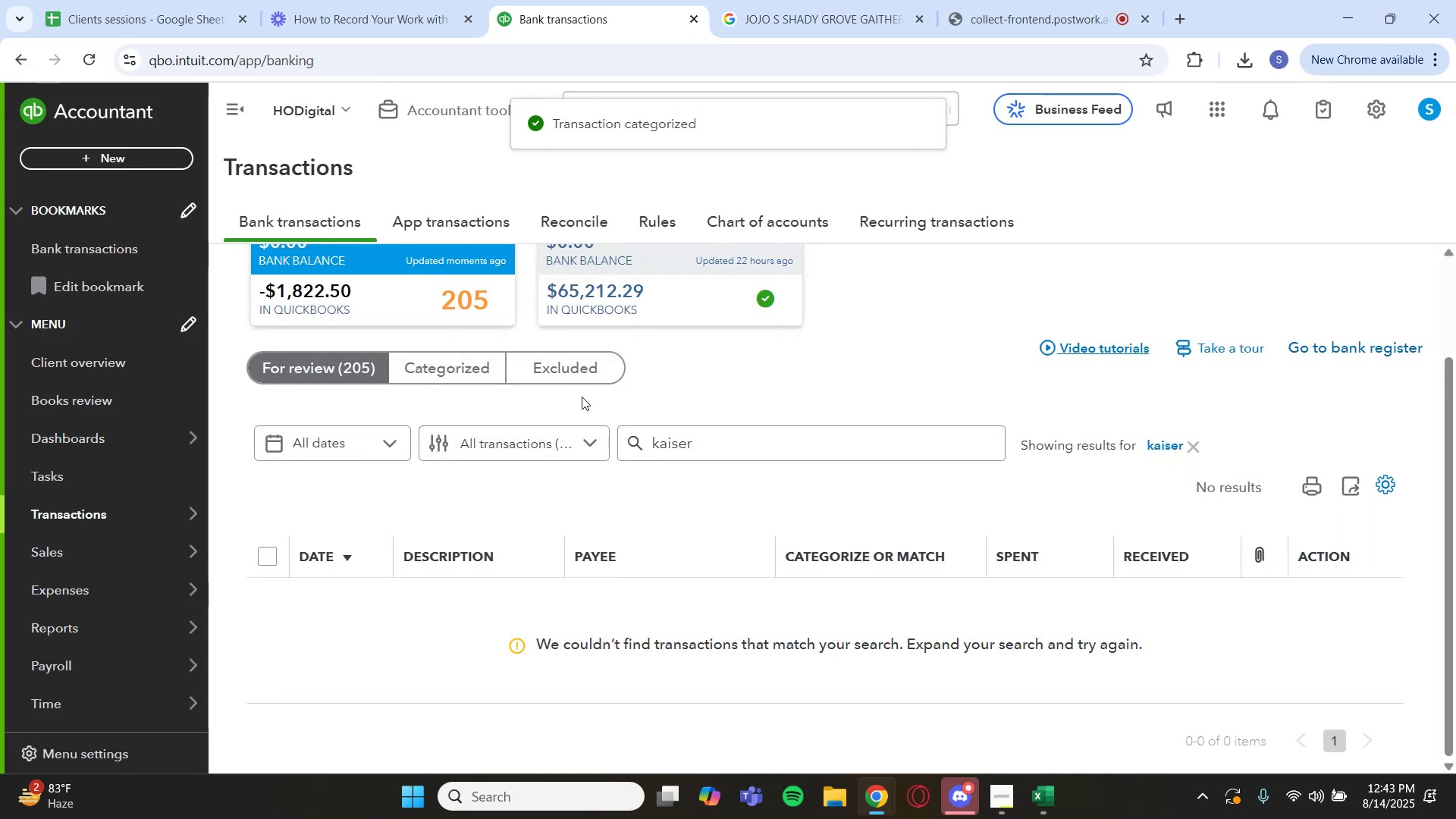 
left_click([325, 375])
 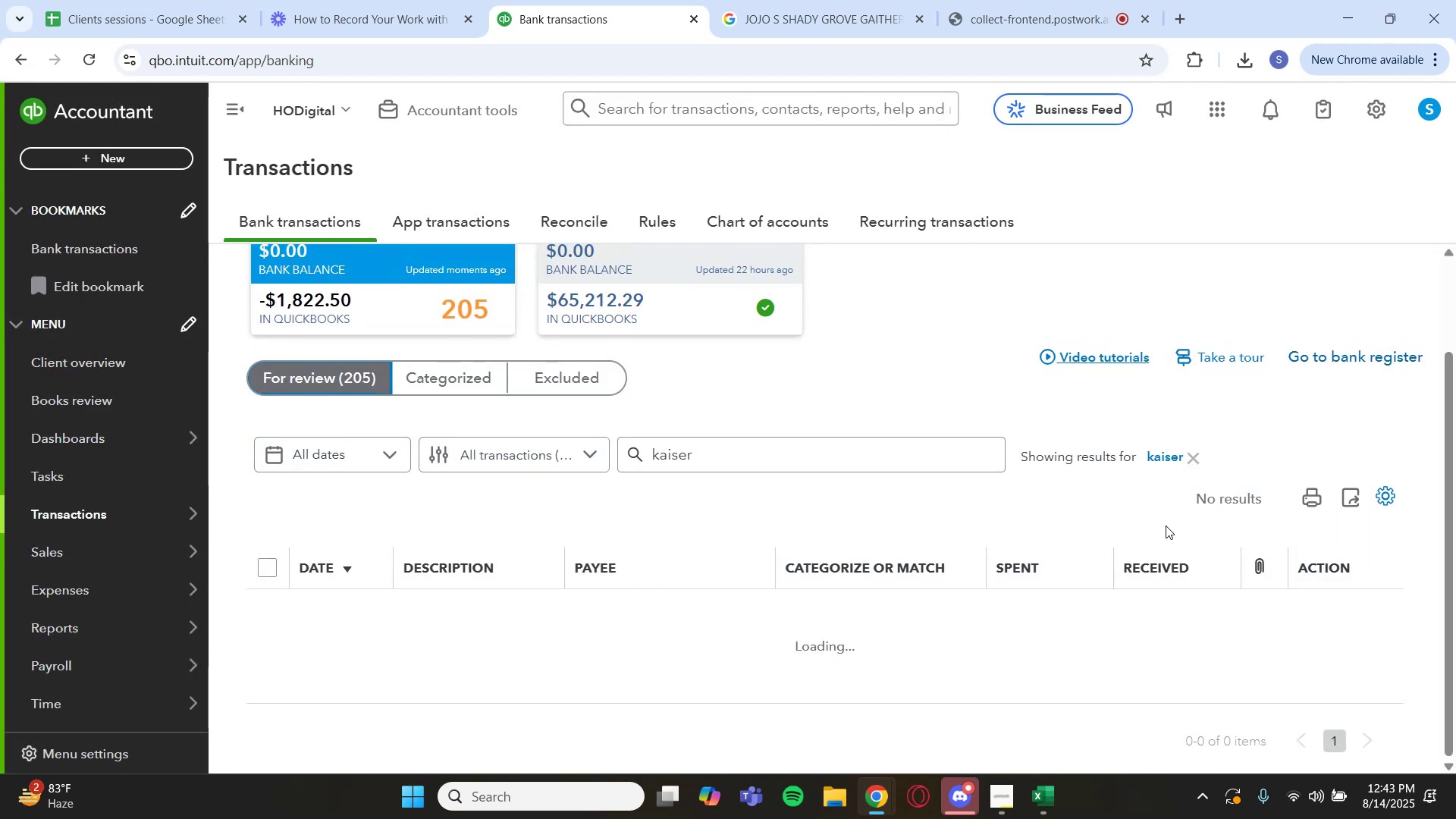 
left_click([1158, 459])
 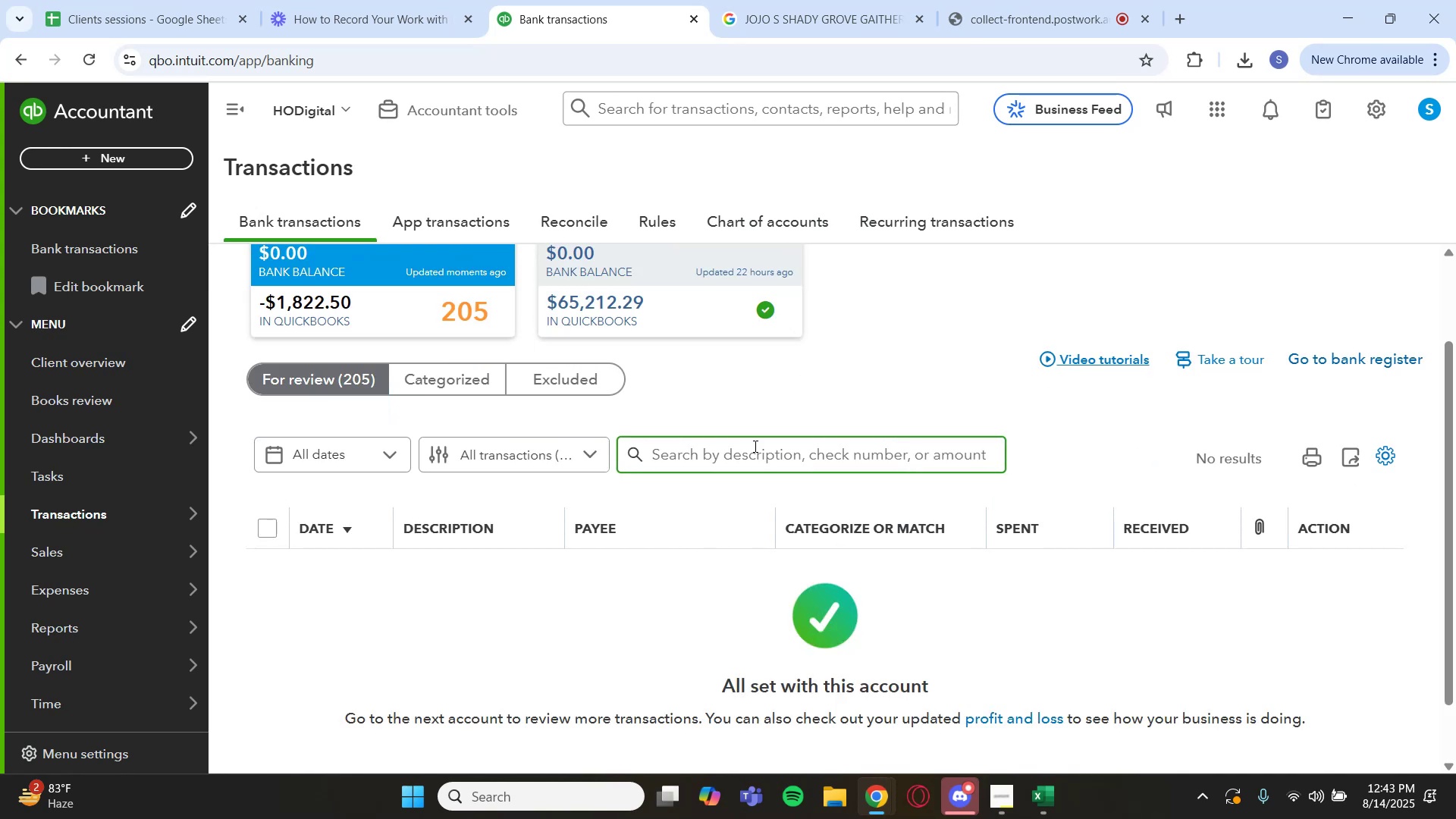 
scroll: coordinate [748, 495], scroll_direction: down, amount: 4.0
 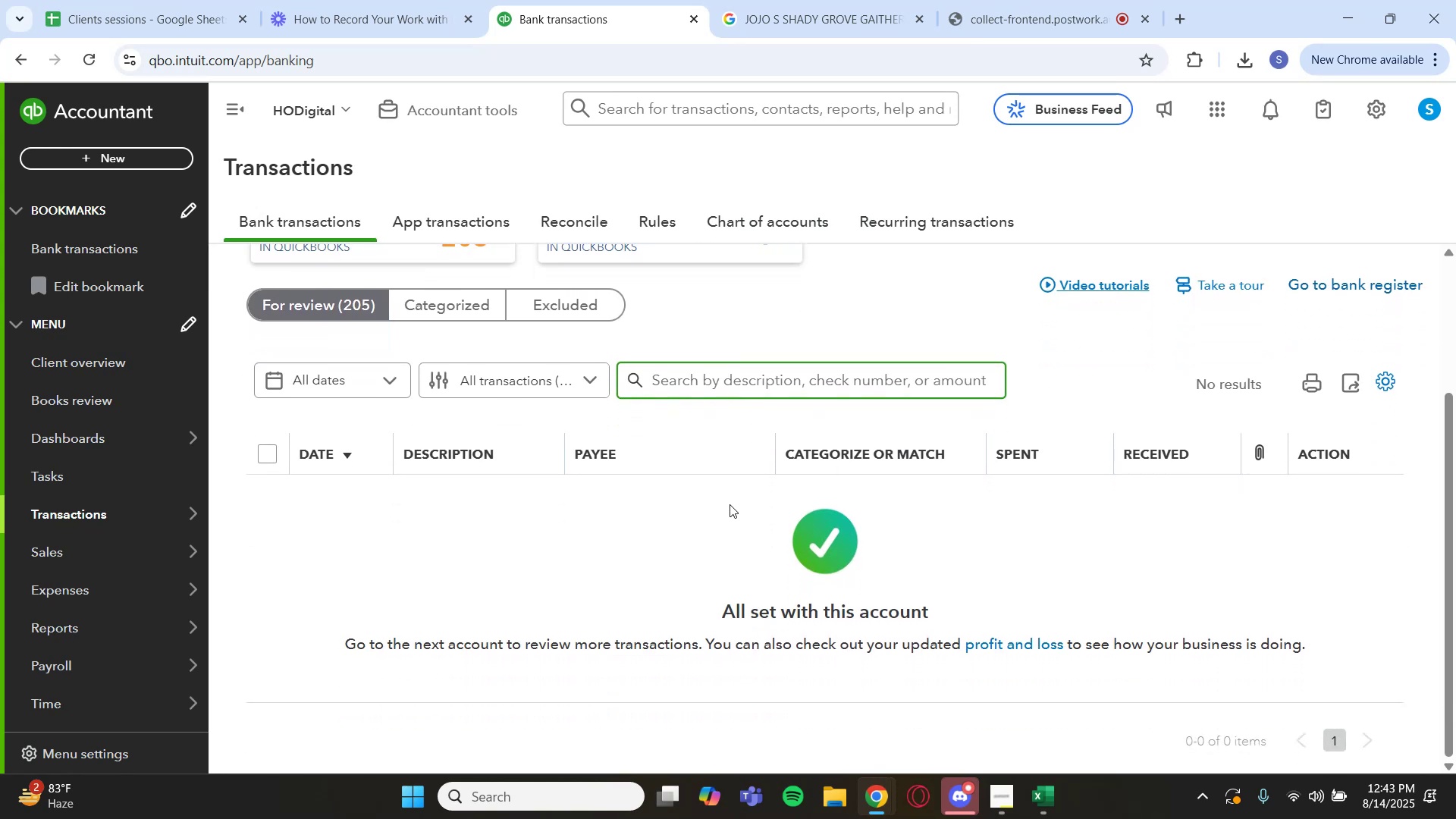 
scroll: coordinate [509, 442], scroll_direction: up, amount: 2.0
 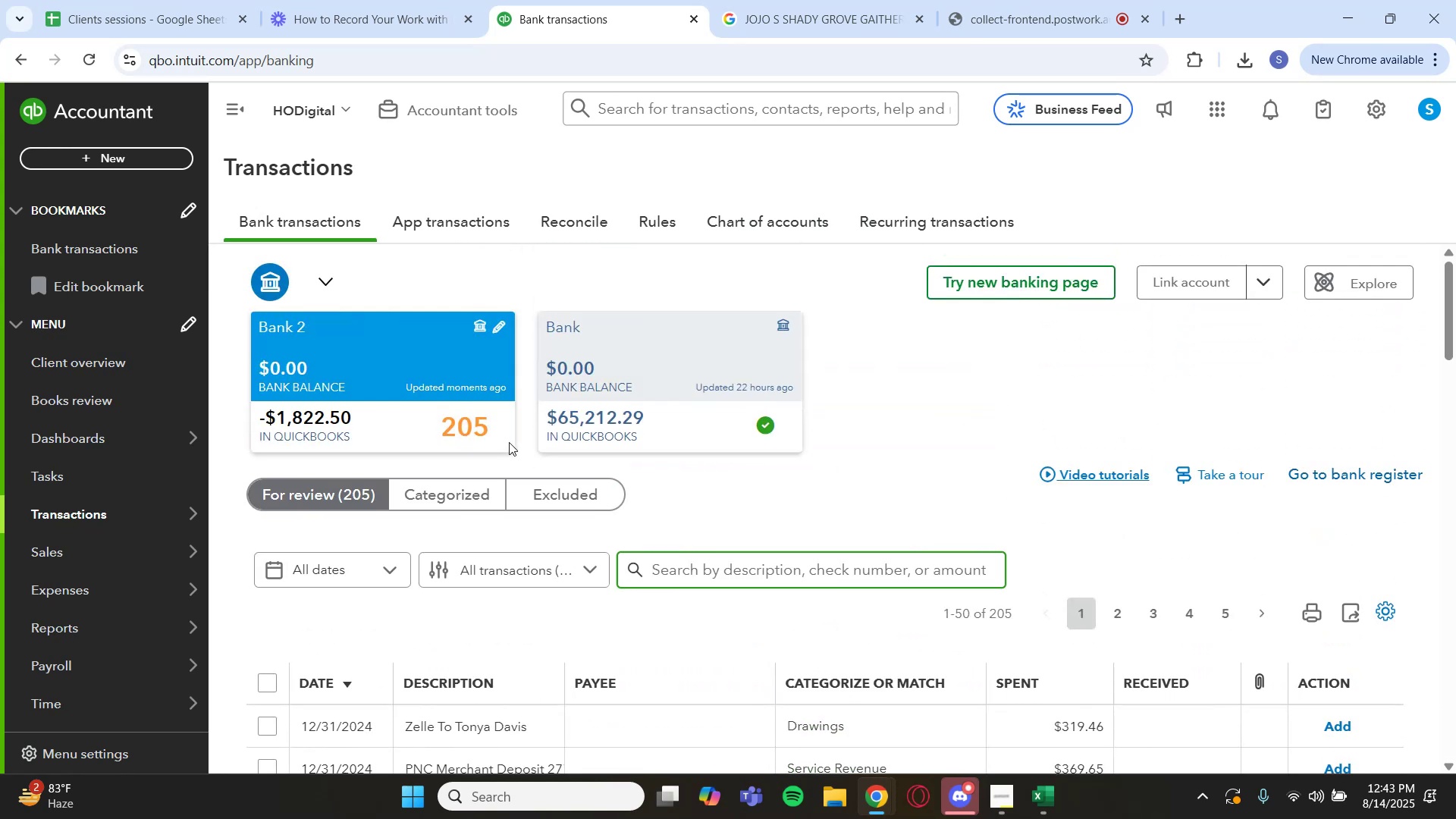 
scroll: coordinate [644, 450], scroll_direction: down, amount: 5.0
 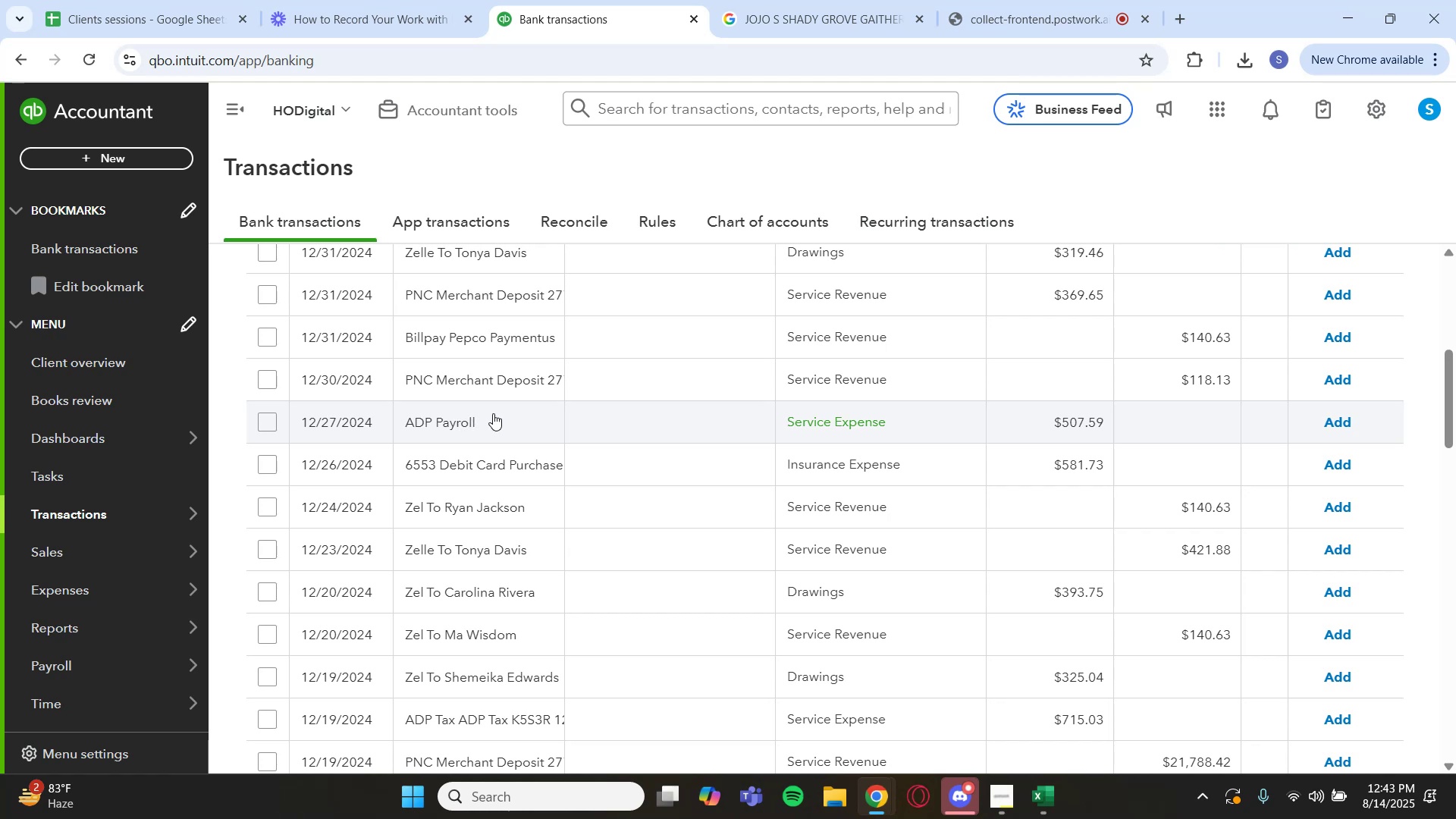 
scroll: coordinate [569, 343], scroll_direction: up, amount: 2.0
 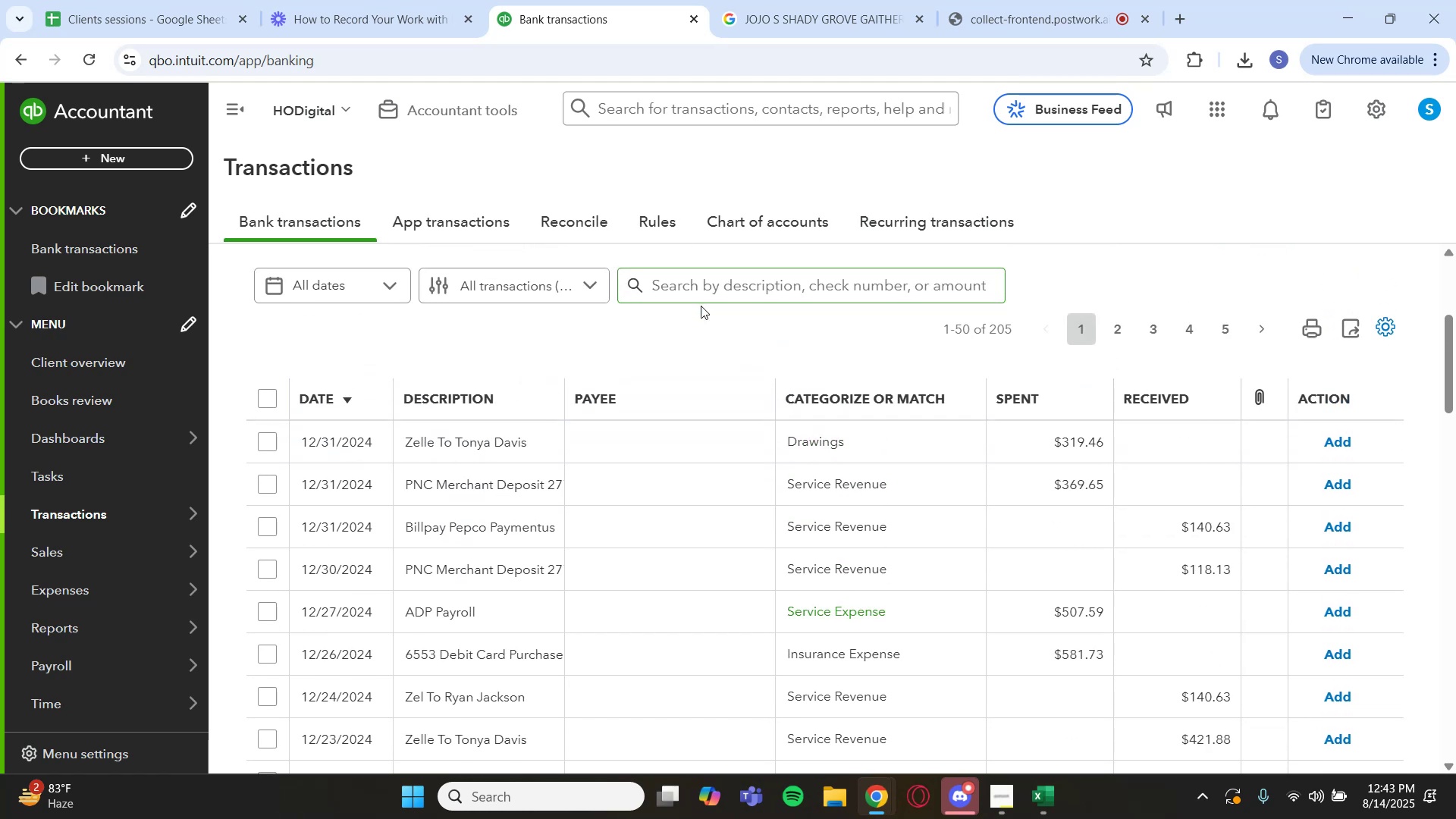 
double_click([708, 284])
 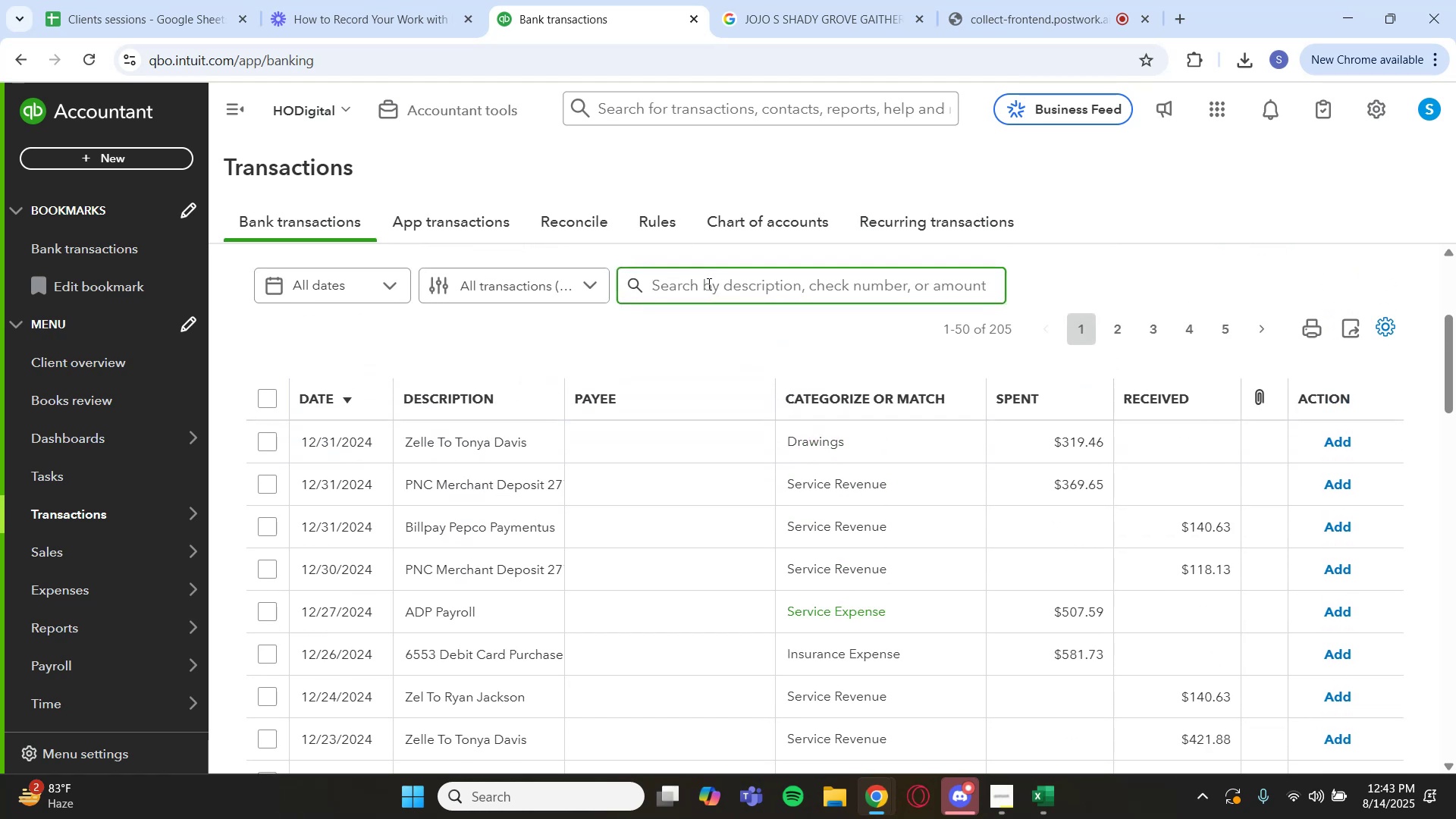 
type(zell)
 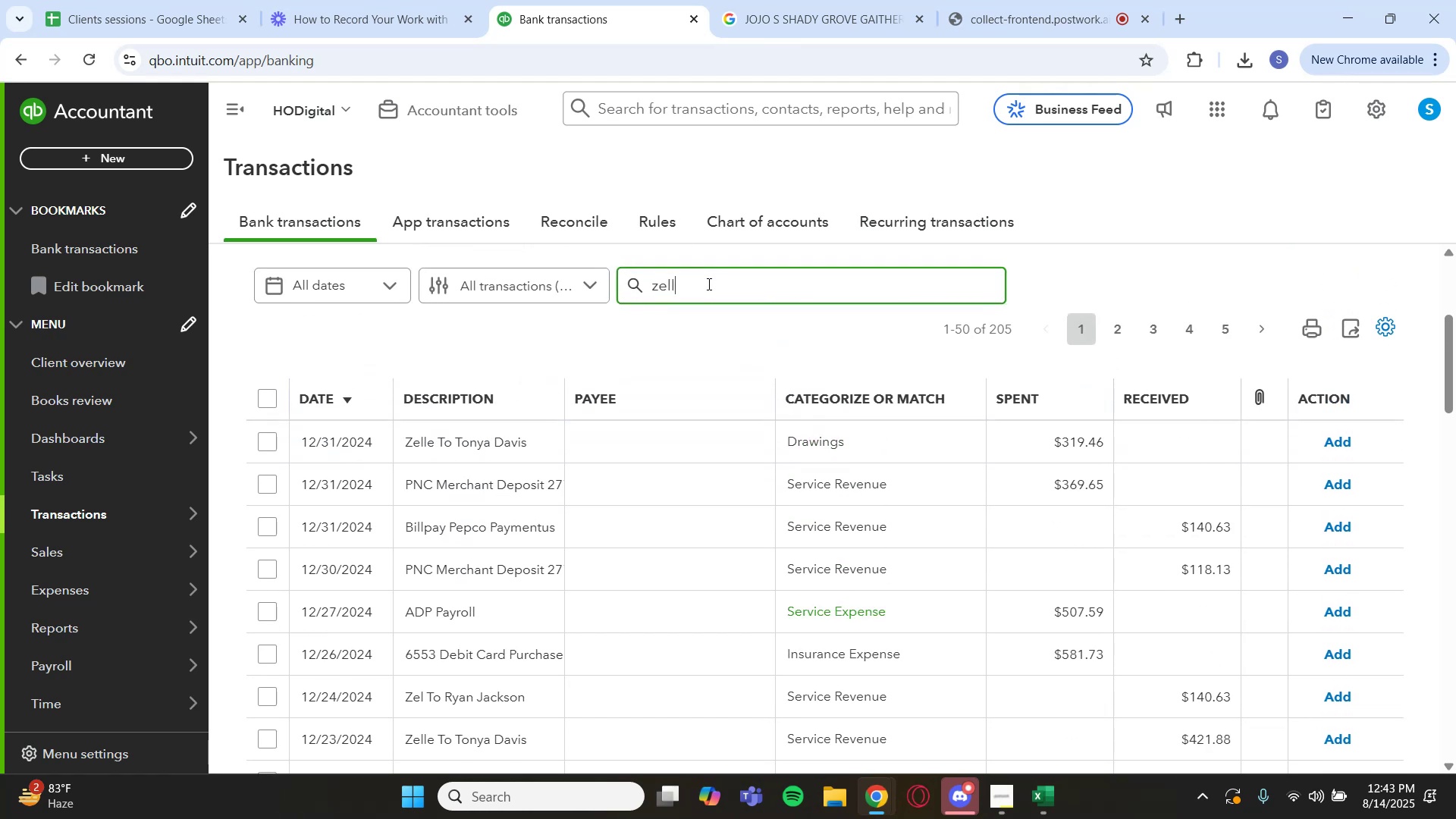 
key(Enter)
 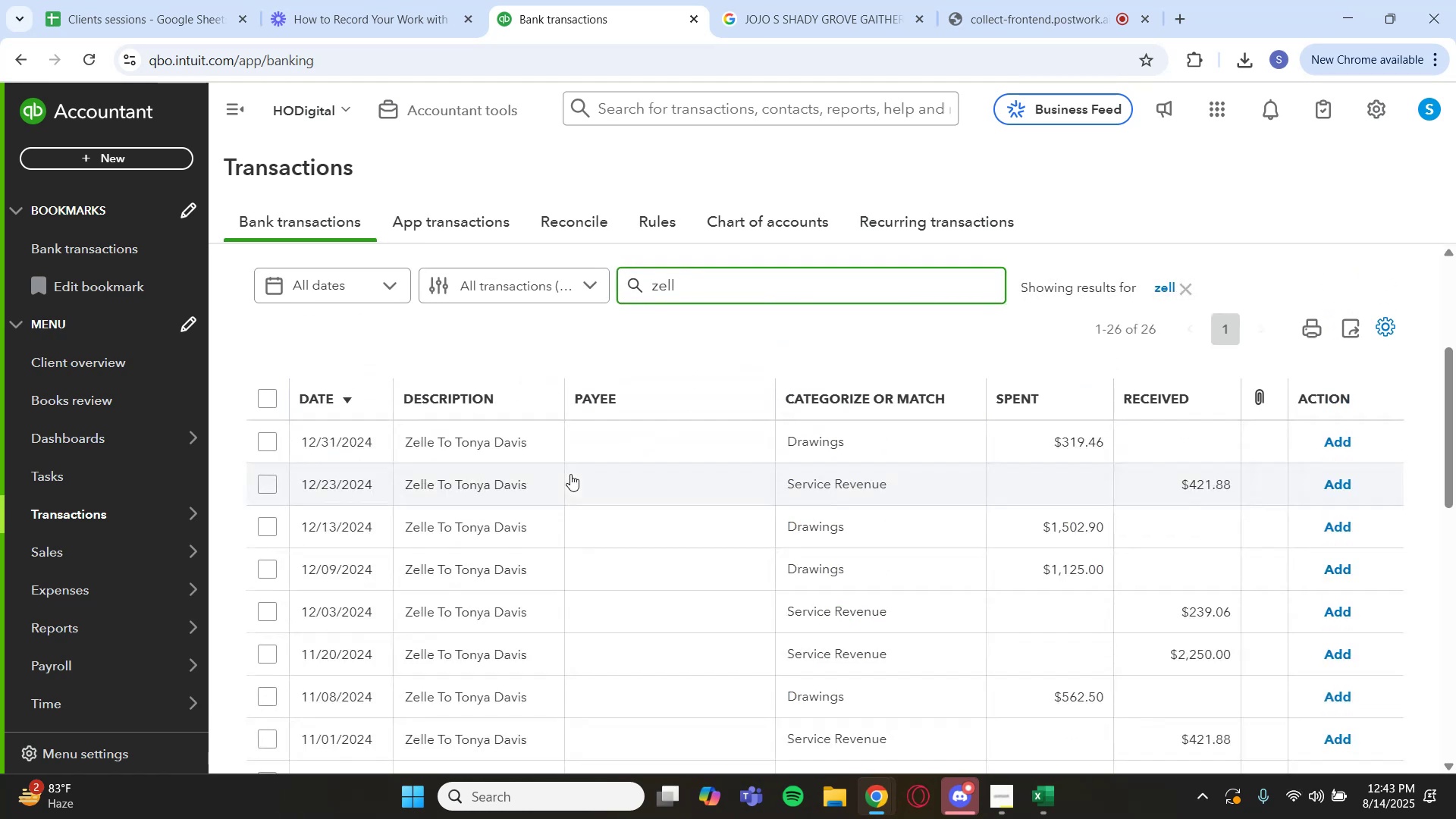 
left_click([500, 444])
 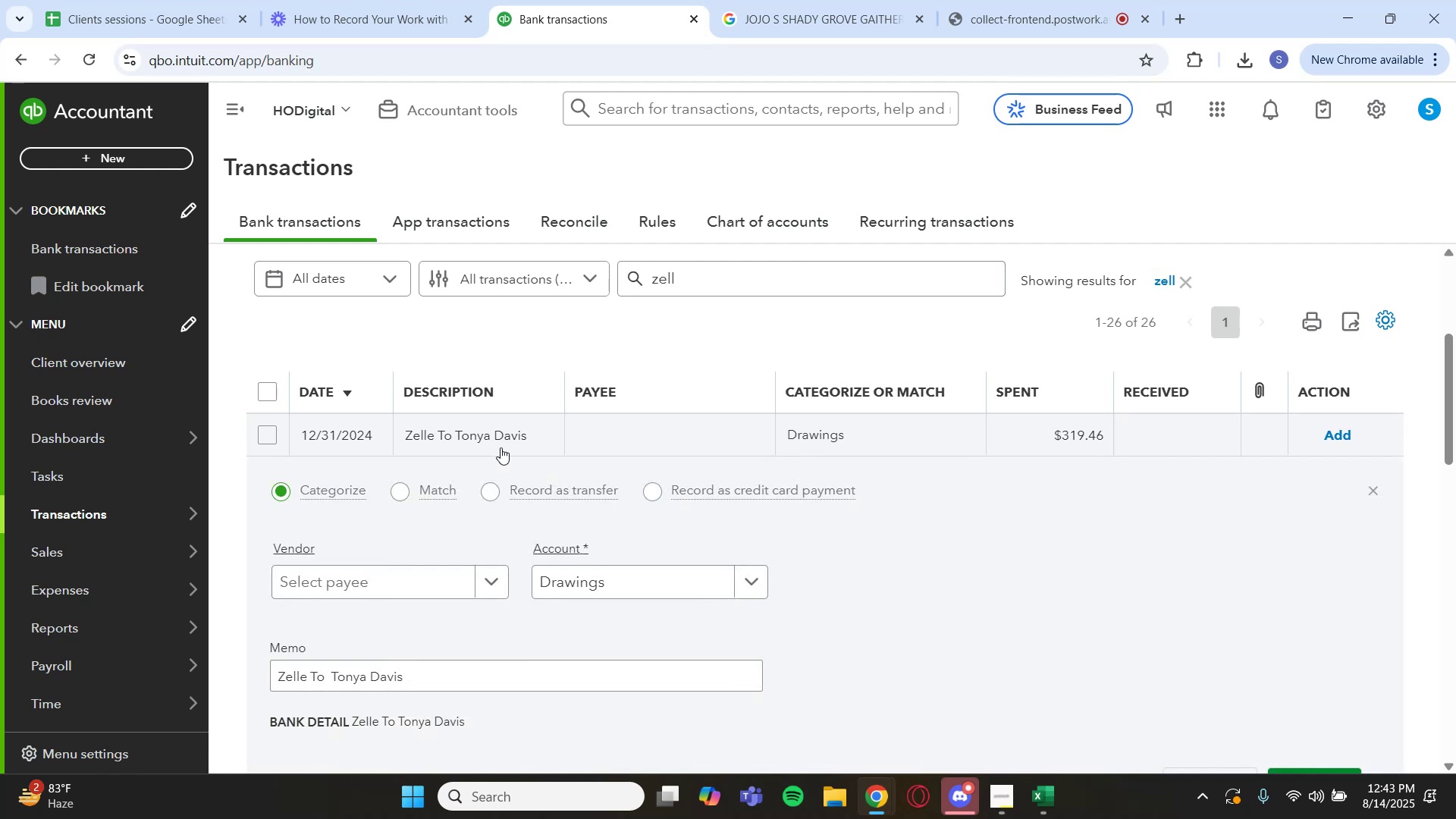 
scroll: coordinate [525, 503], scroll_direction: down, amount: 1.0
 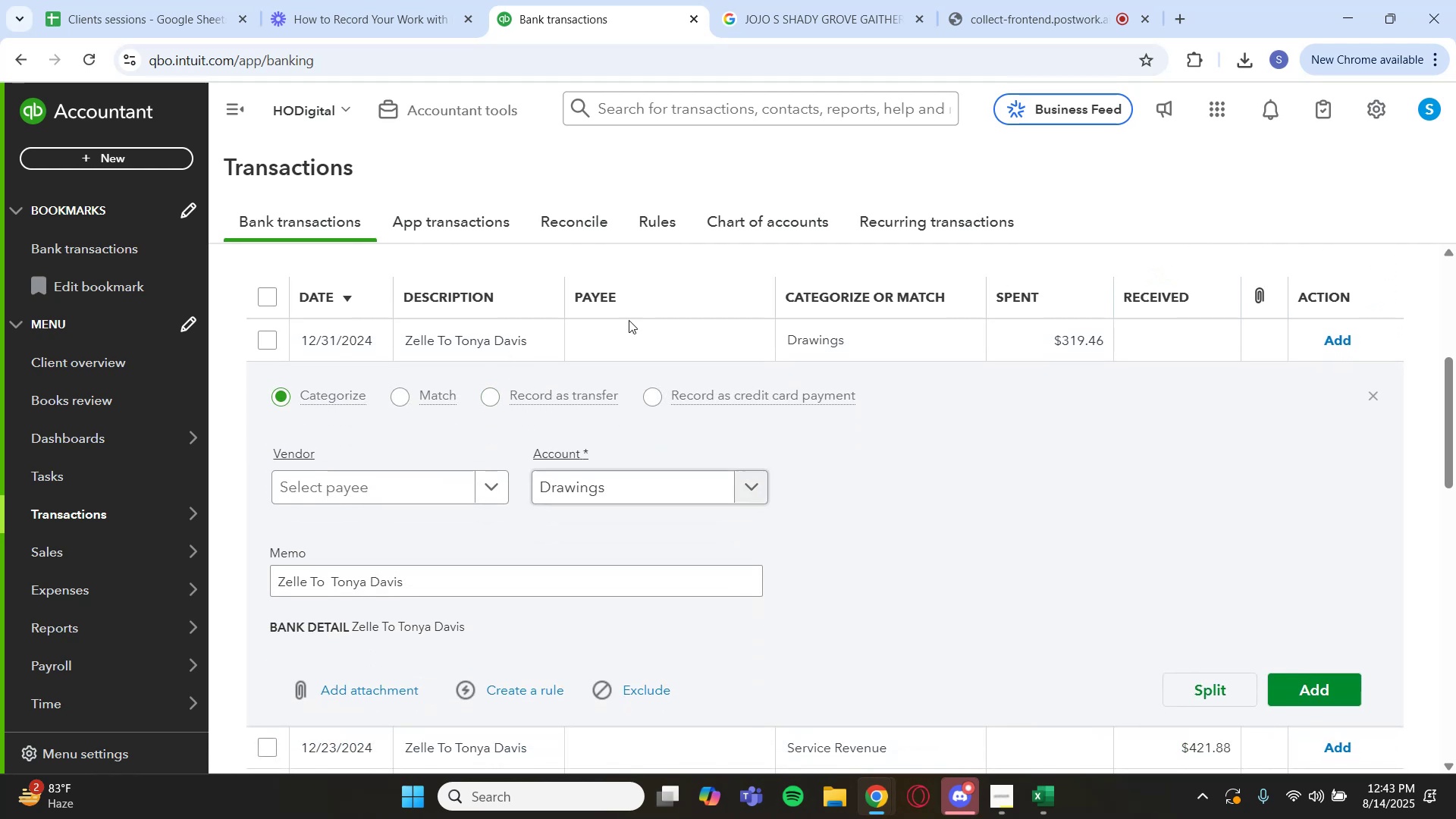 
left_click([761, 4])
 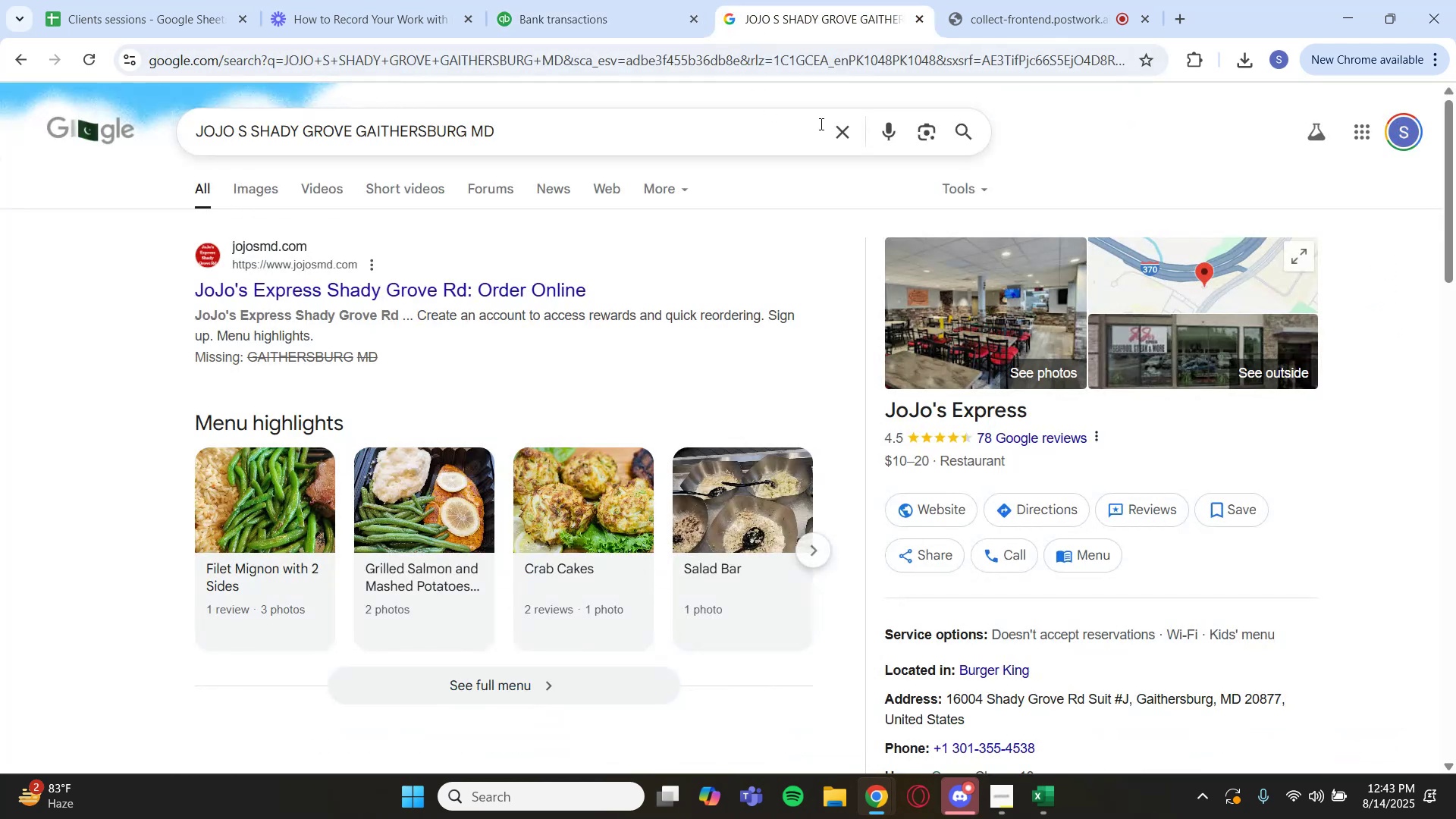 
left_click([837, 129])
 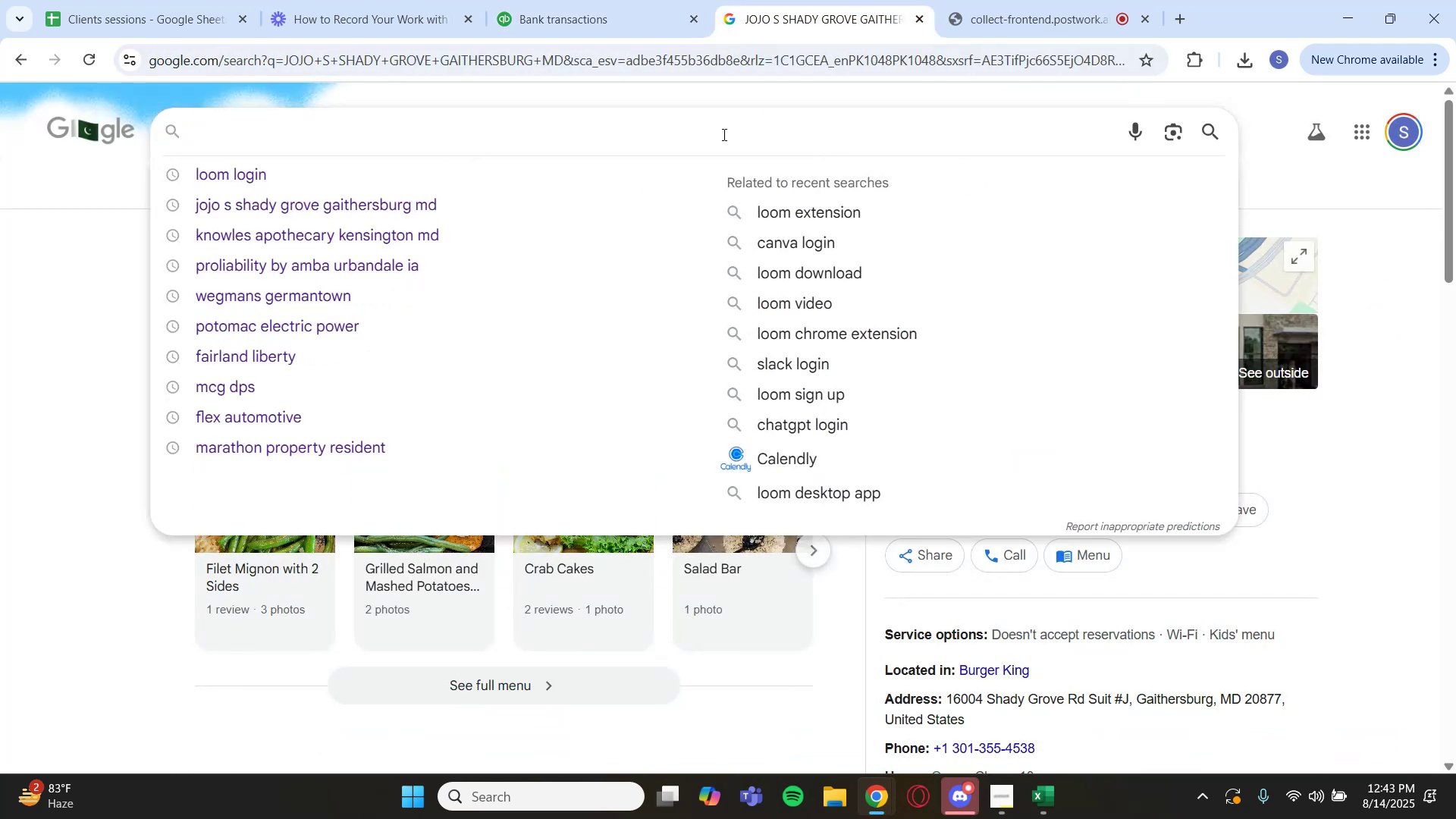 
type(zelle)
 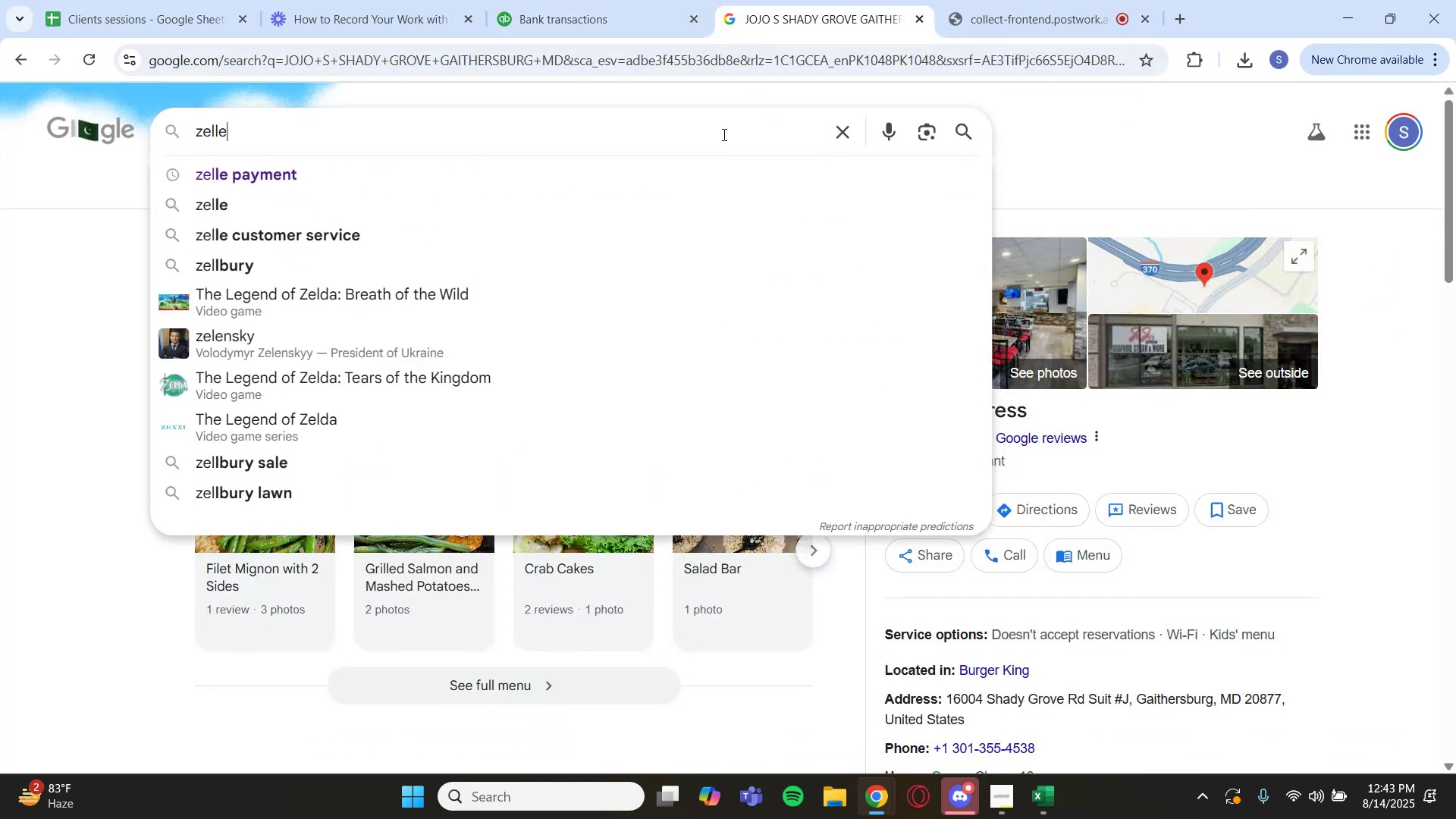 
key(Enter)
 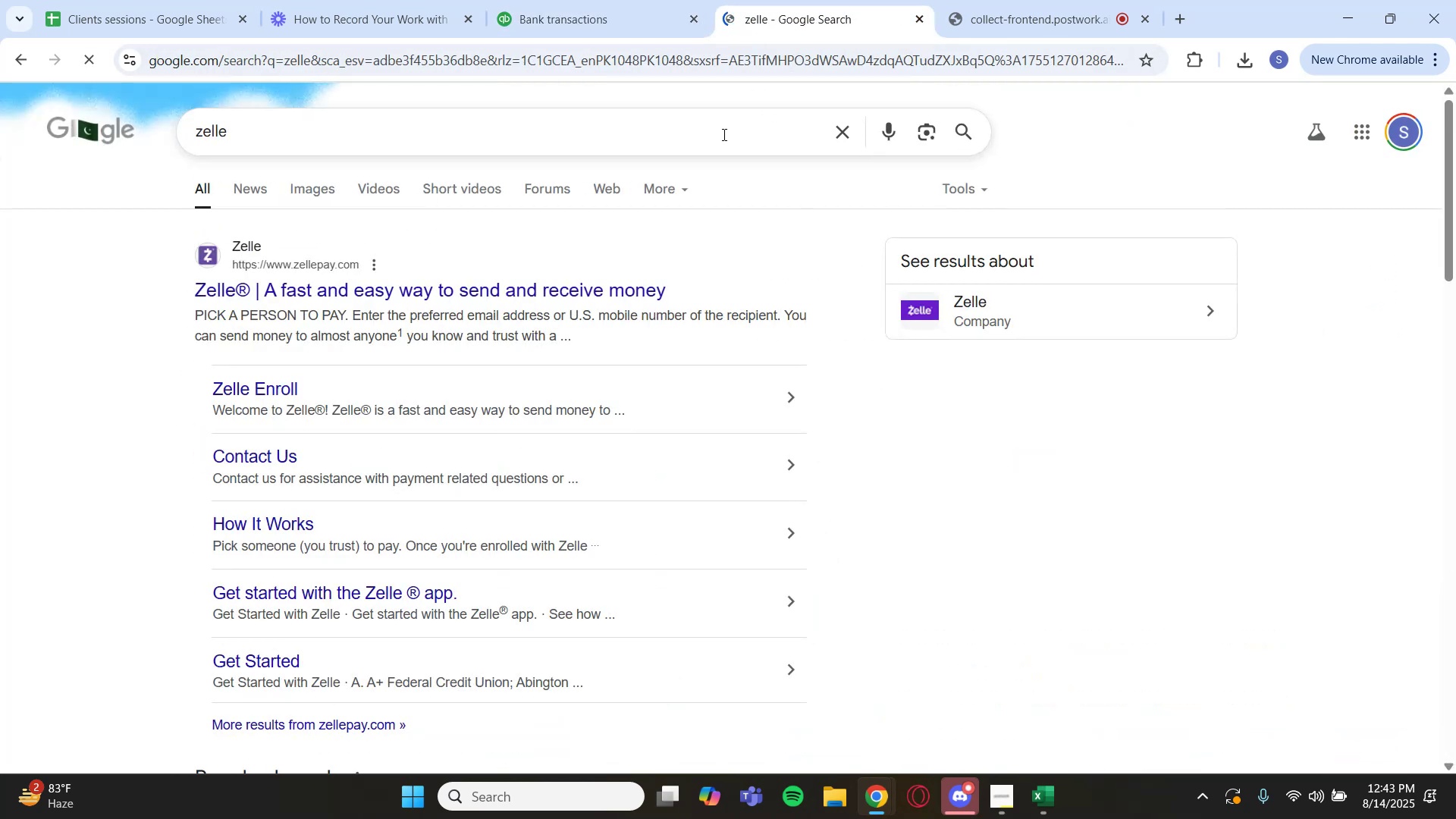 
left_click([627, 16])
 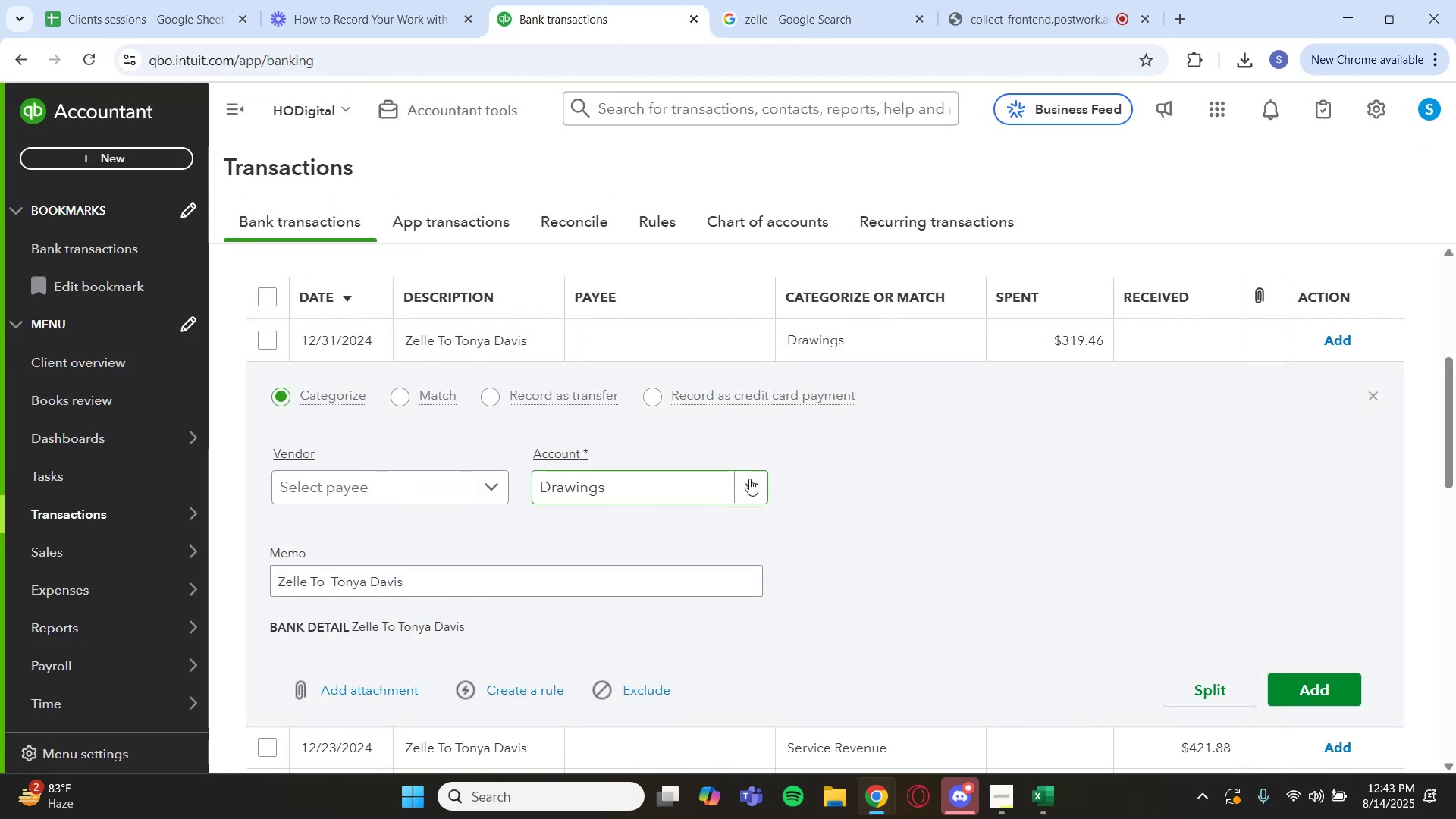 
left_click([725, 275])
 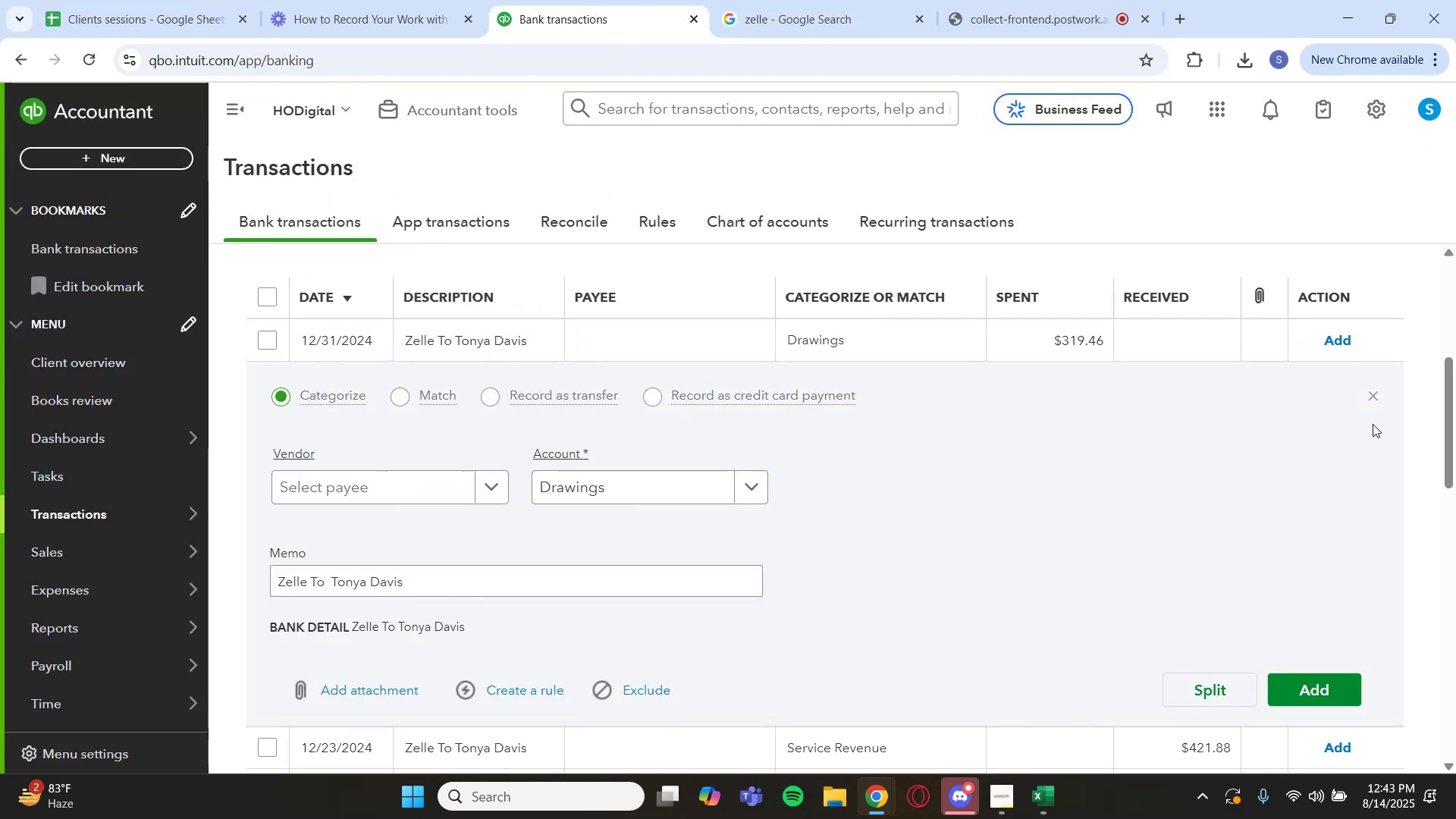 
left_click([1373, 406])
 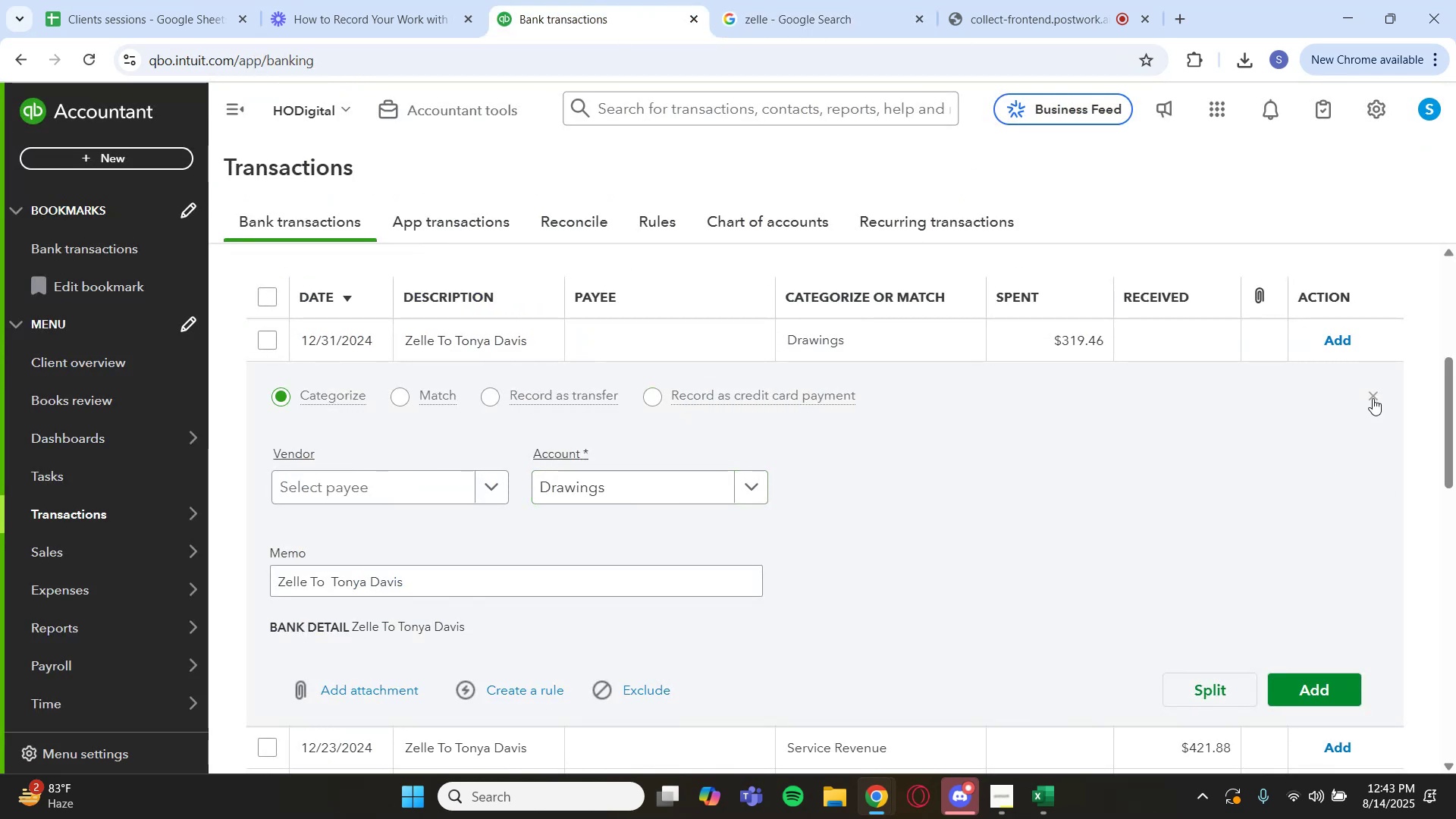 
left_click([1373, 398])
 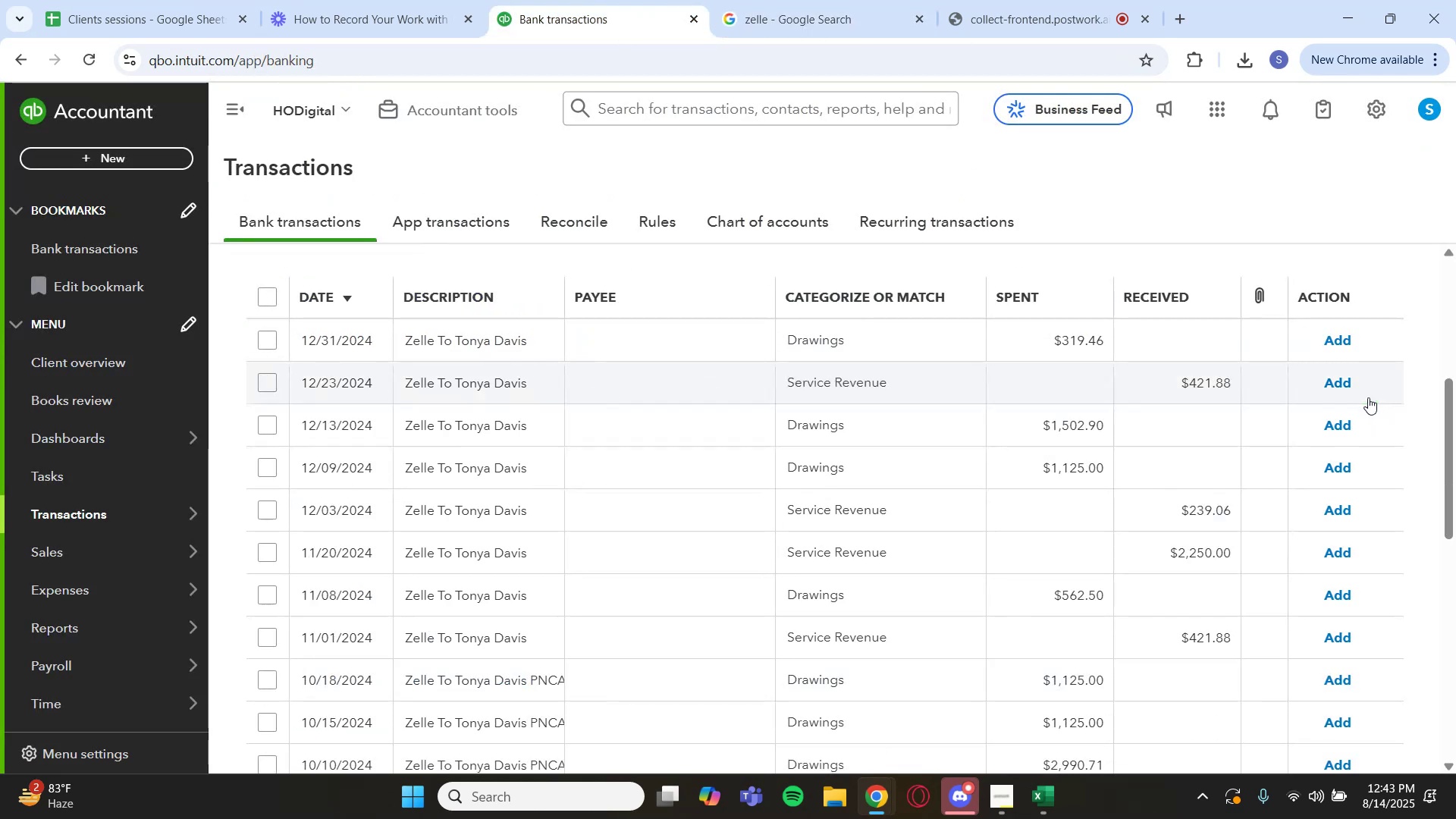 
scroll: coordinate [1200, 397], scroll_direction: up, amount: 2.0
 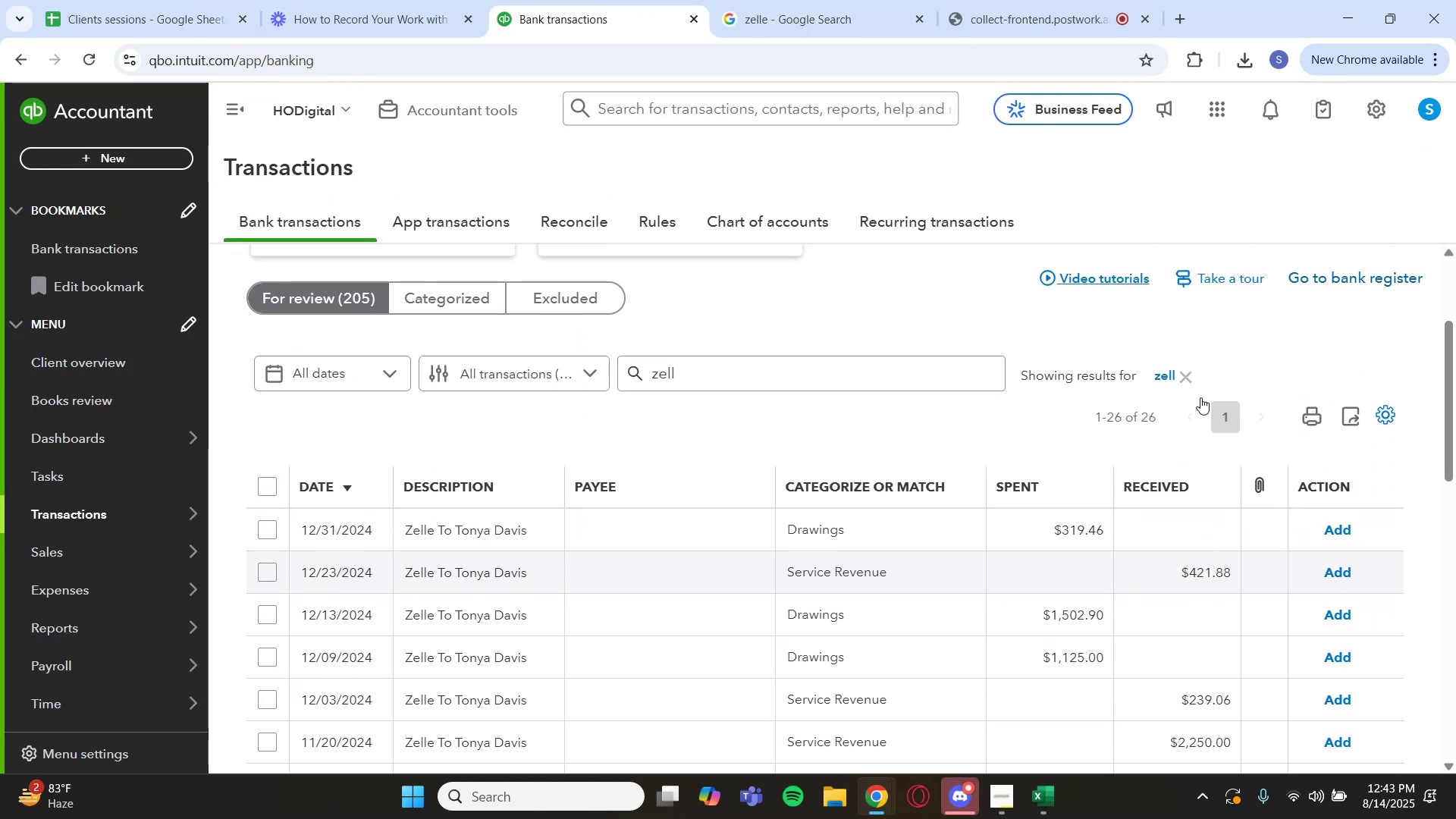 
scroll: coordinate [1173, 434], scroll_direction: down, amount: 9.0
 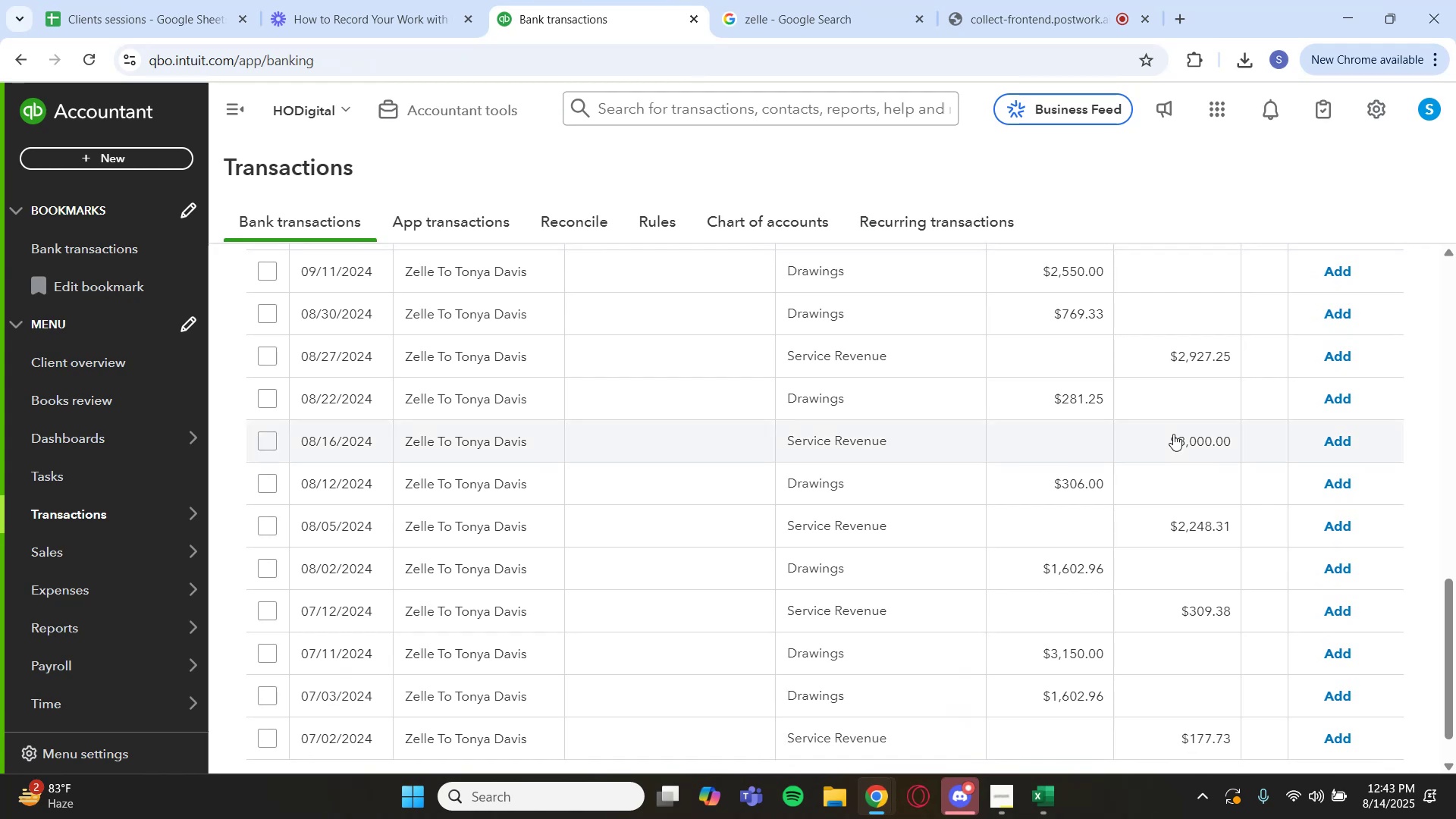 
scroll: coordinate [1165, 445], scroll_direction: up, amount: 6.0
 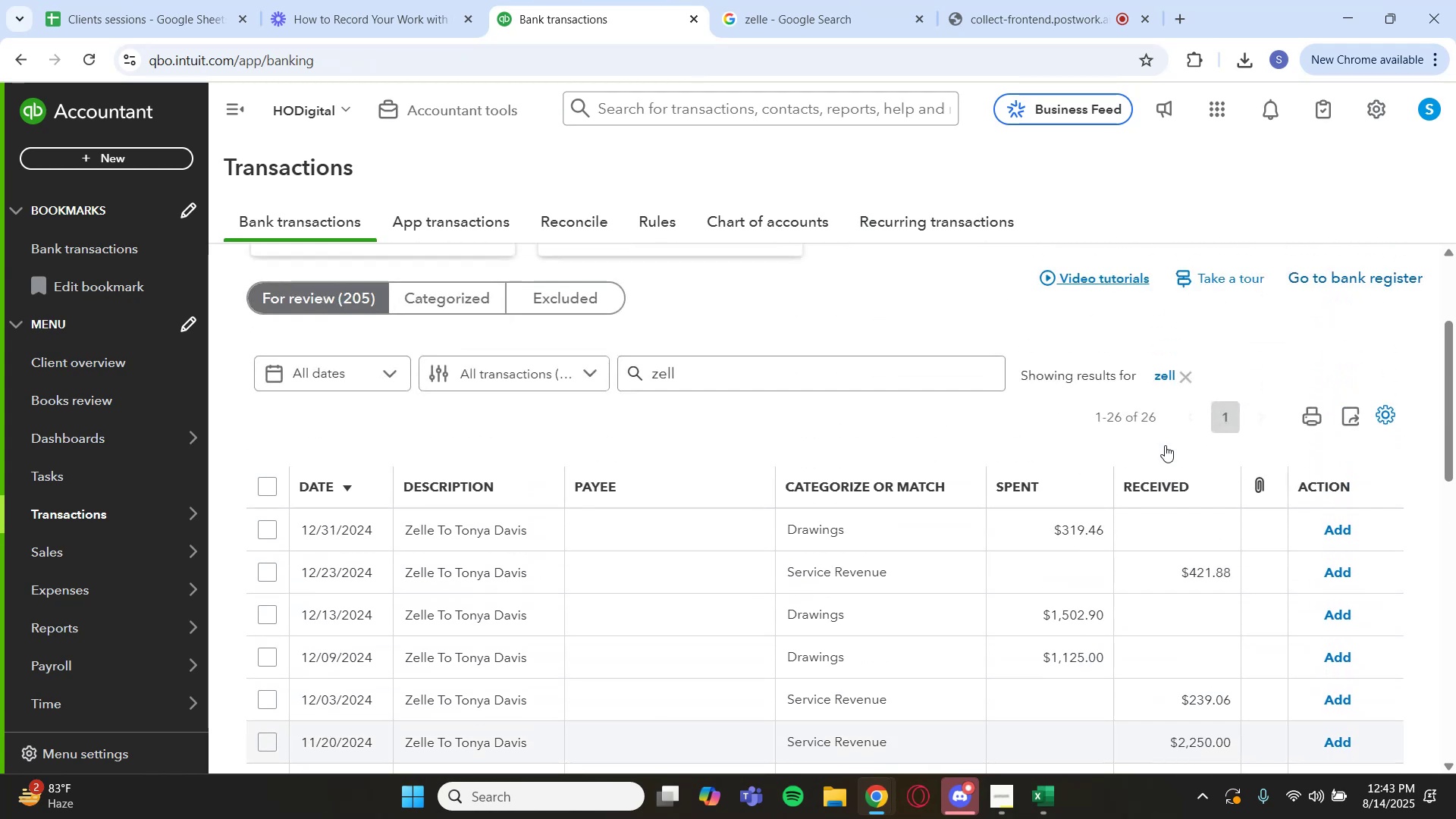 
scroll: coordinate [1165, 445], scroll_direction: down, amount: 2.0
 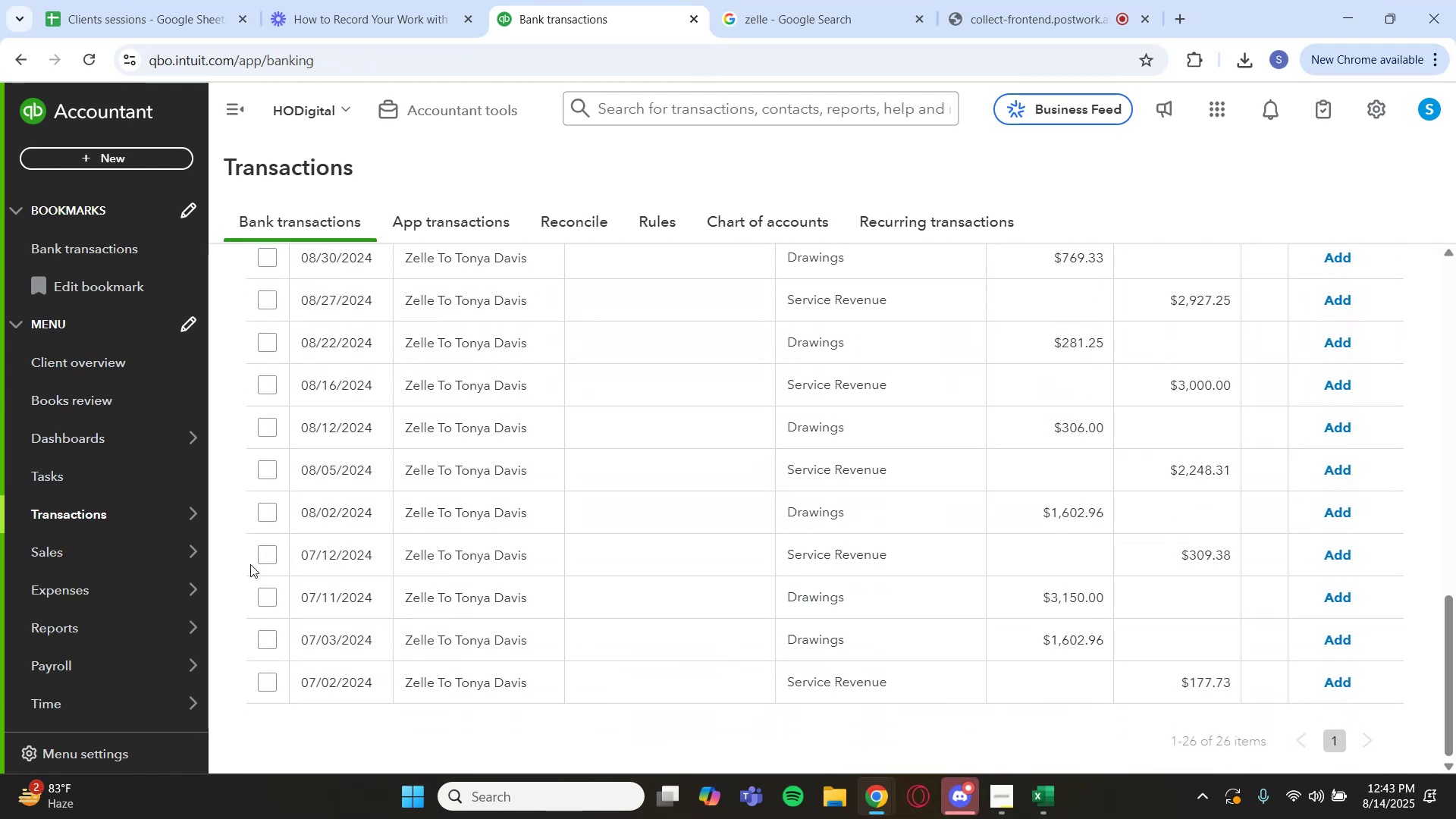 
left_click([268, 647])
 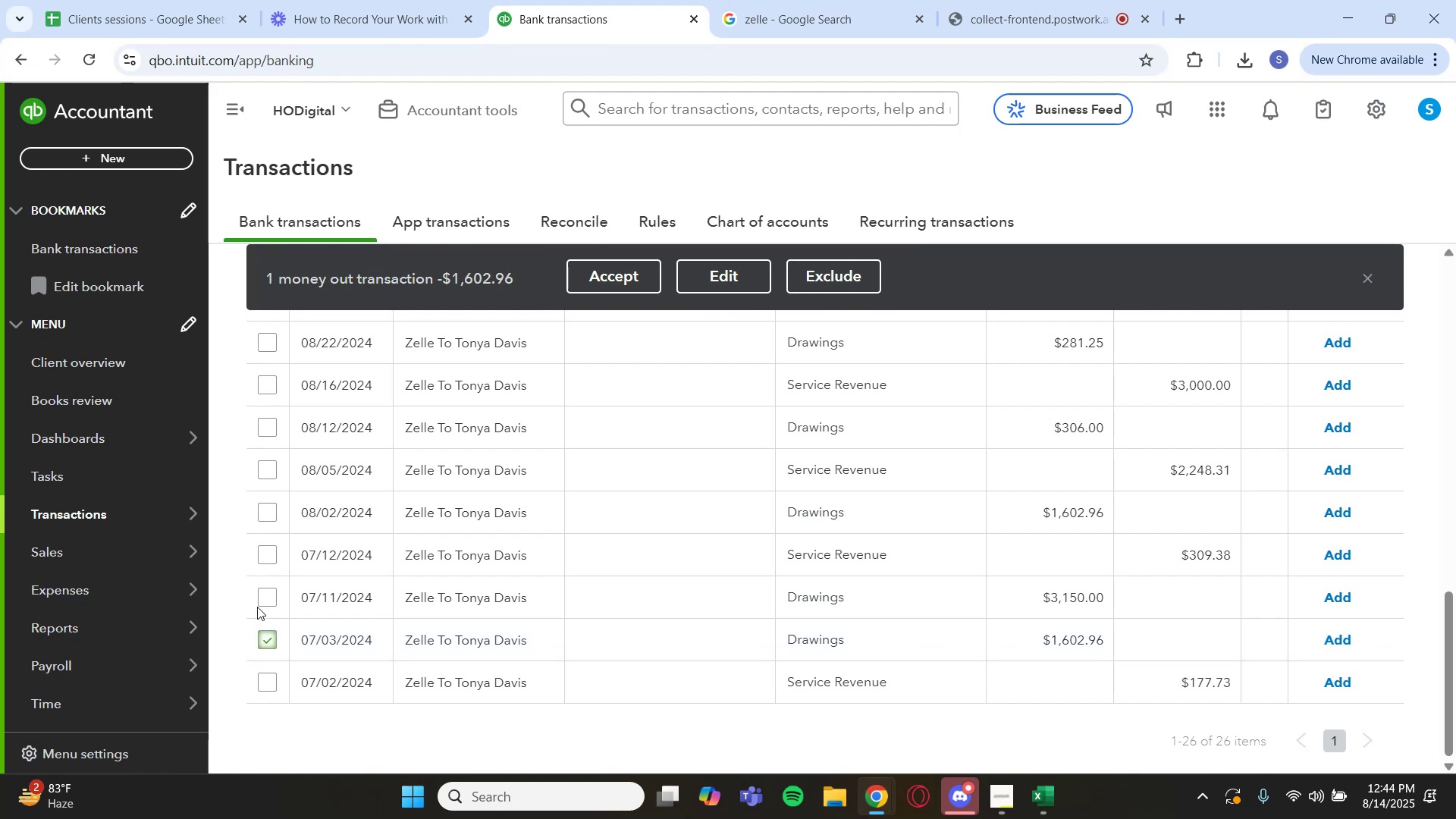 
left_click([267, 598])
 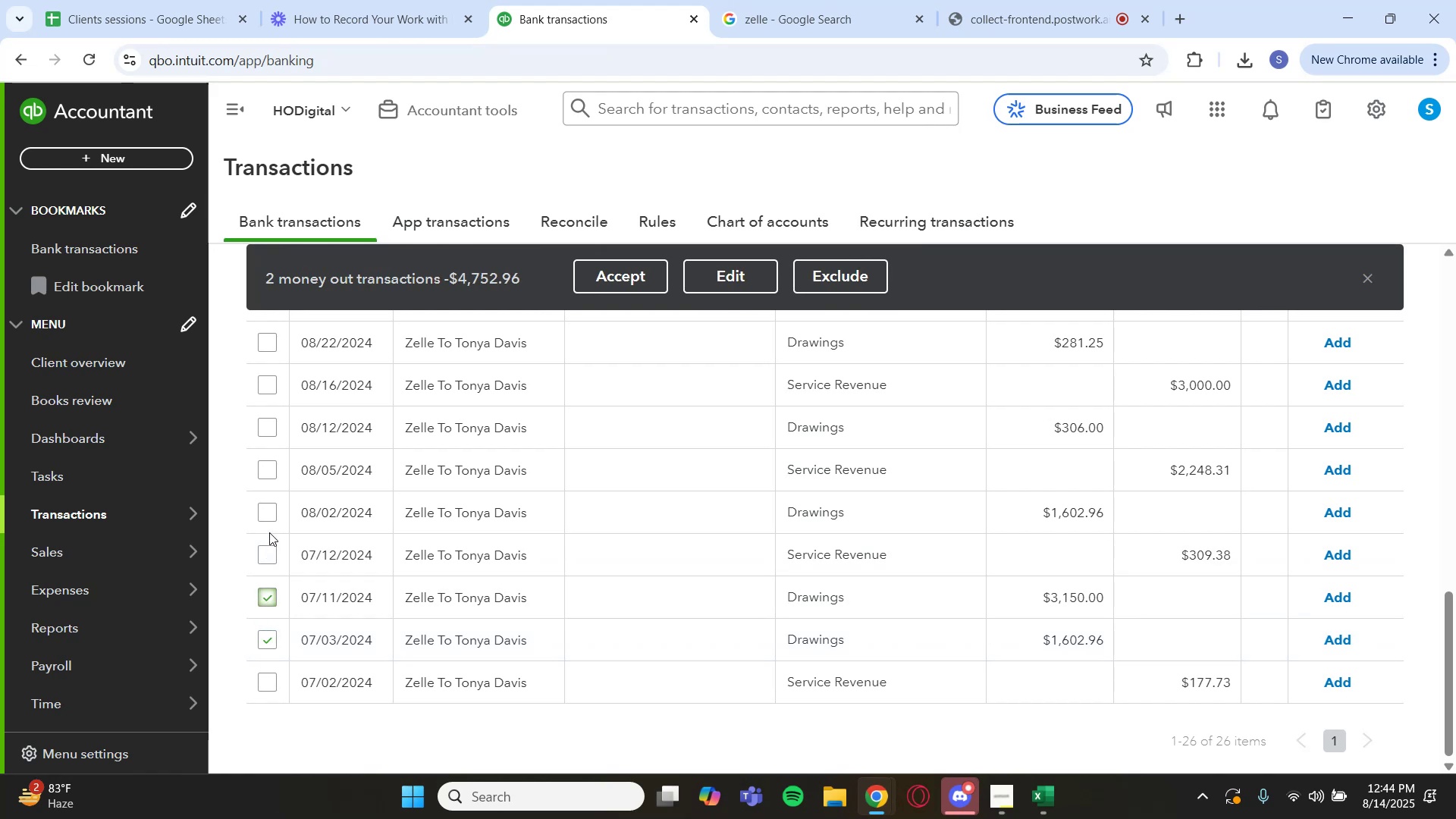 
left_click([269, 516])
 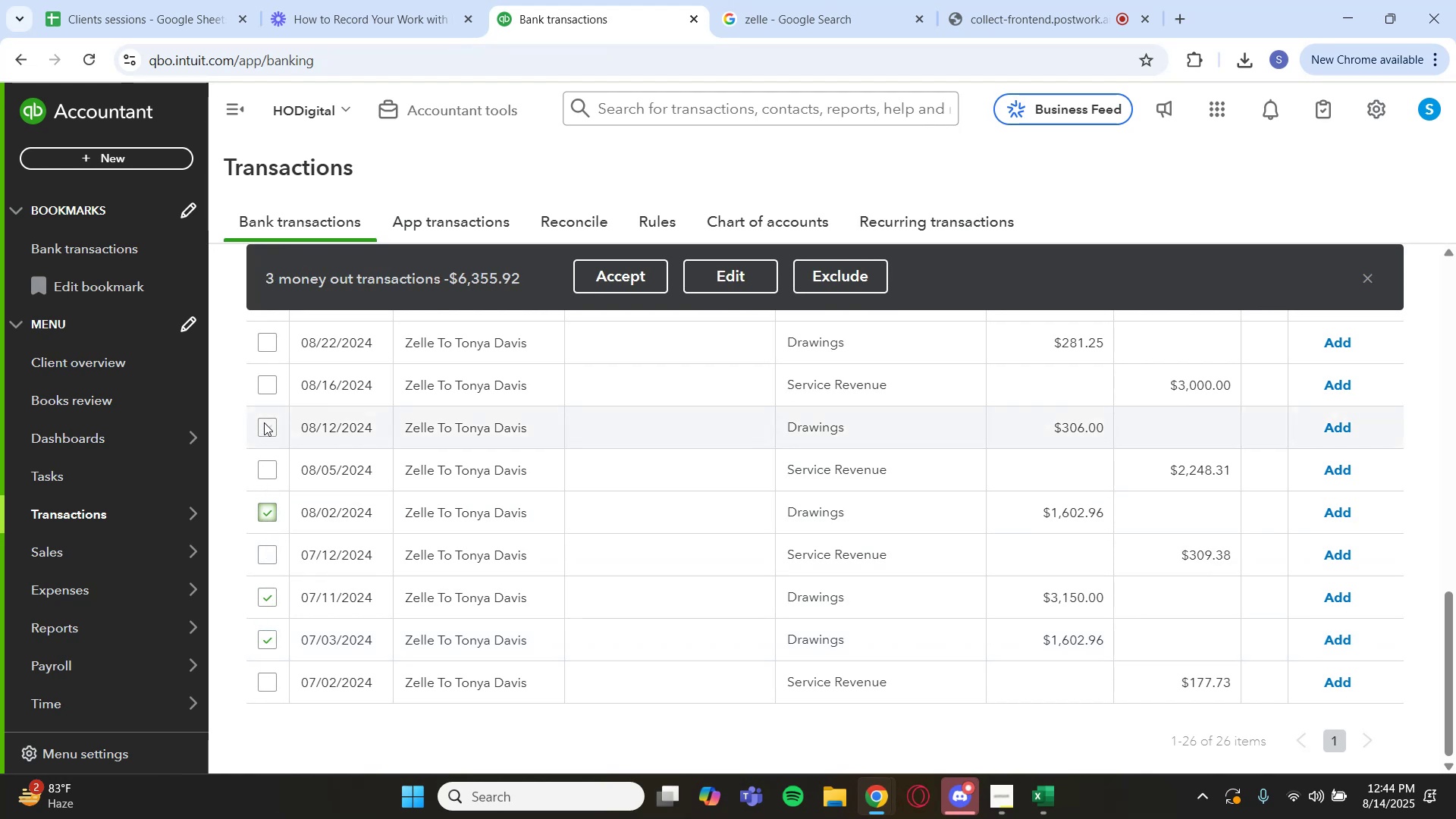 
scroll: coordinate [274, 424], scroll_direction: up, amount: 2.0
 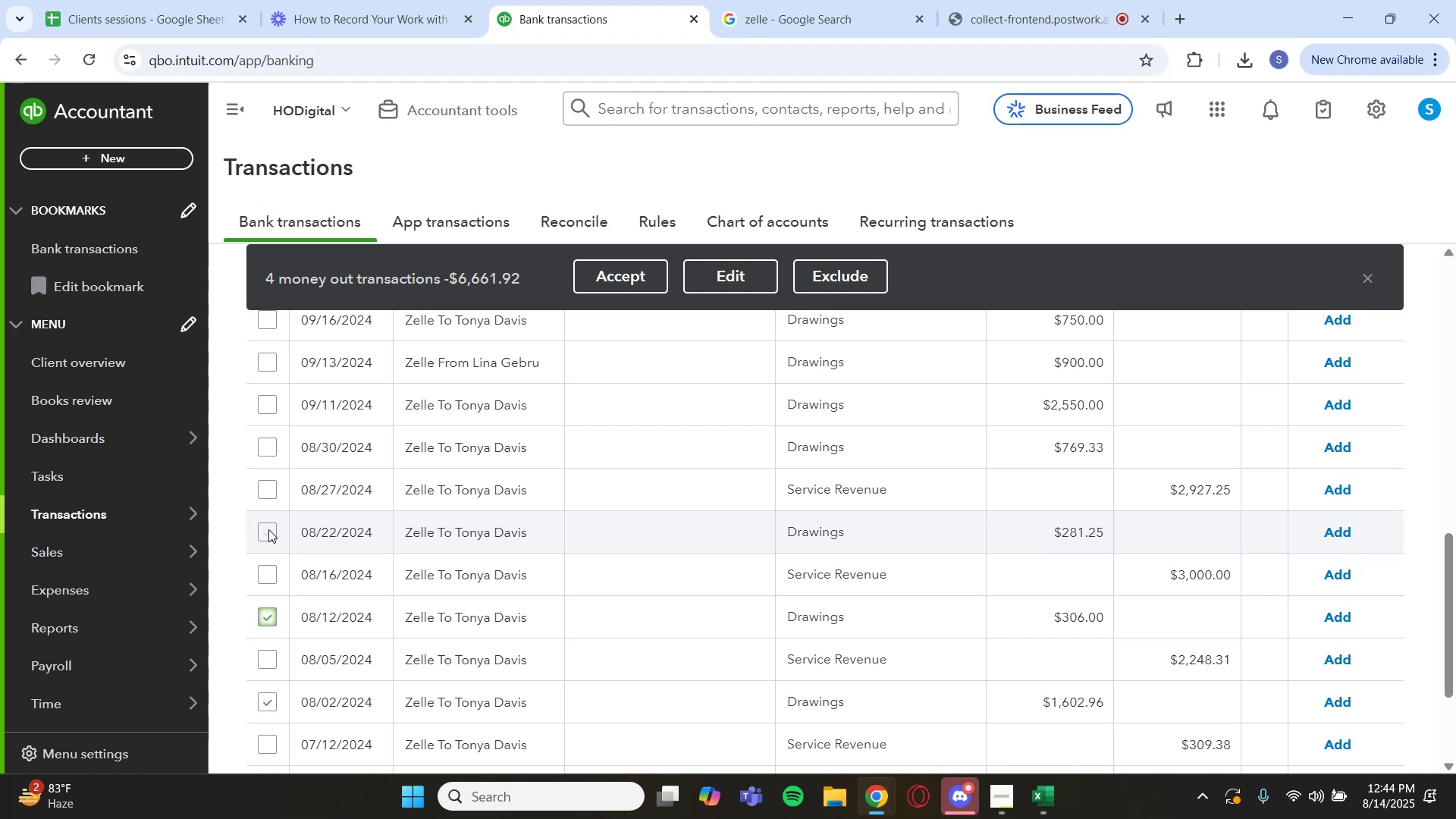 
wait(7.51)
 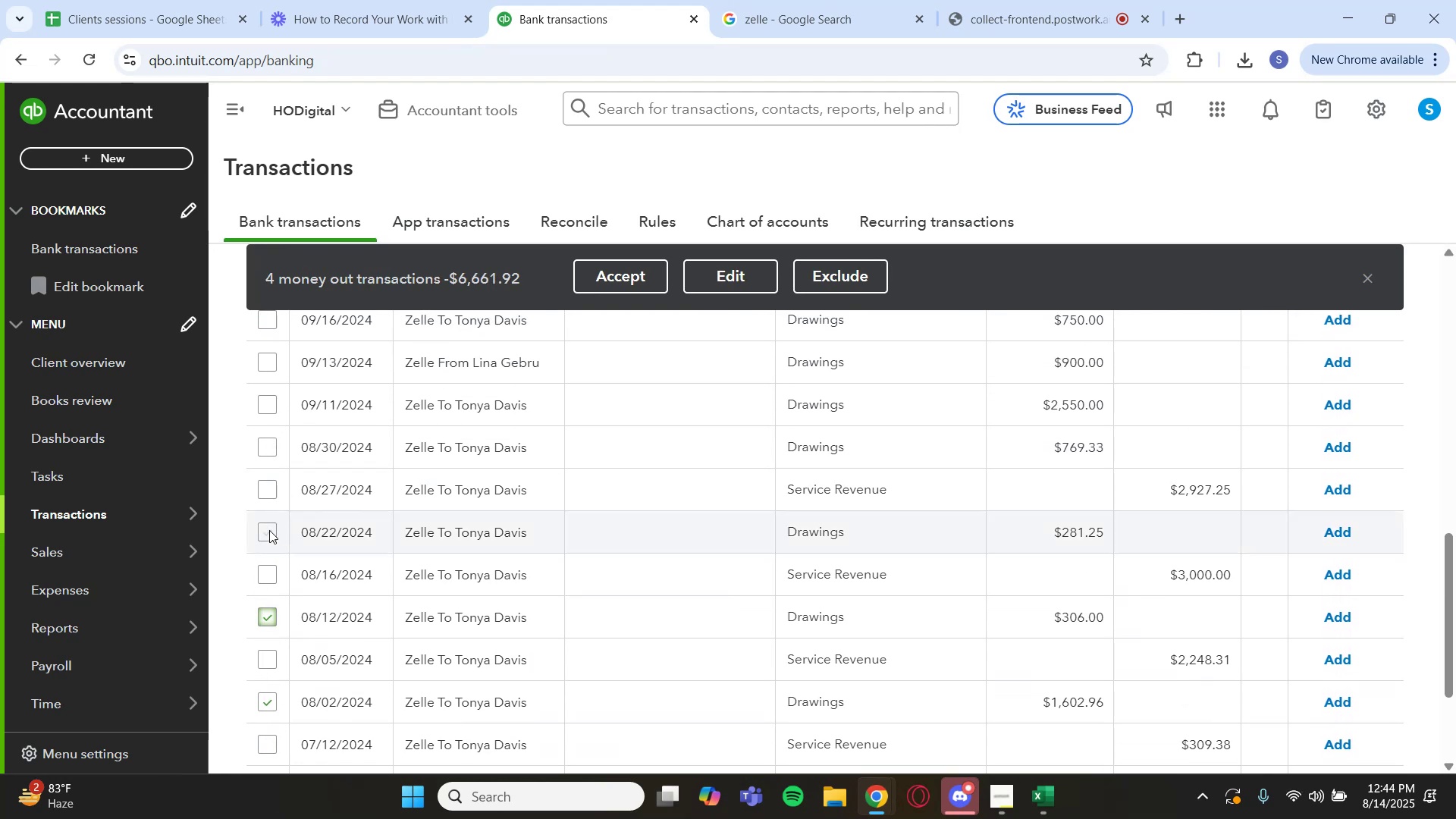 
left_click([268, 529])
 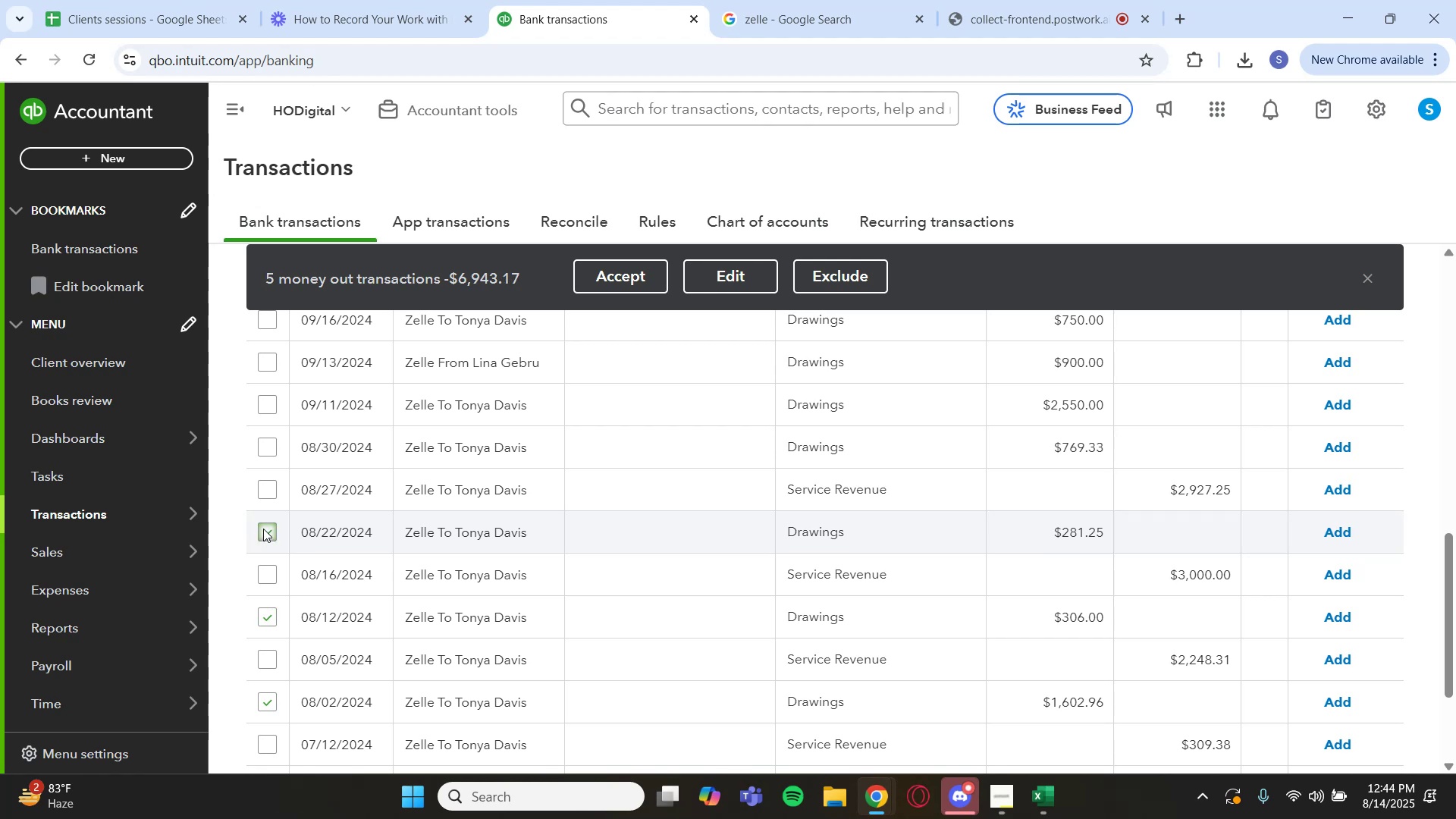 
wait(10.26)
 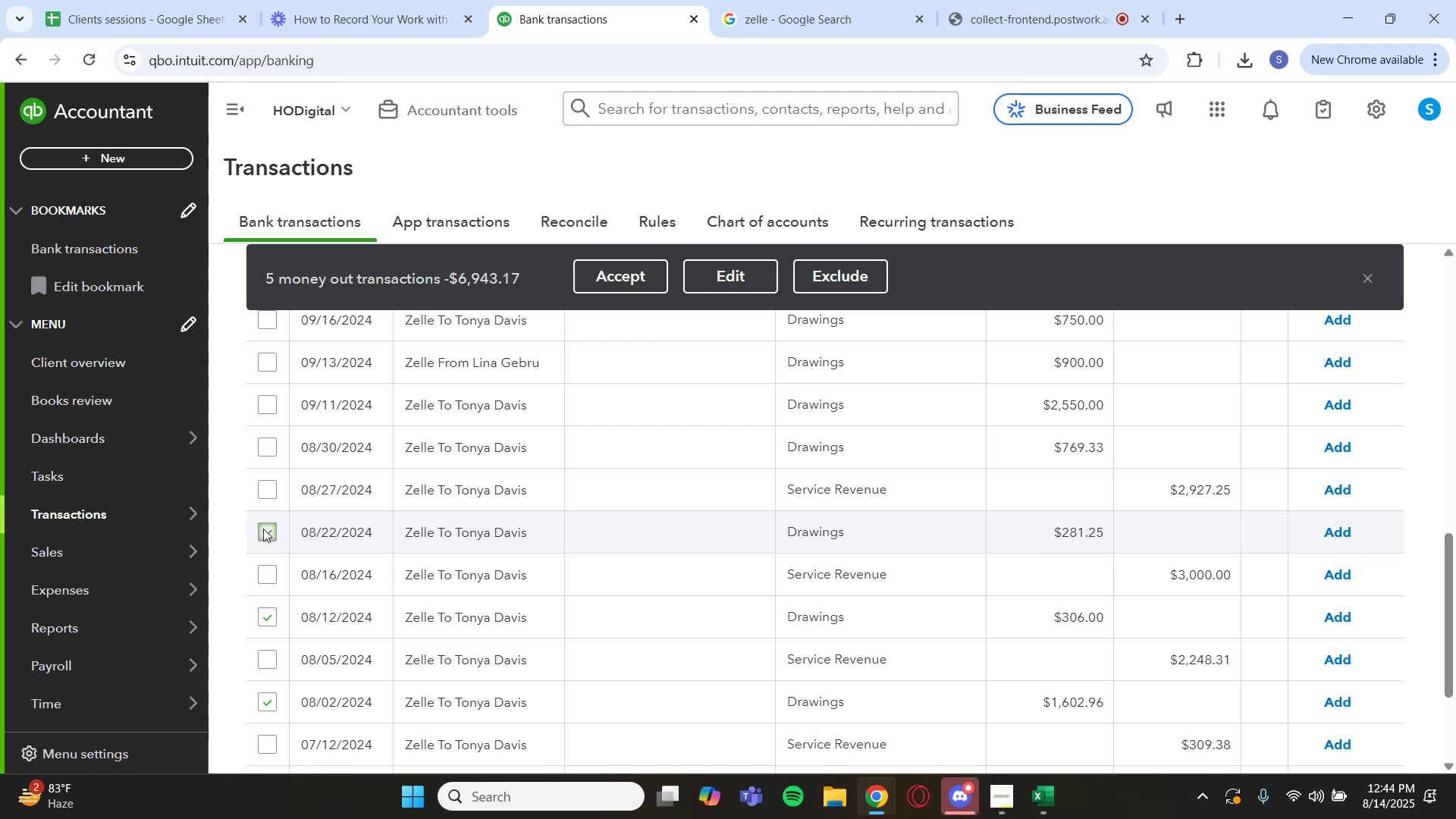 
scroll: coordinate [397, 428], scroll_direction: up, amount: 6.0
 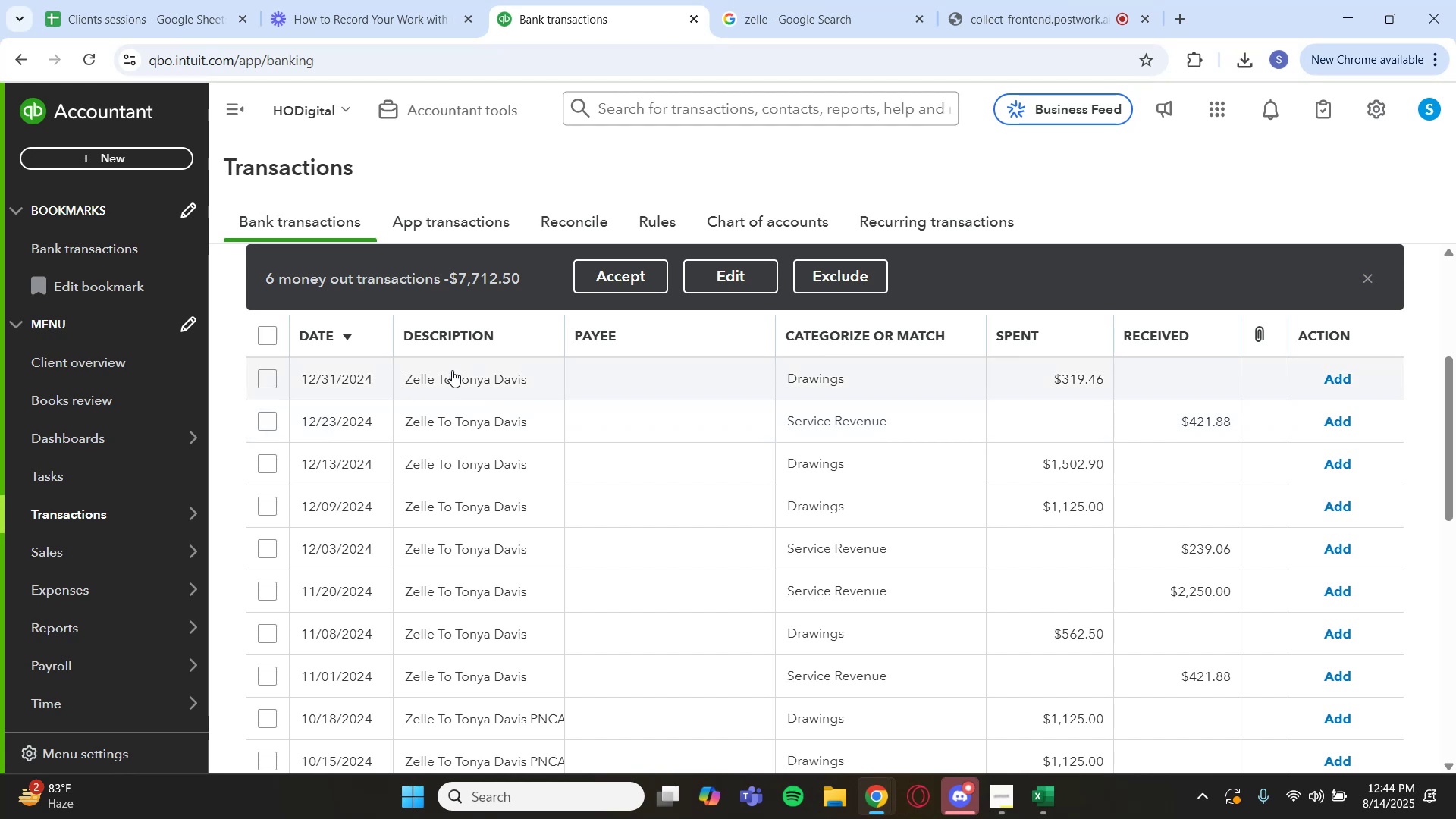 
wait(7.98)
 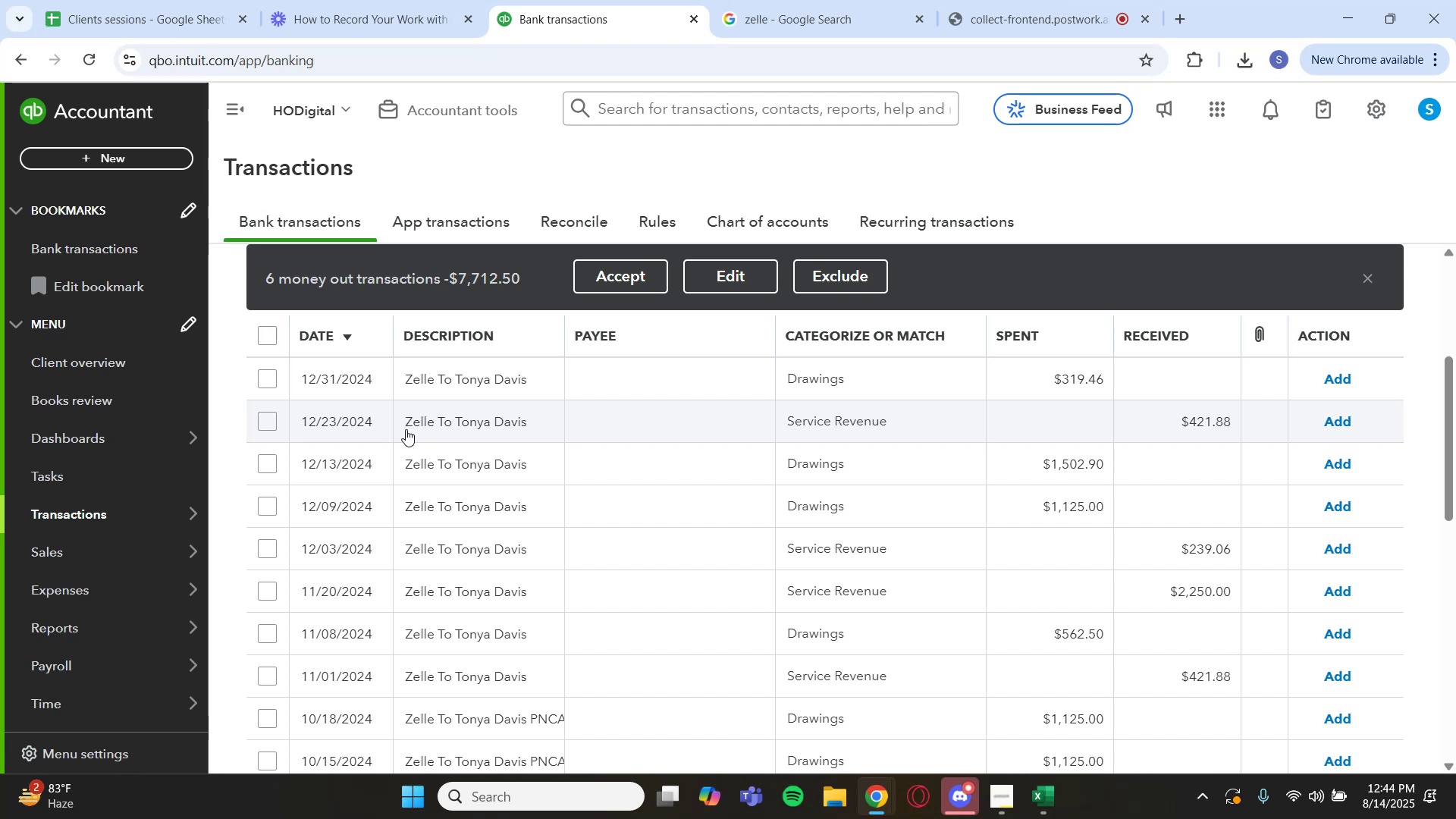 
left_click([1373, 279])
 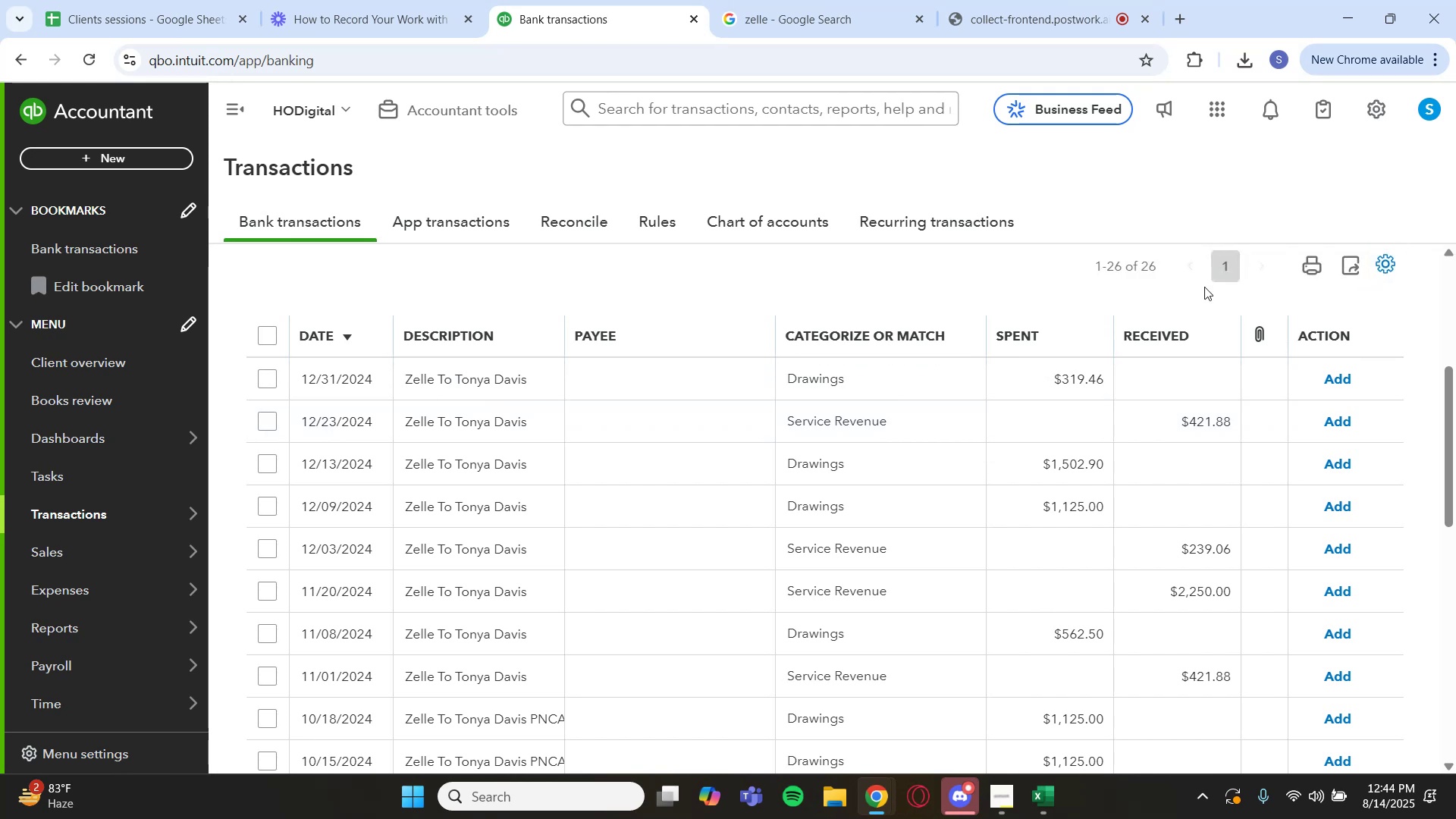 
scroll: coordinate [821, 297], scroll_direction: up, amount: 3.0
 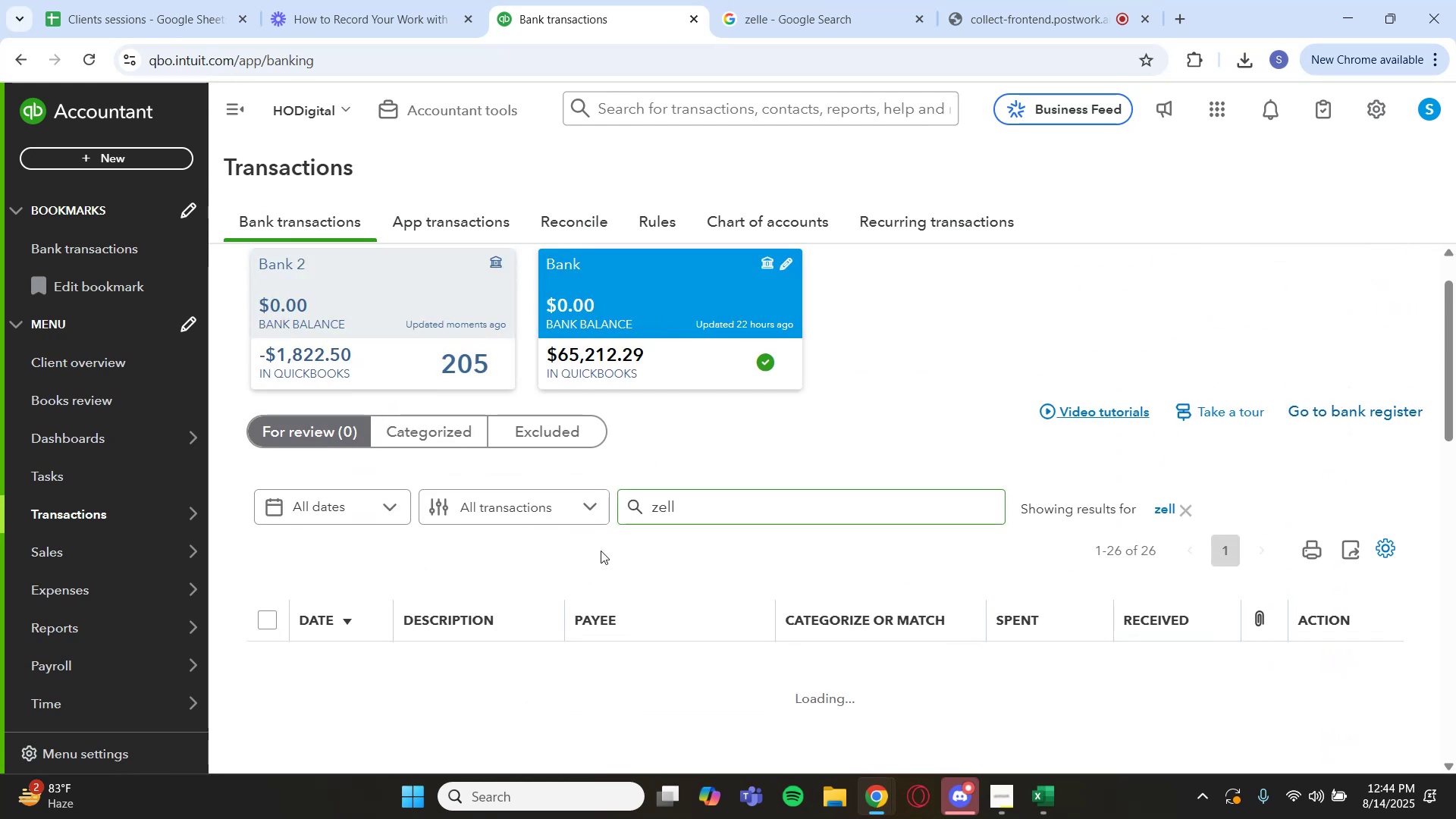 
left_click([442, 421])
 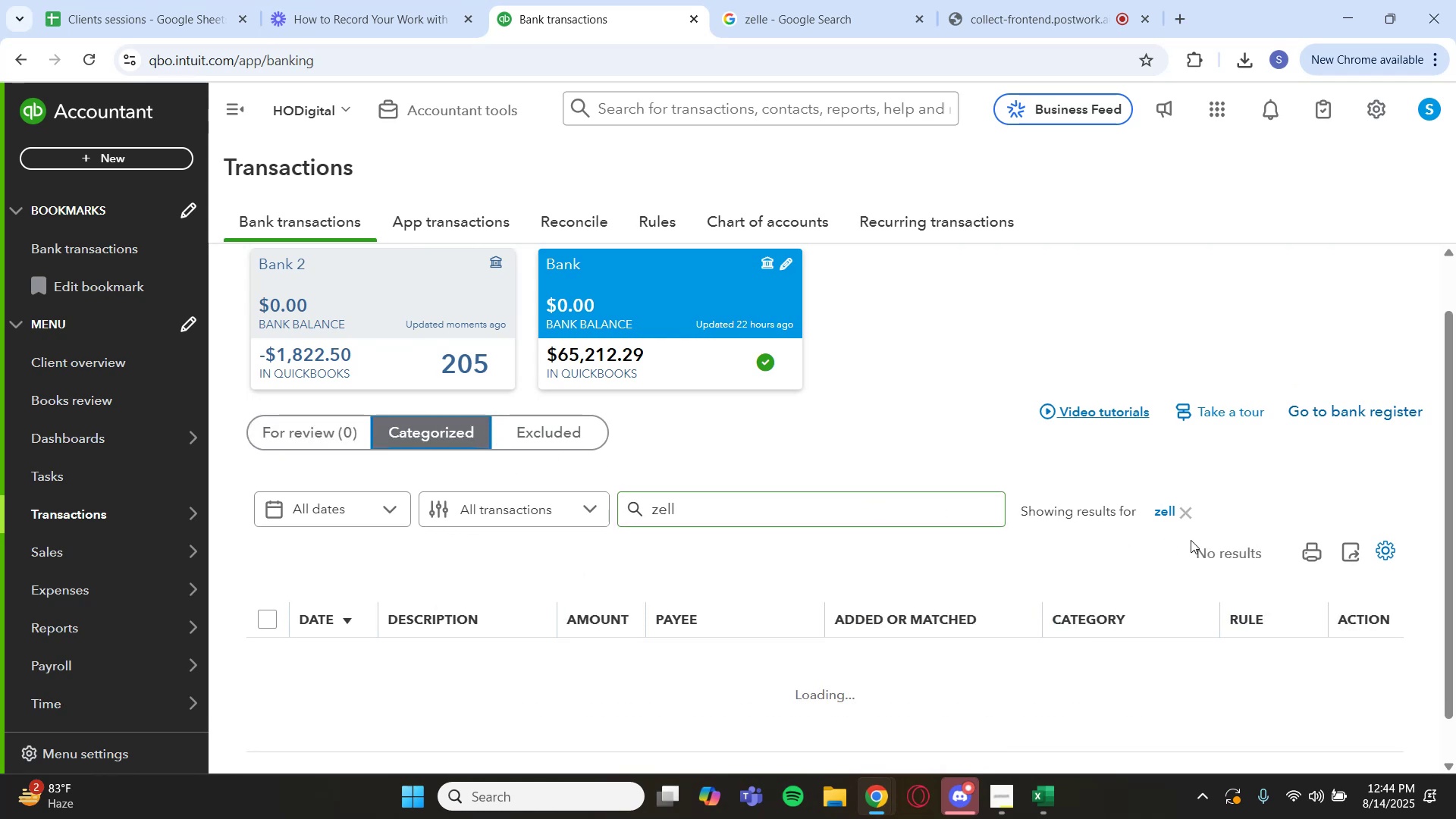 
left_click([1181, 515])
 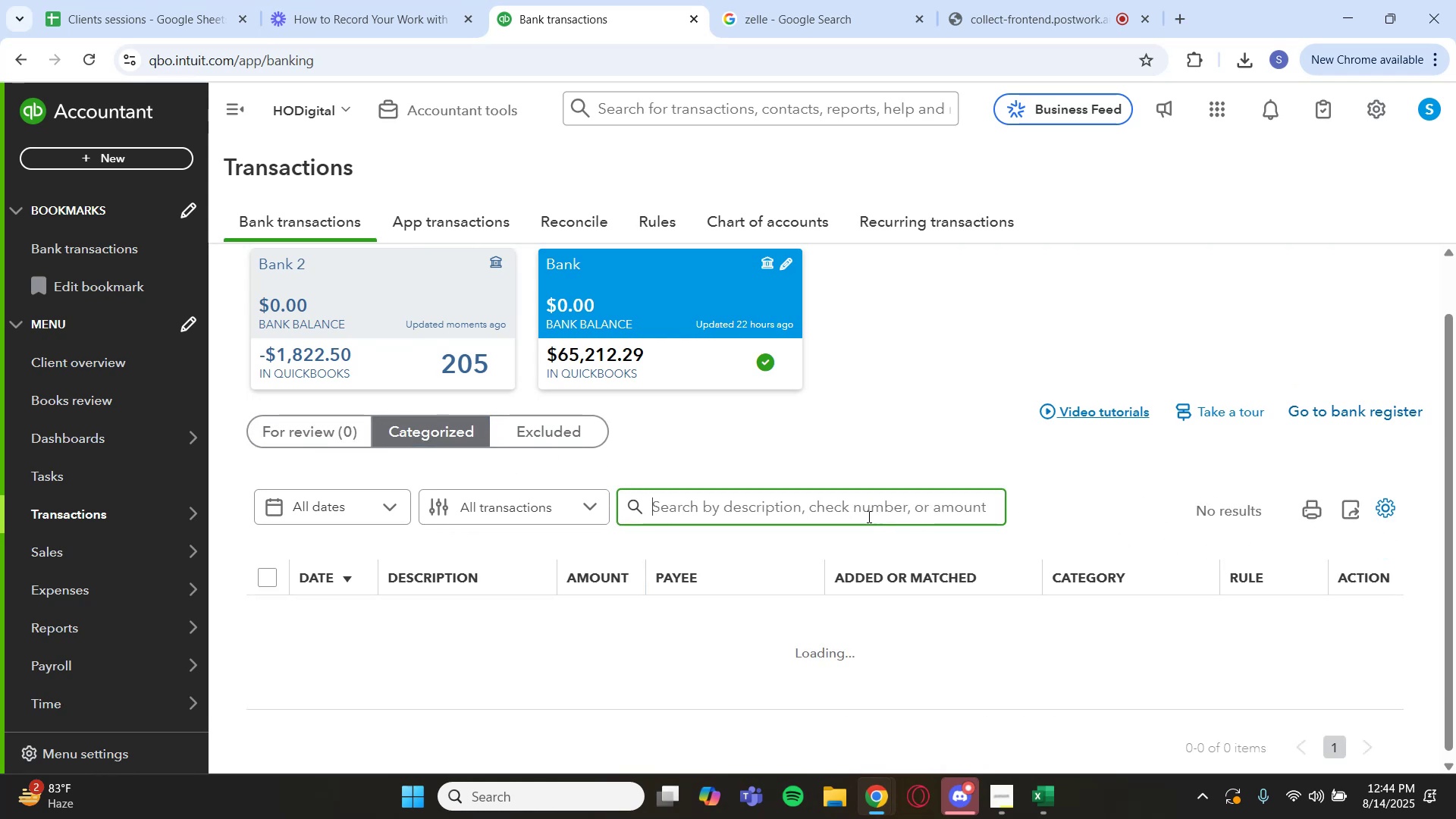 
left_click([833, 503])
 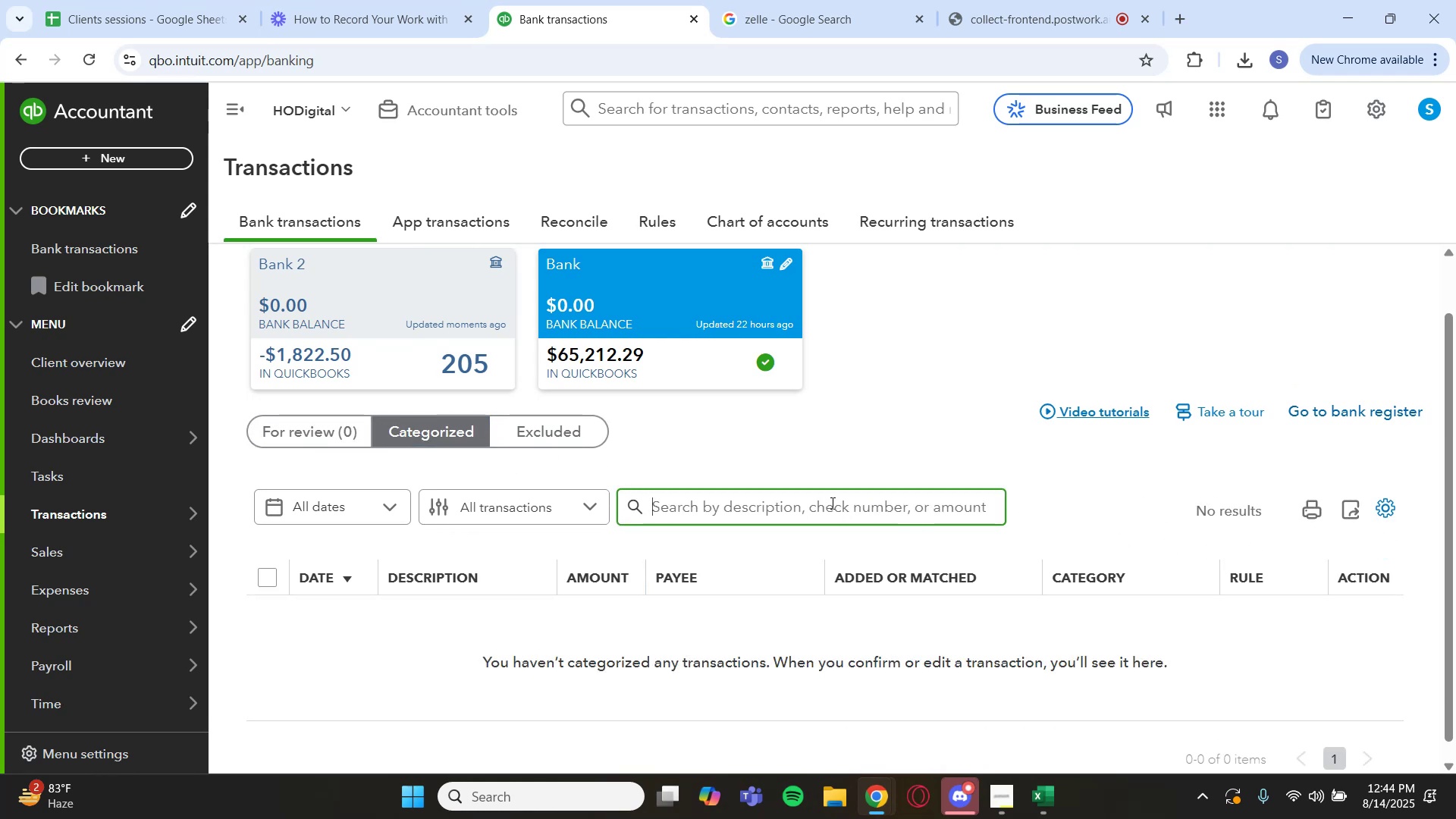 
type(cashap)
 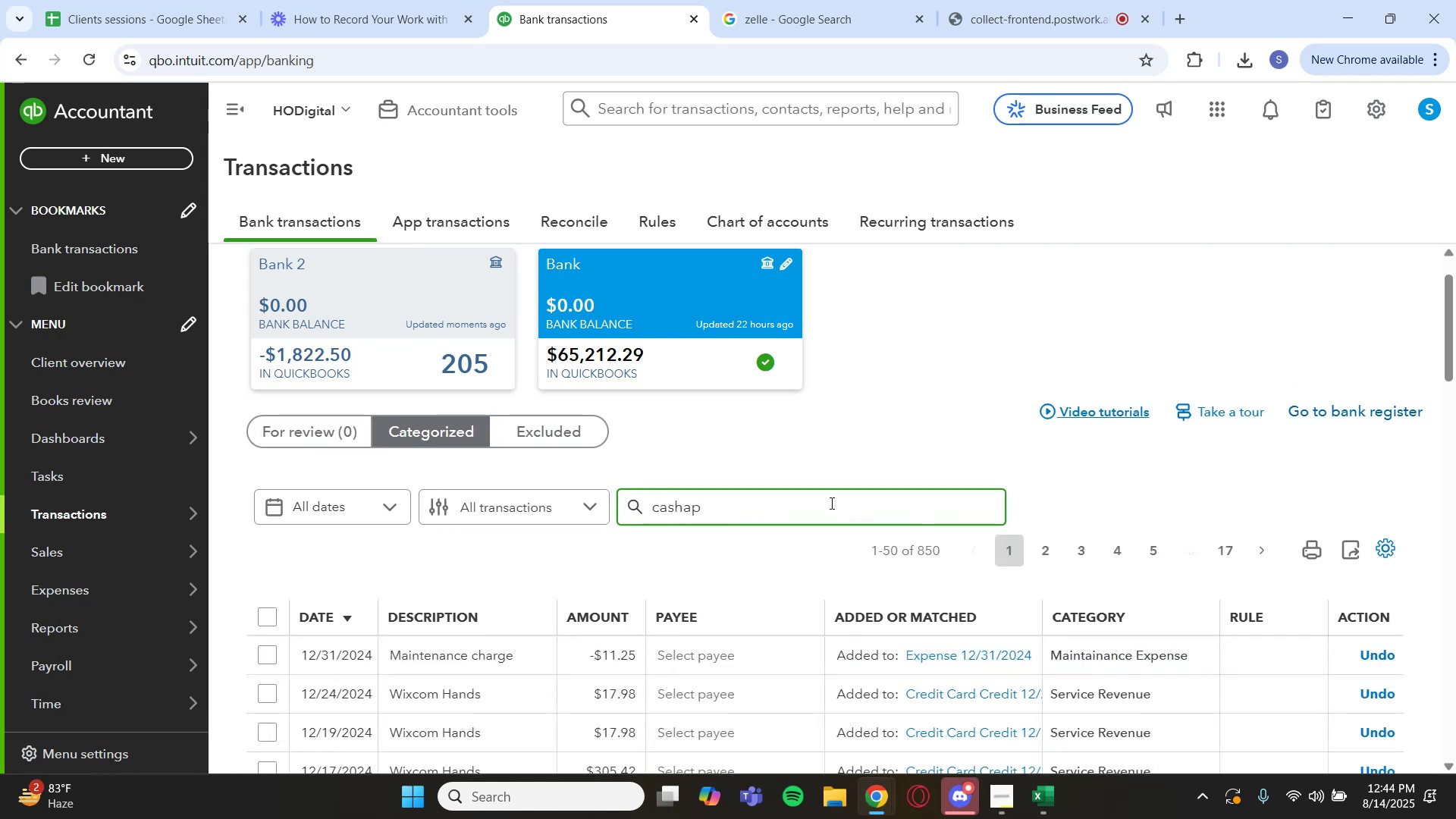 
scroll: coordinate [711, 517], scroll_direction: down, amount: 3.0
 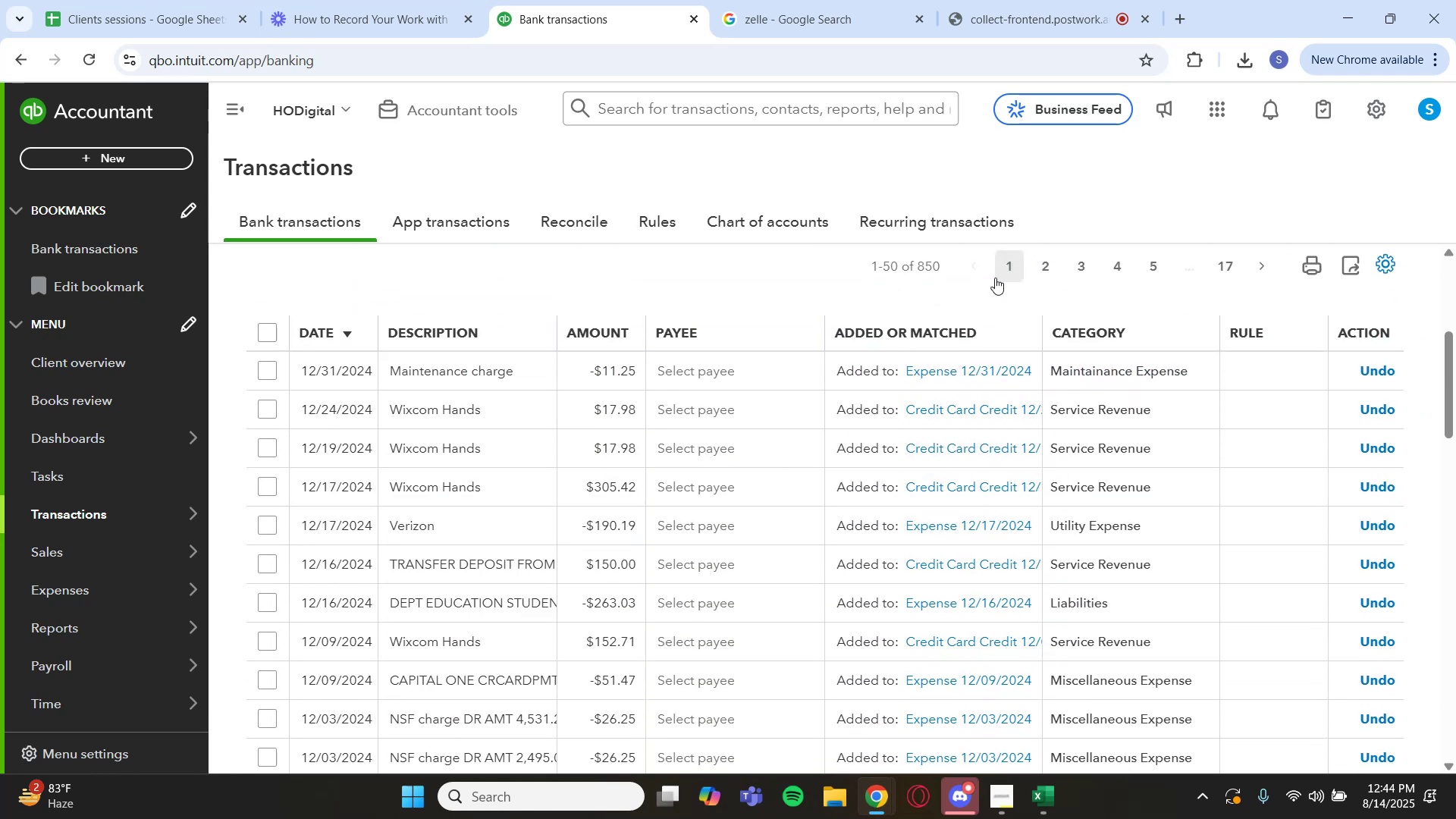 
scroll: coordinate [846, 306], scroll_direction: up, amount: 2.0
 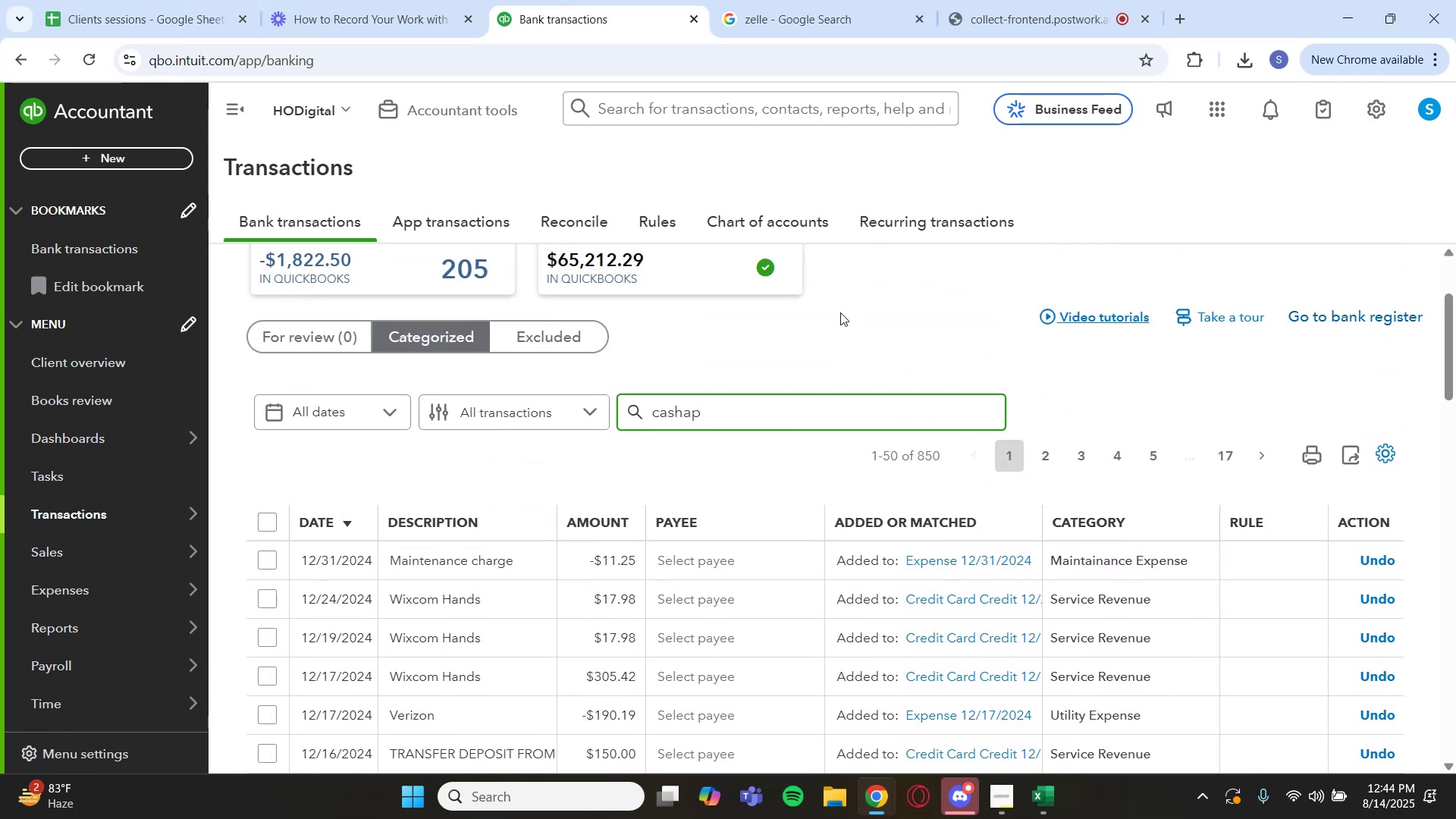 
key(Enter)
 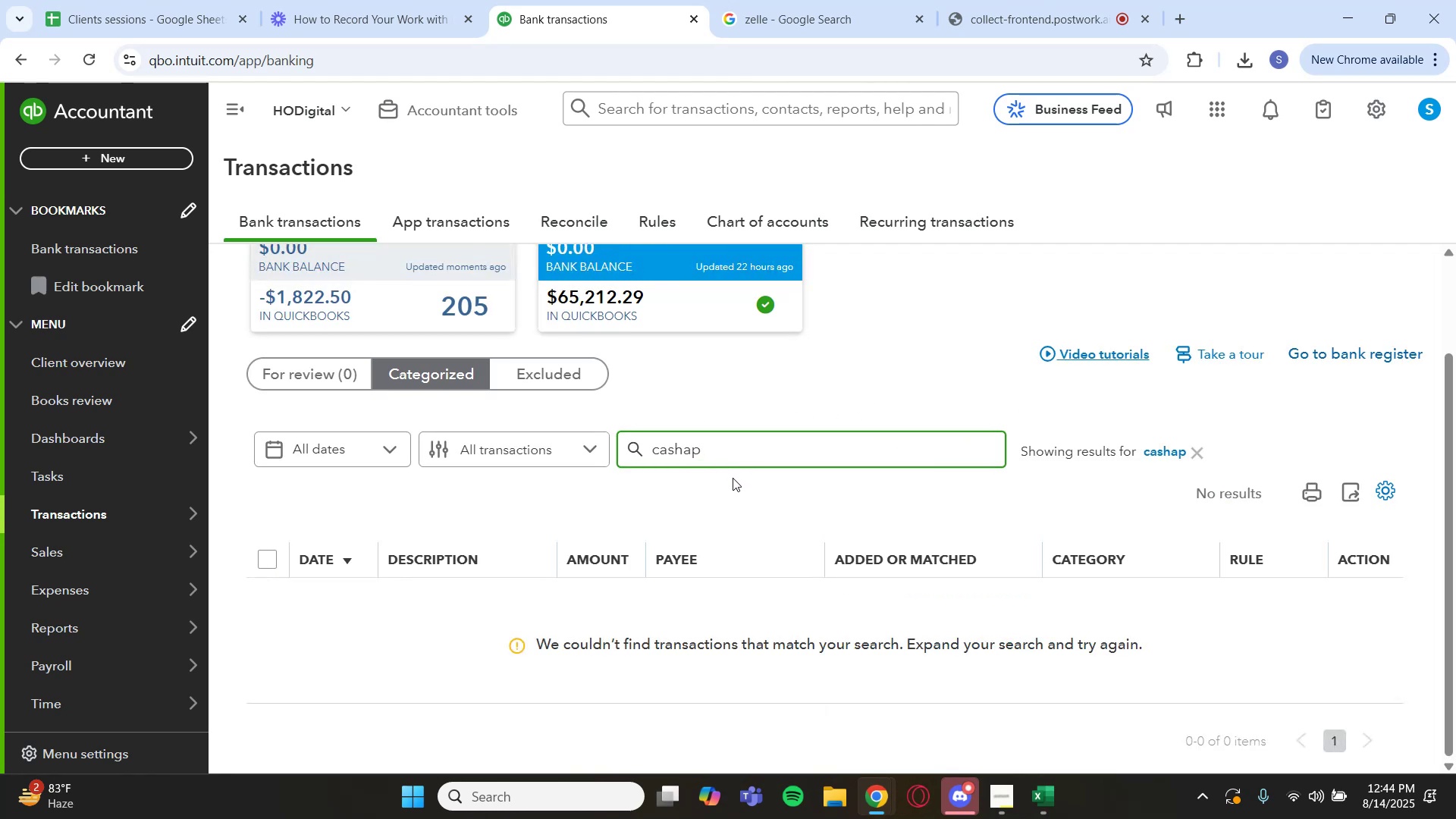 
left_click_drag(start_coordinate=[738, 448], to_coordinate=[679, 455])
 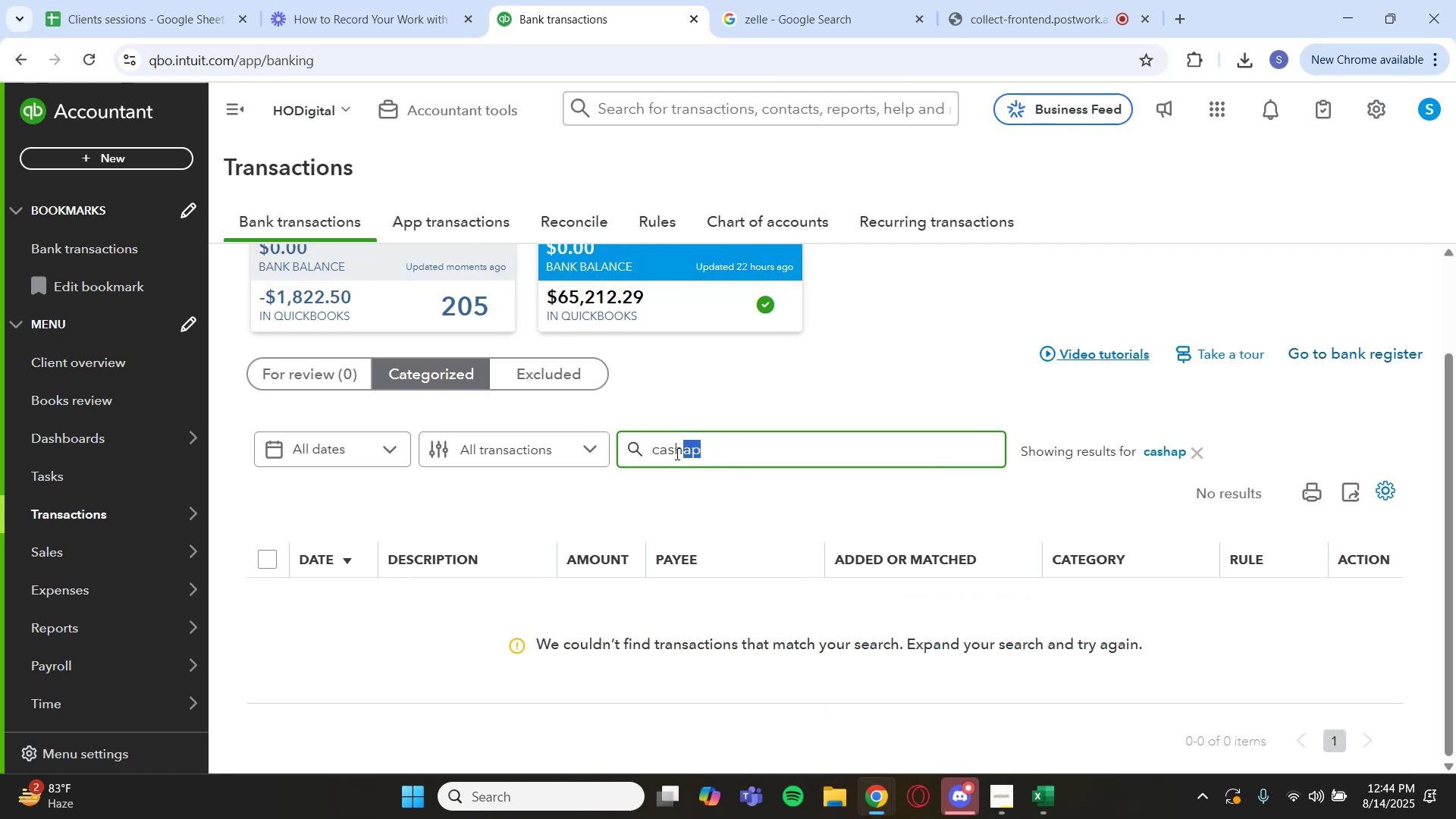 
type( app)
 